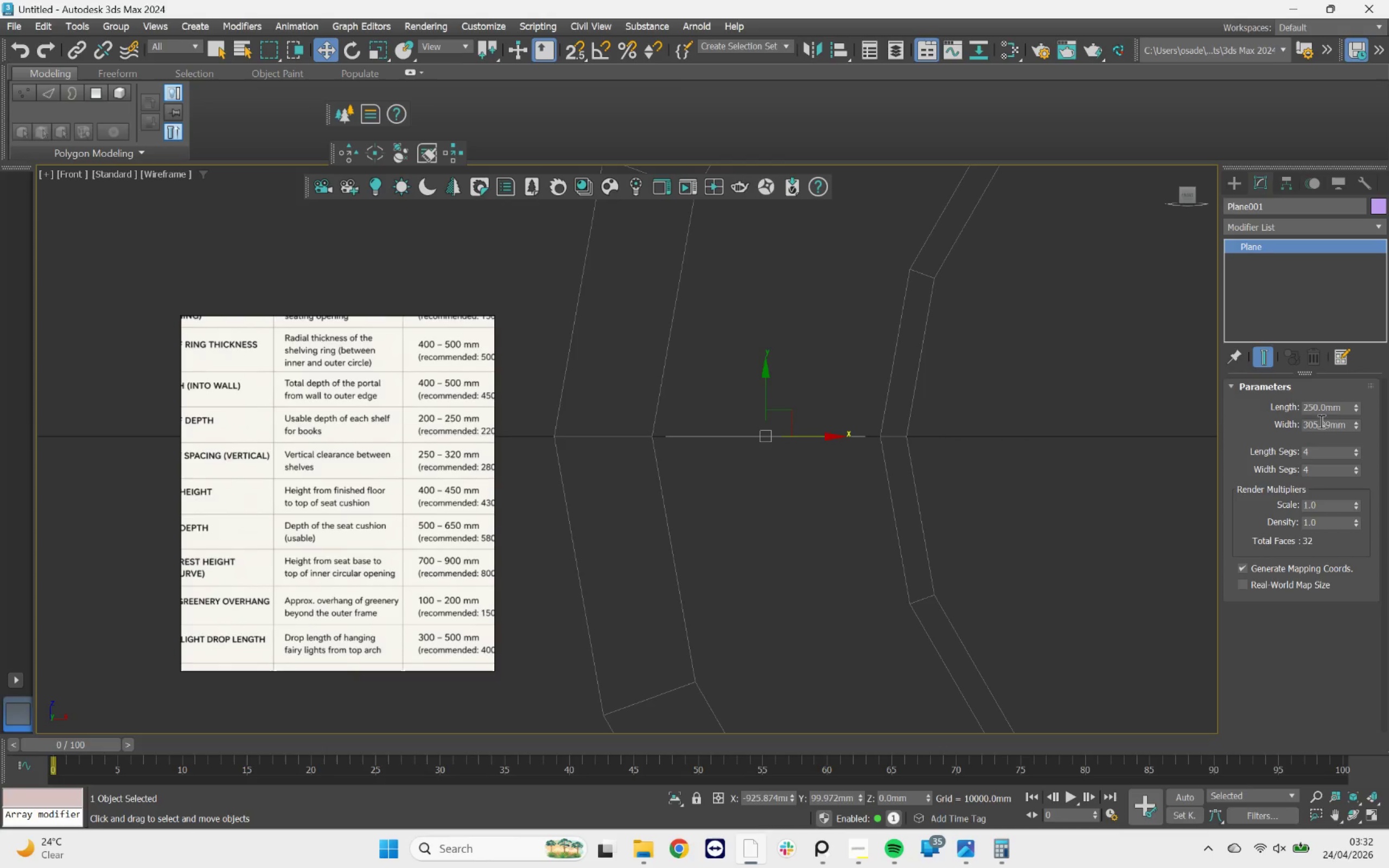 
key(S)
 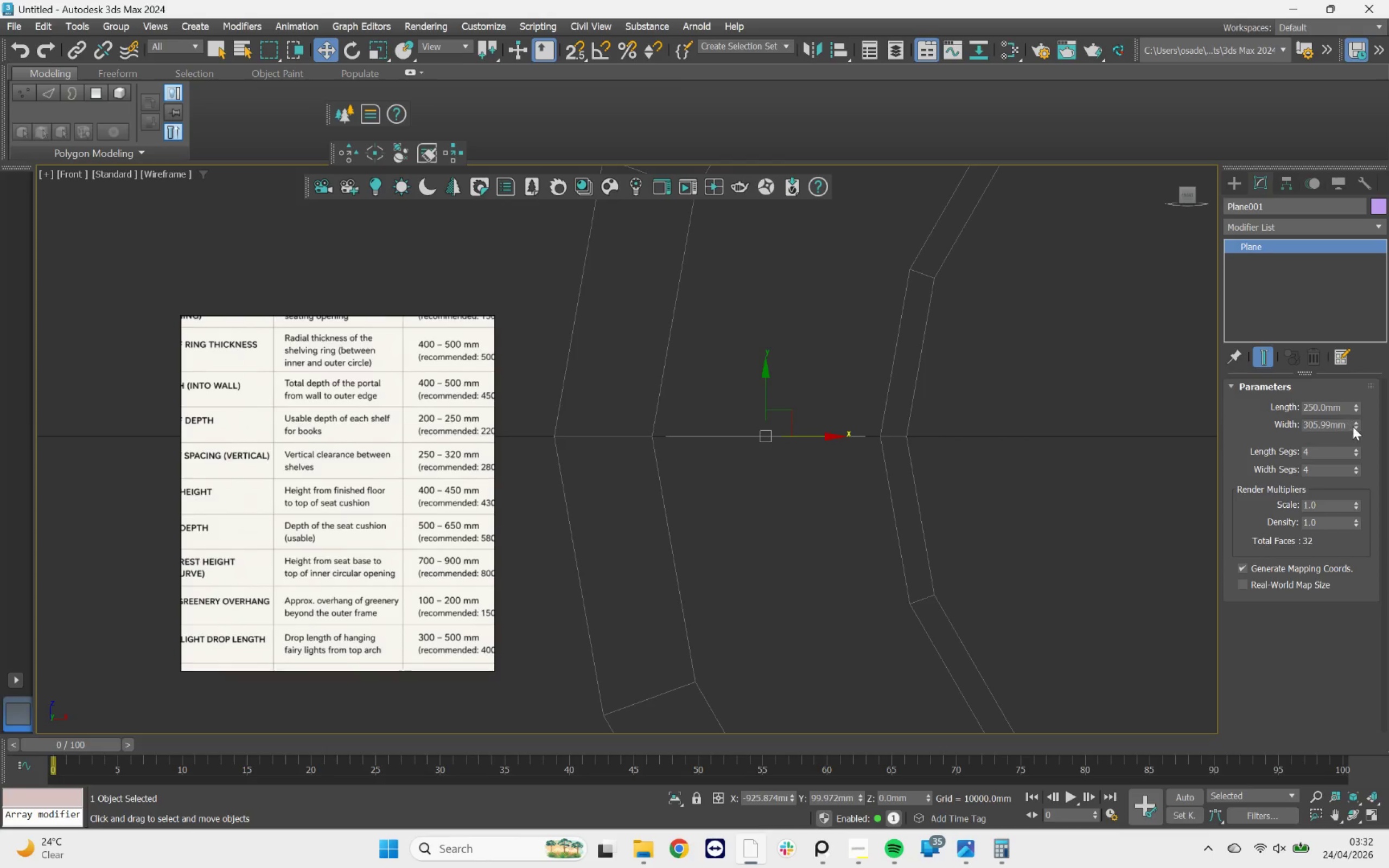 
double_click([1356, 420])
 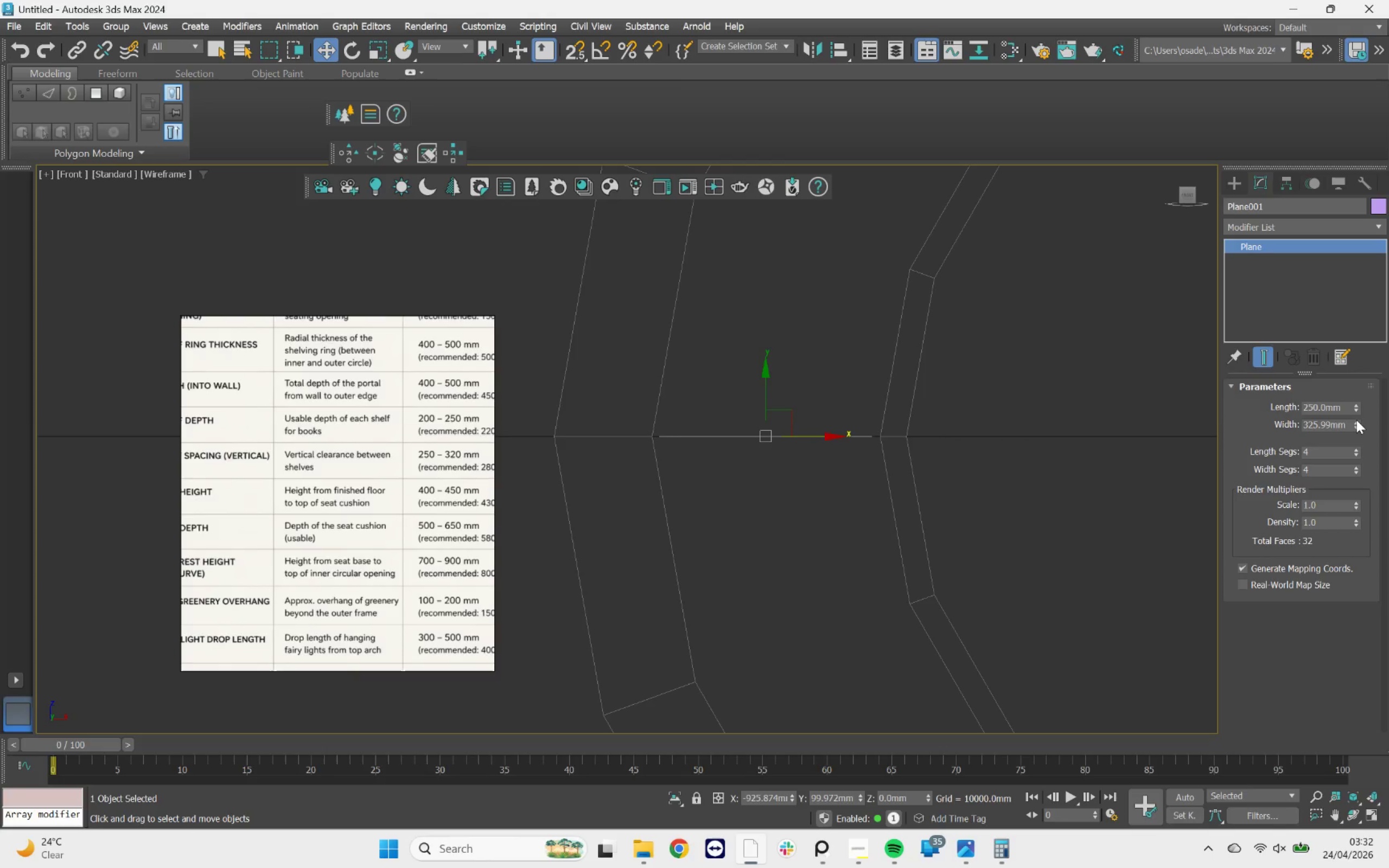 
left_click([1356, 420])
 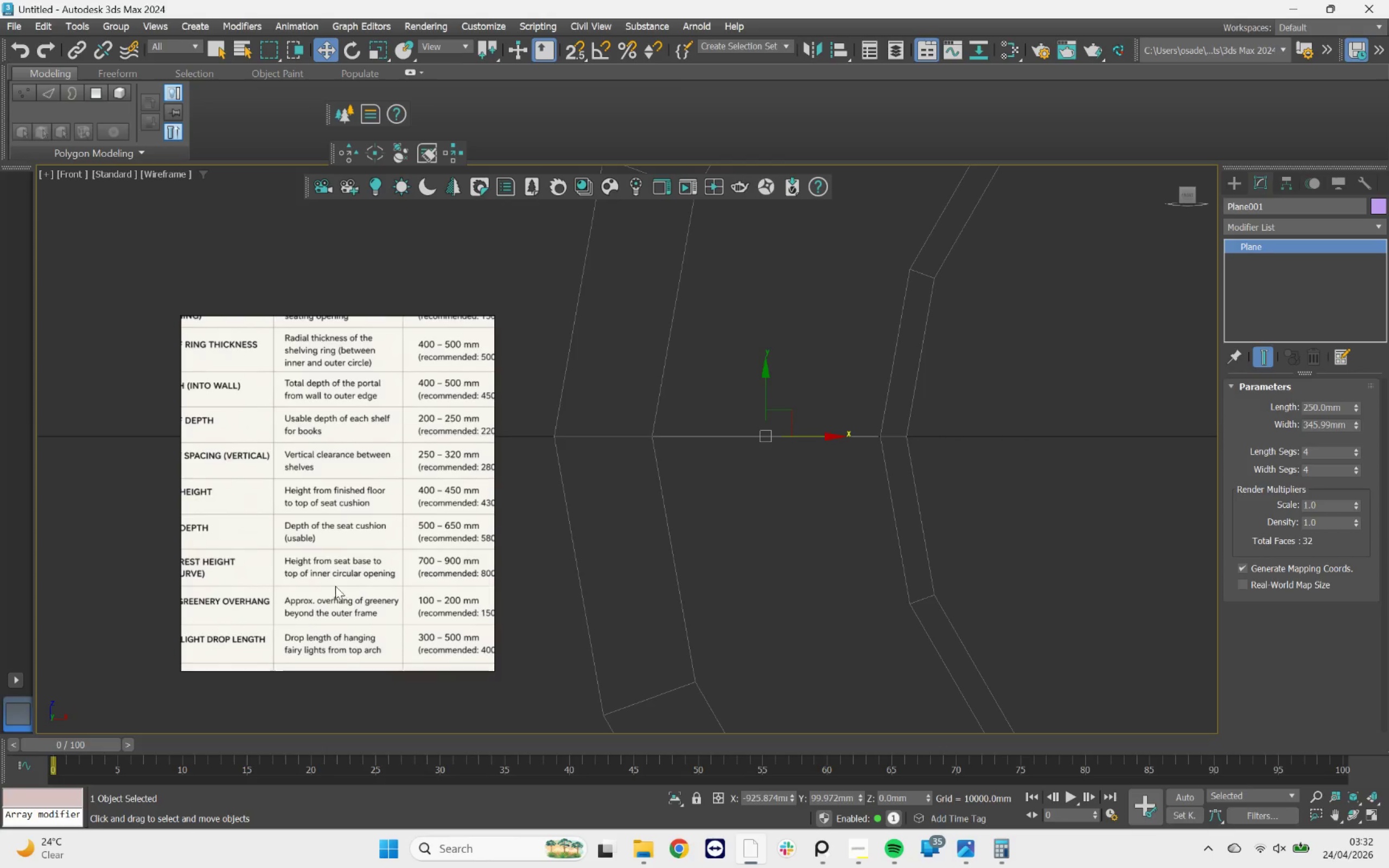 
scroll: coordinate [344, 519], scroll_direction: down, amount: 8.0
 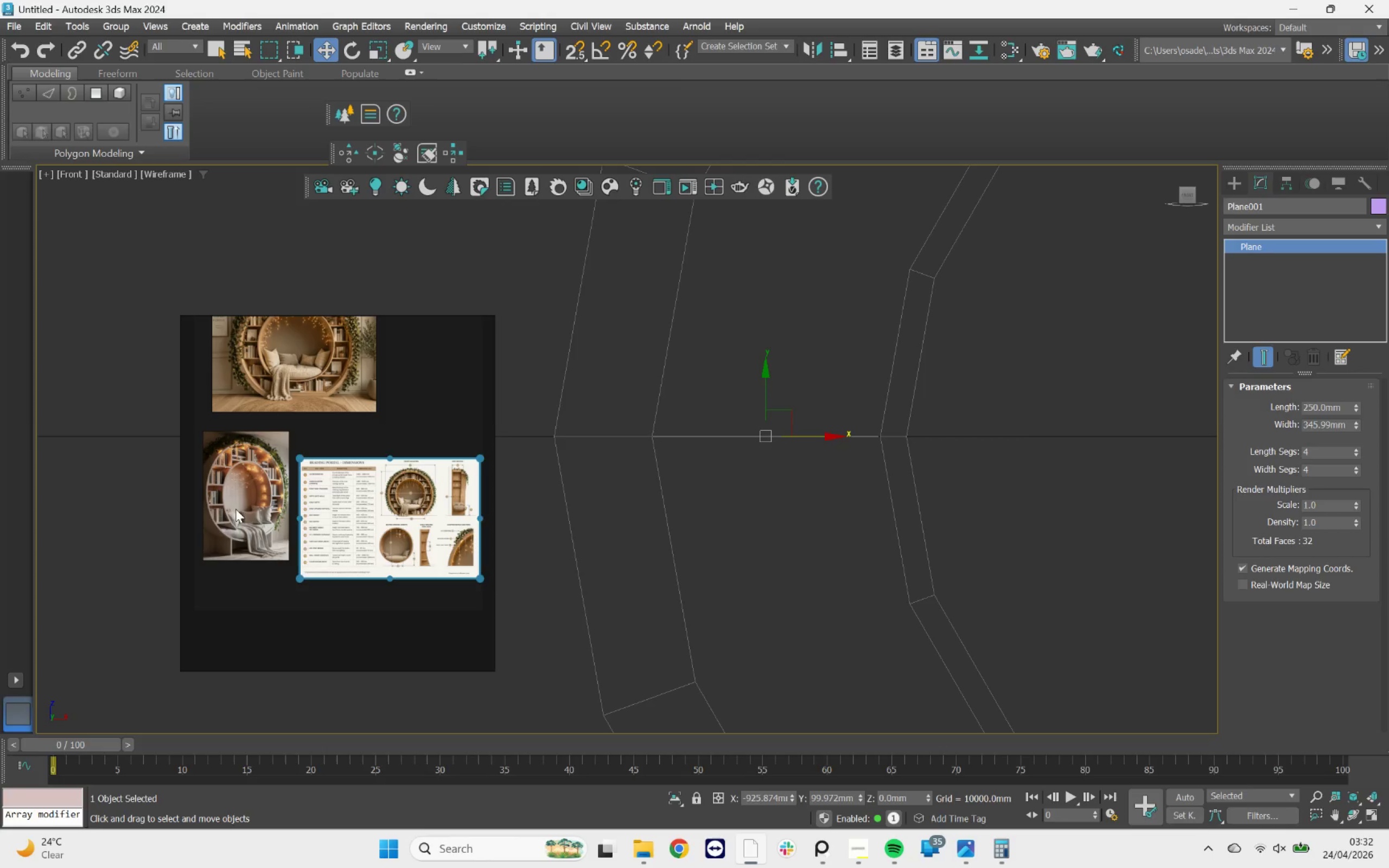 
scroll: coordinate [385, 487], scroll_direction: up, amount: 9.0
 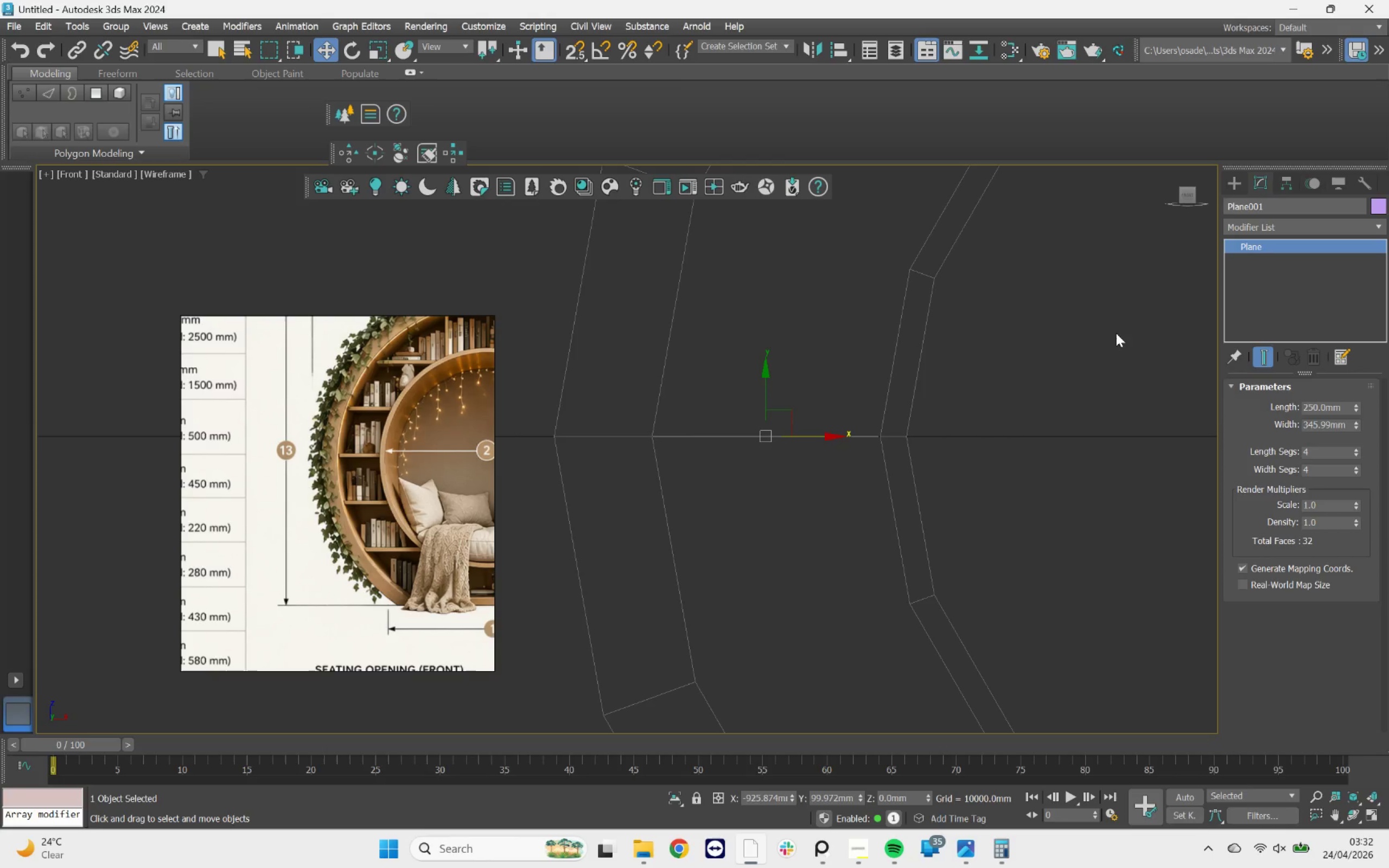 
left_click([1261, 225])
 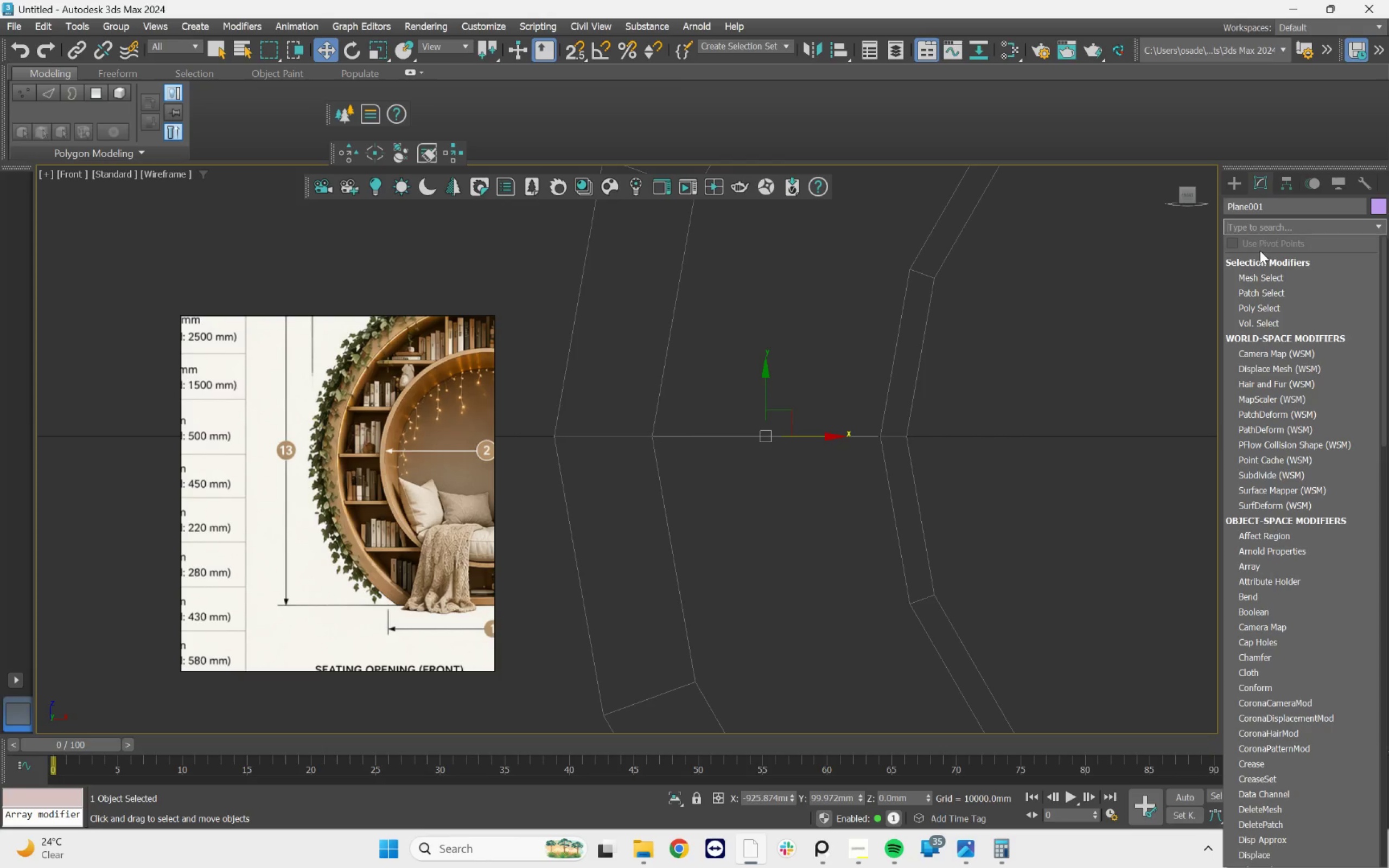 
type(she)
 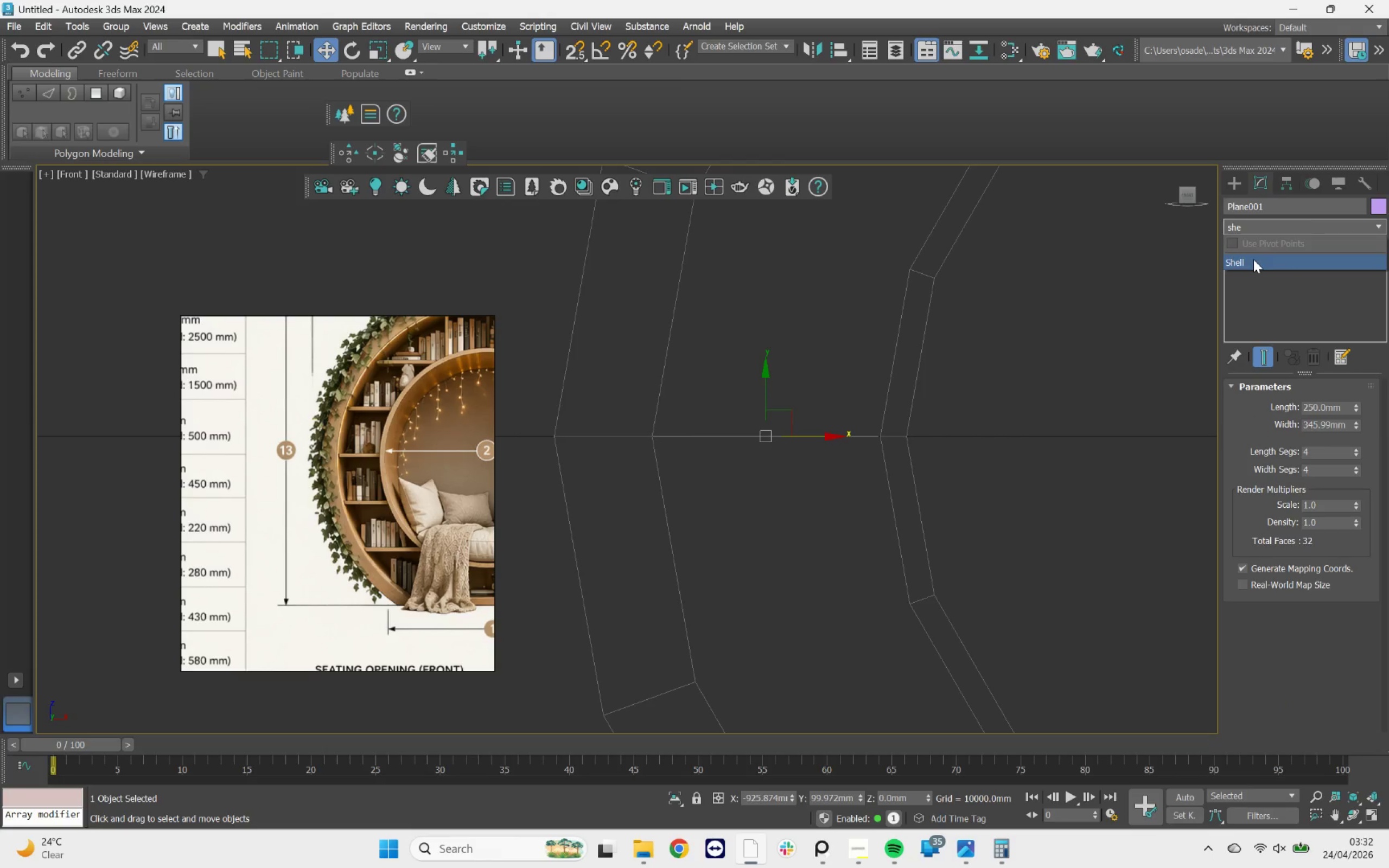 
left_click([1253, 259])
 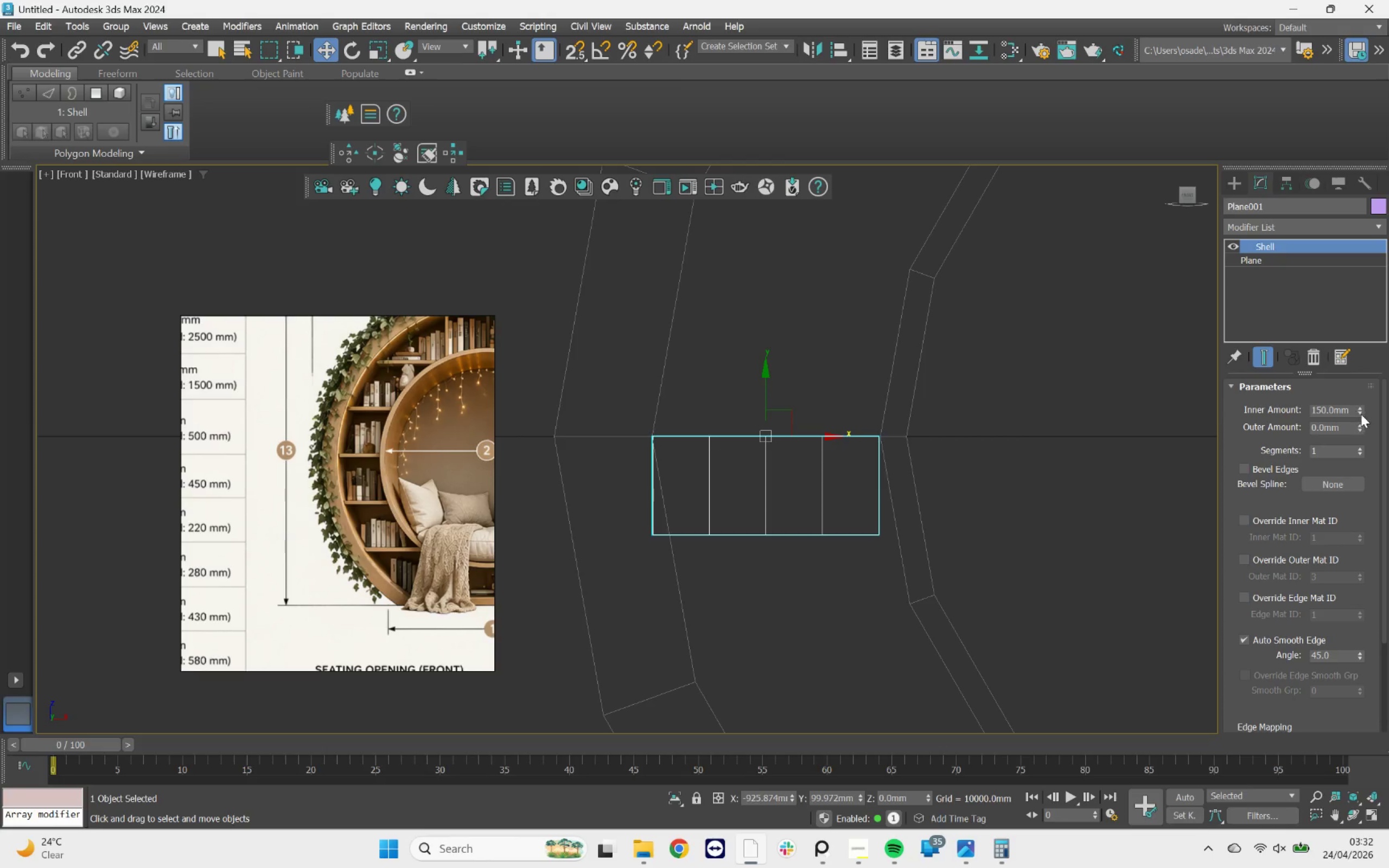 
right_click([1361, 414])
 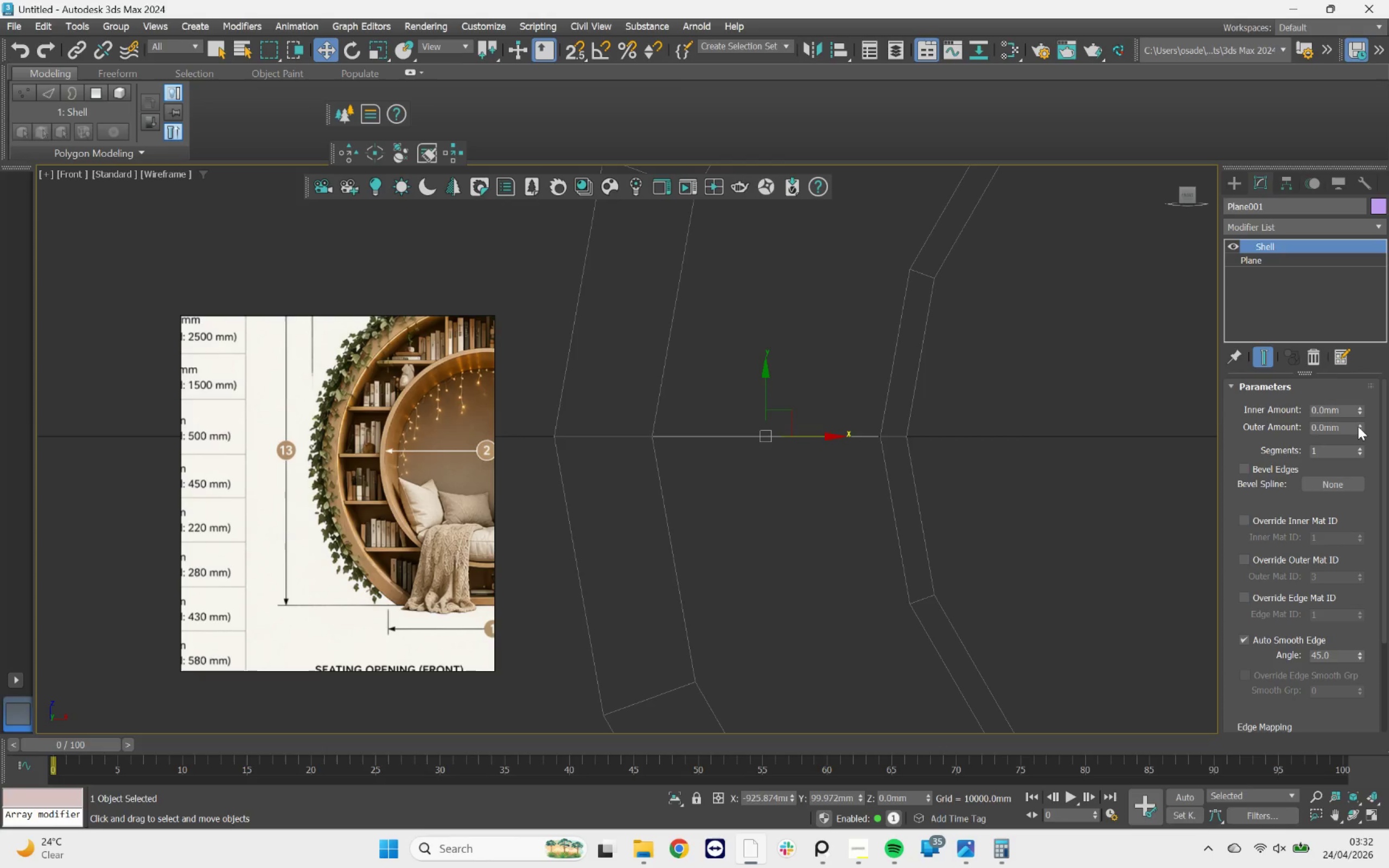 
left_click([1358, 426])
 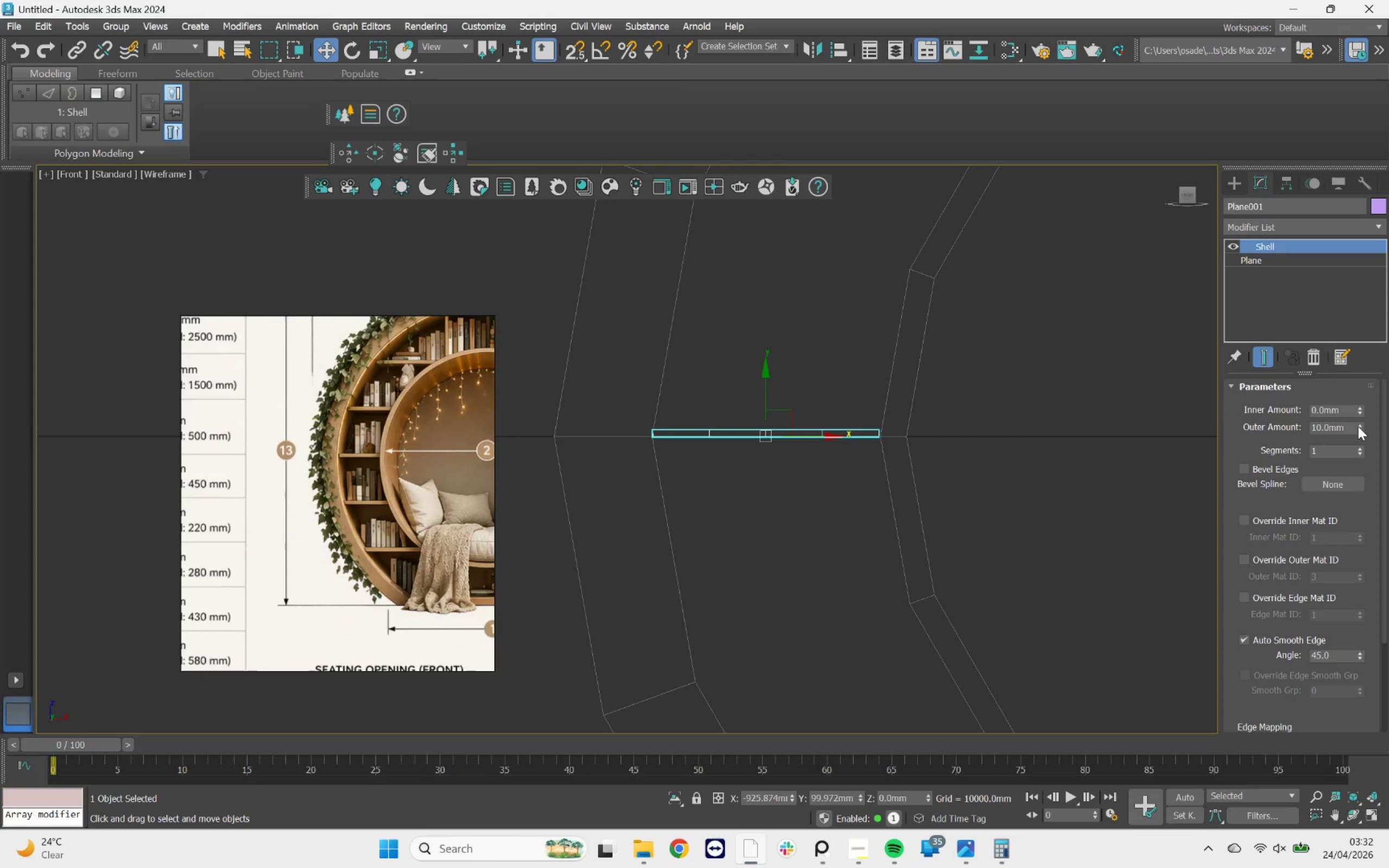 
left_click([1358, 426])
 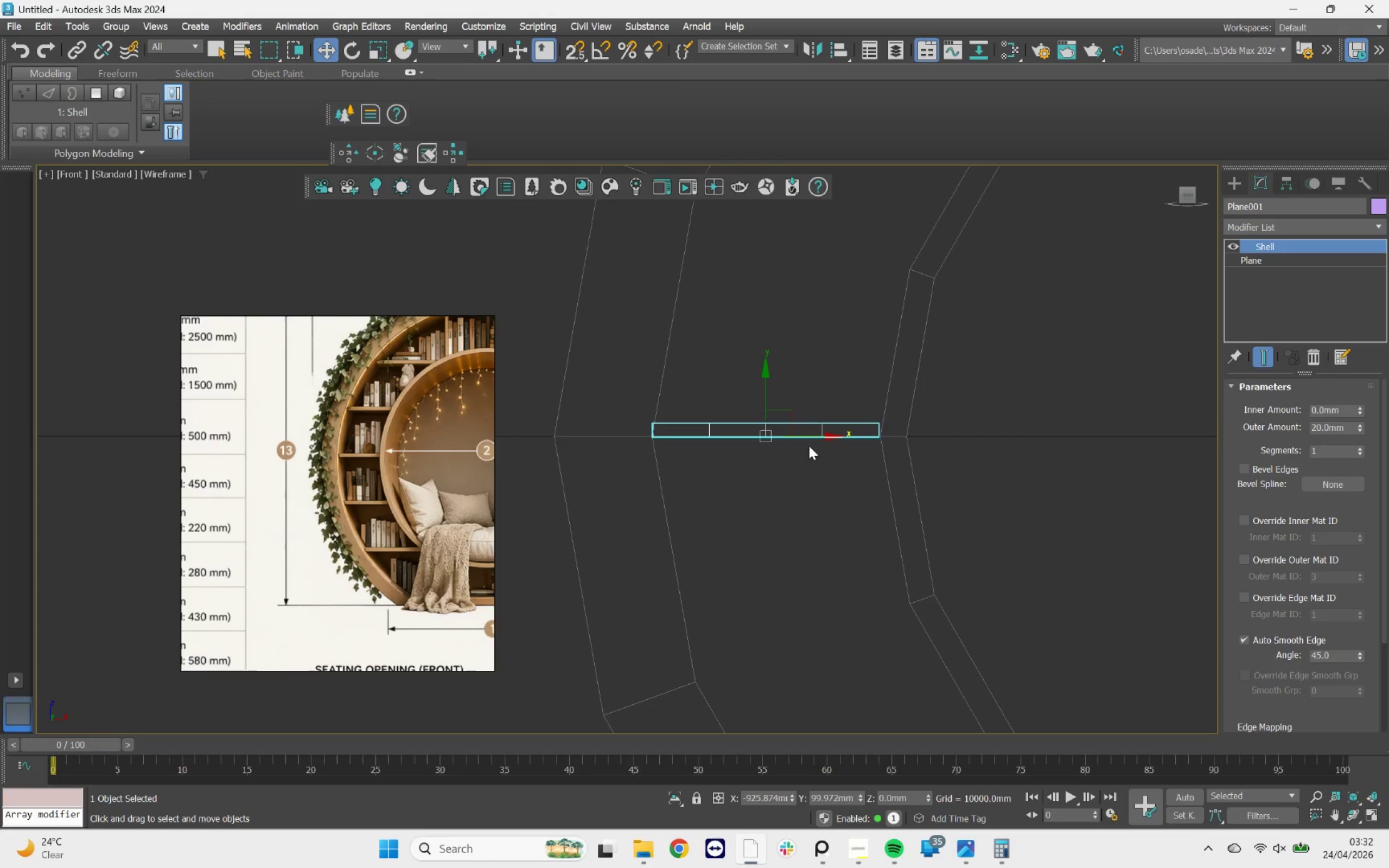 
scroll: coordinate [326, 463], scroll_direction: up, amount: 3.0
 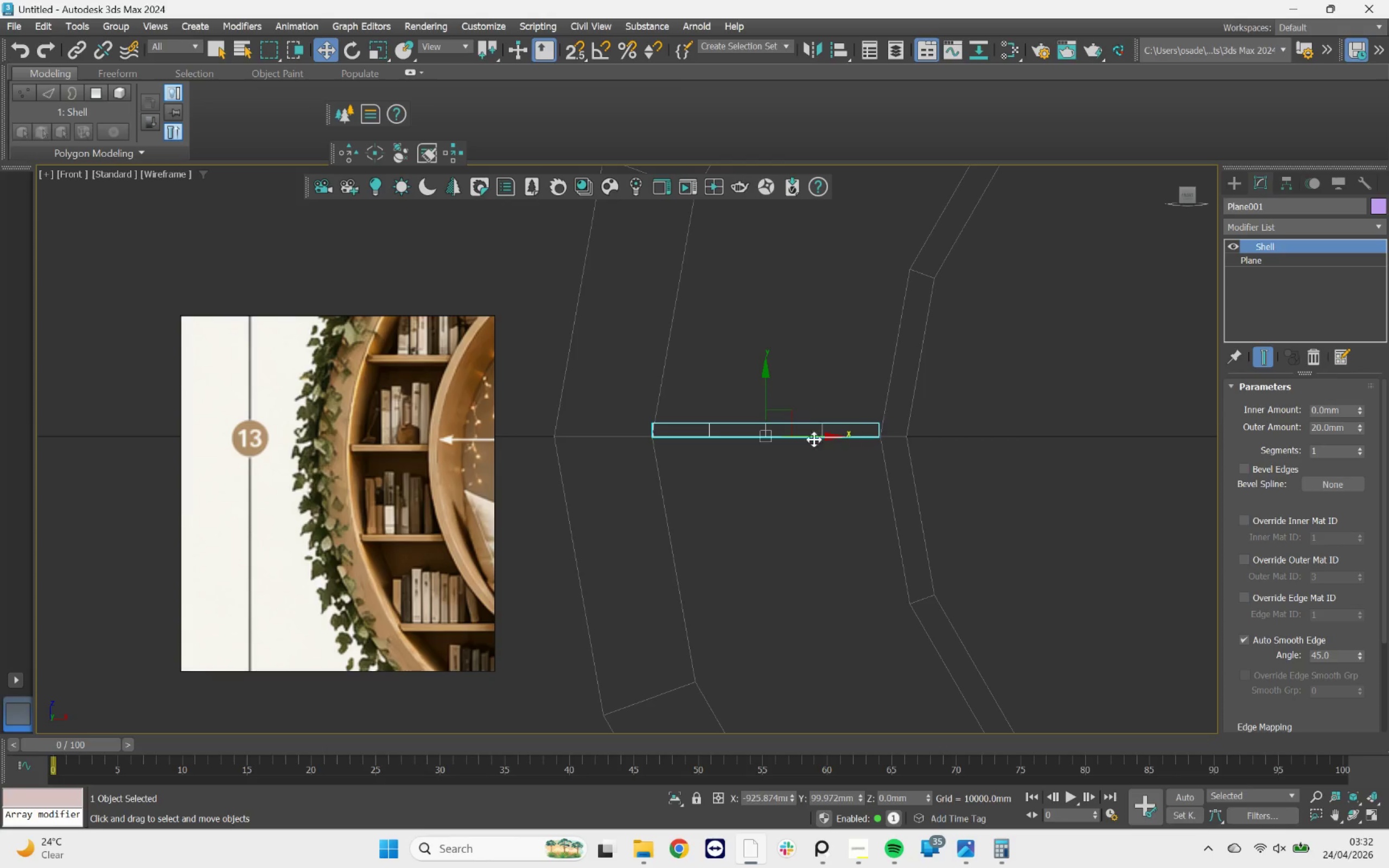 
scroll: coordinate [356, 496], scroll_direction: down, amount: 7.0
 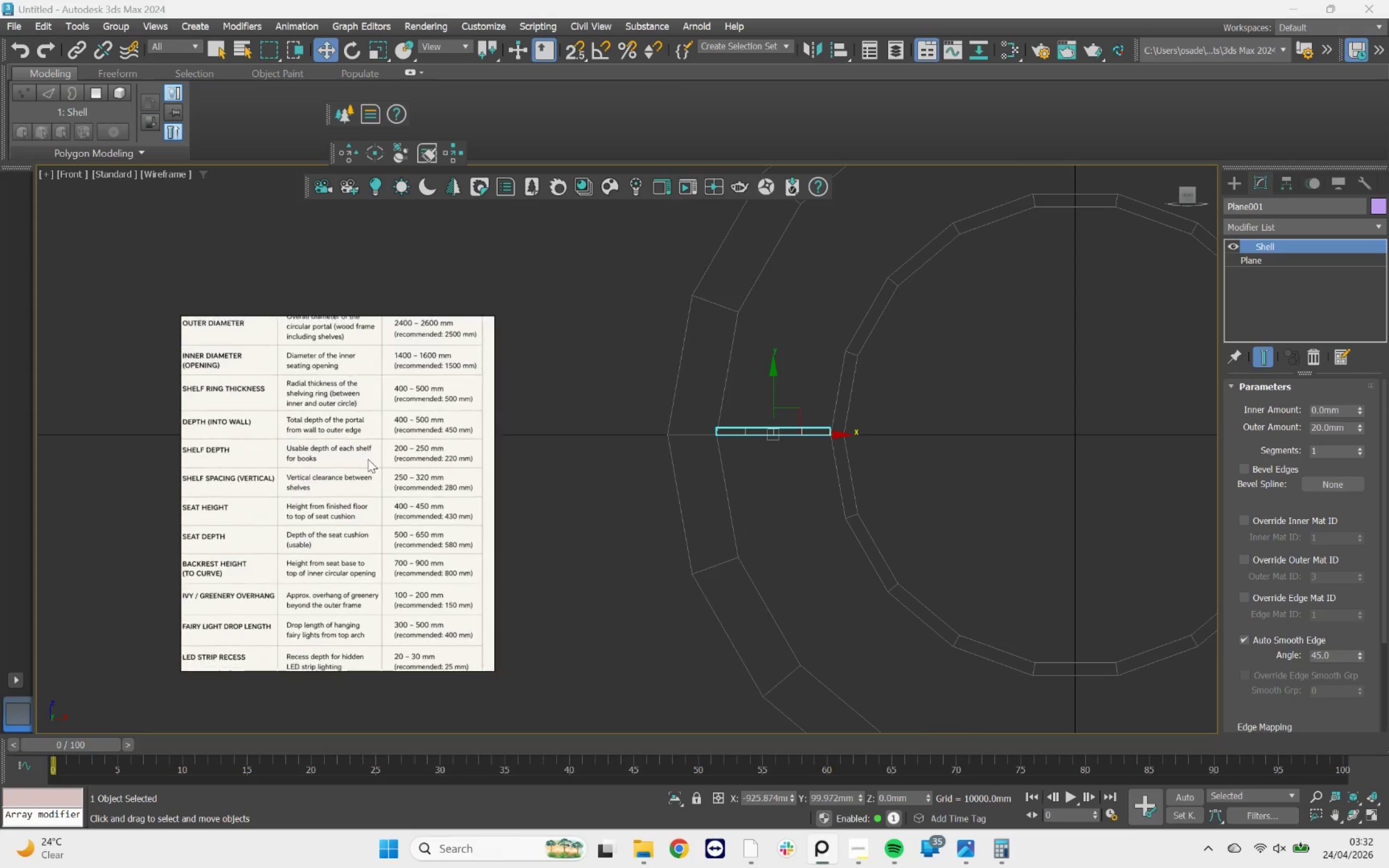 
wait(5.41)
 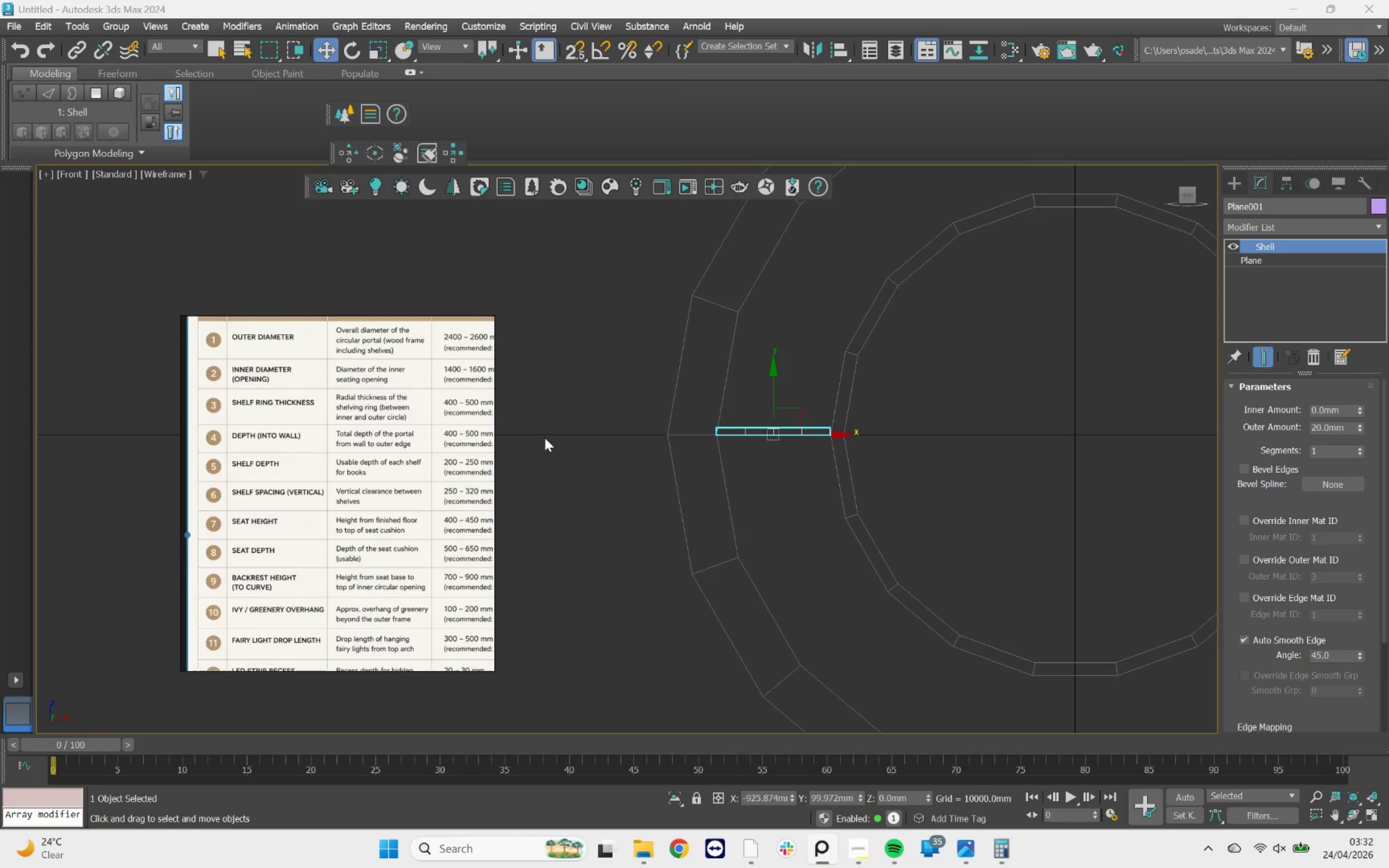 
scroll: coordinate [337, 487], scroll_direction: down, amount: 1.0
 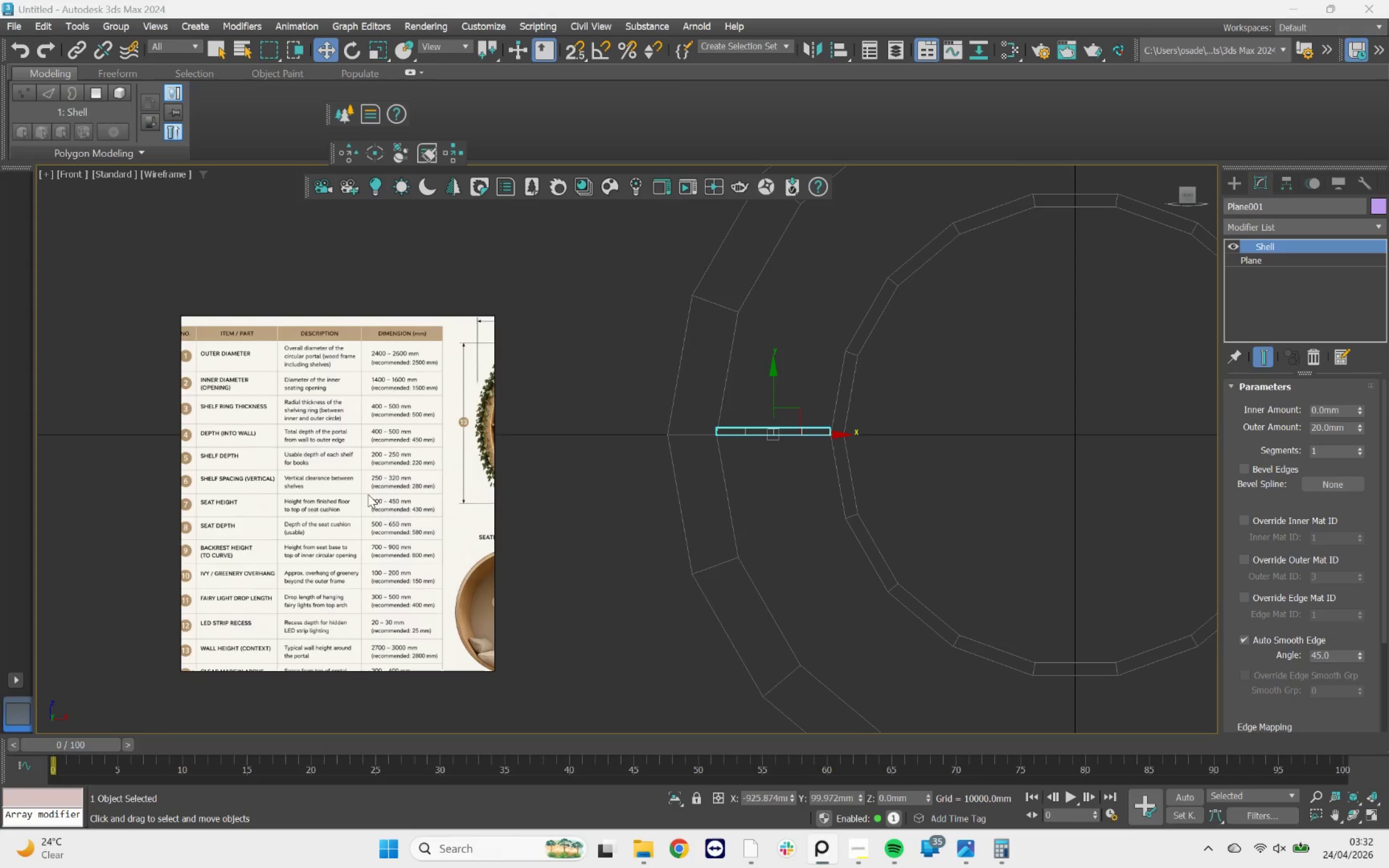 
scroll: coordinate [394, 481], scroll_direction: up, amount: 2.0
 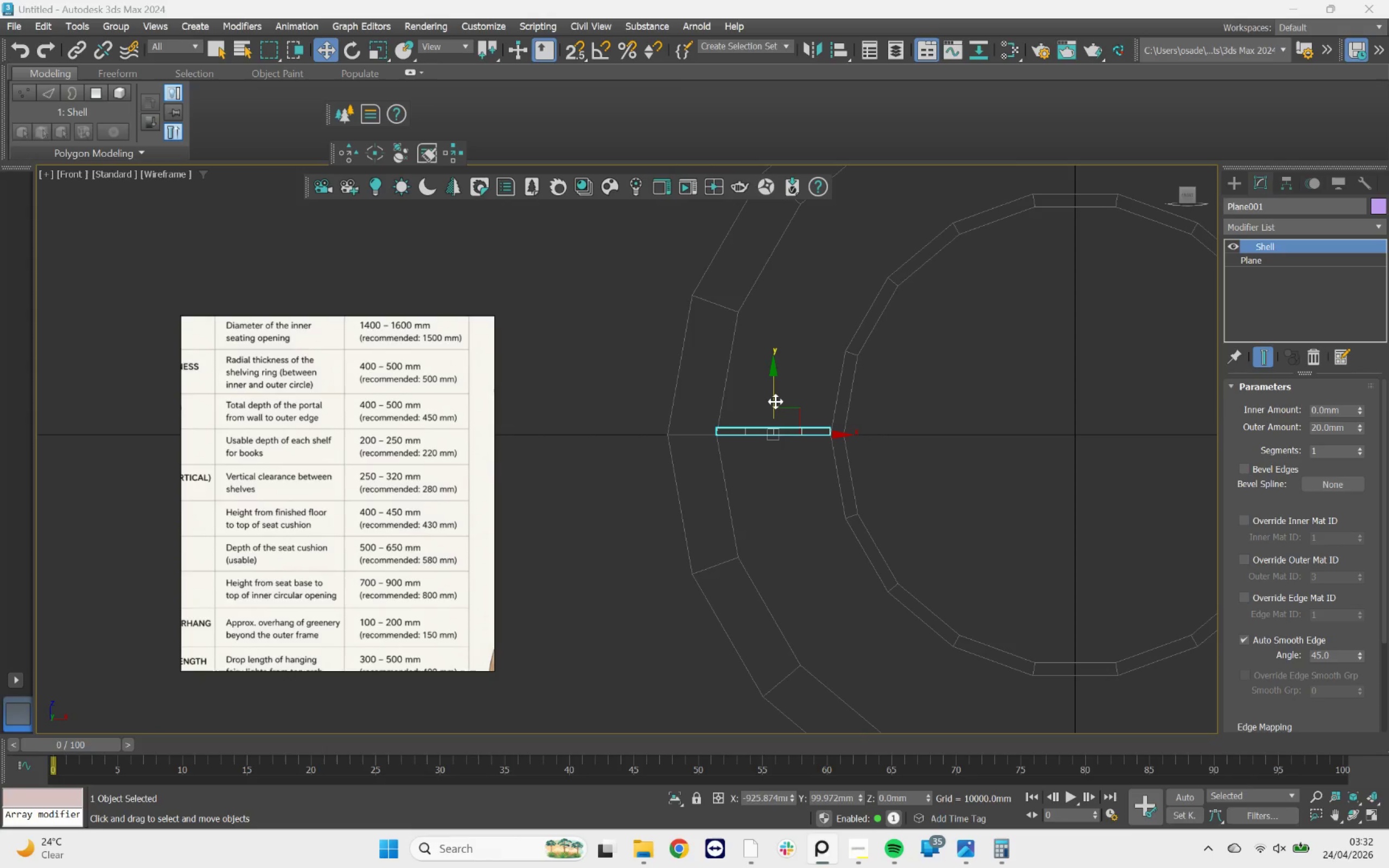 
hold_key(key=ShiftLeft, duration=3.48)
left_click_drag(start_coordinate=[775, 401], to_coordinate=[821, 524])
 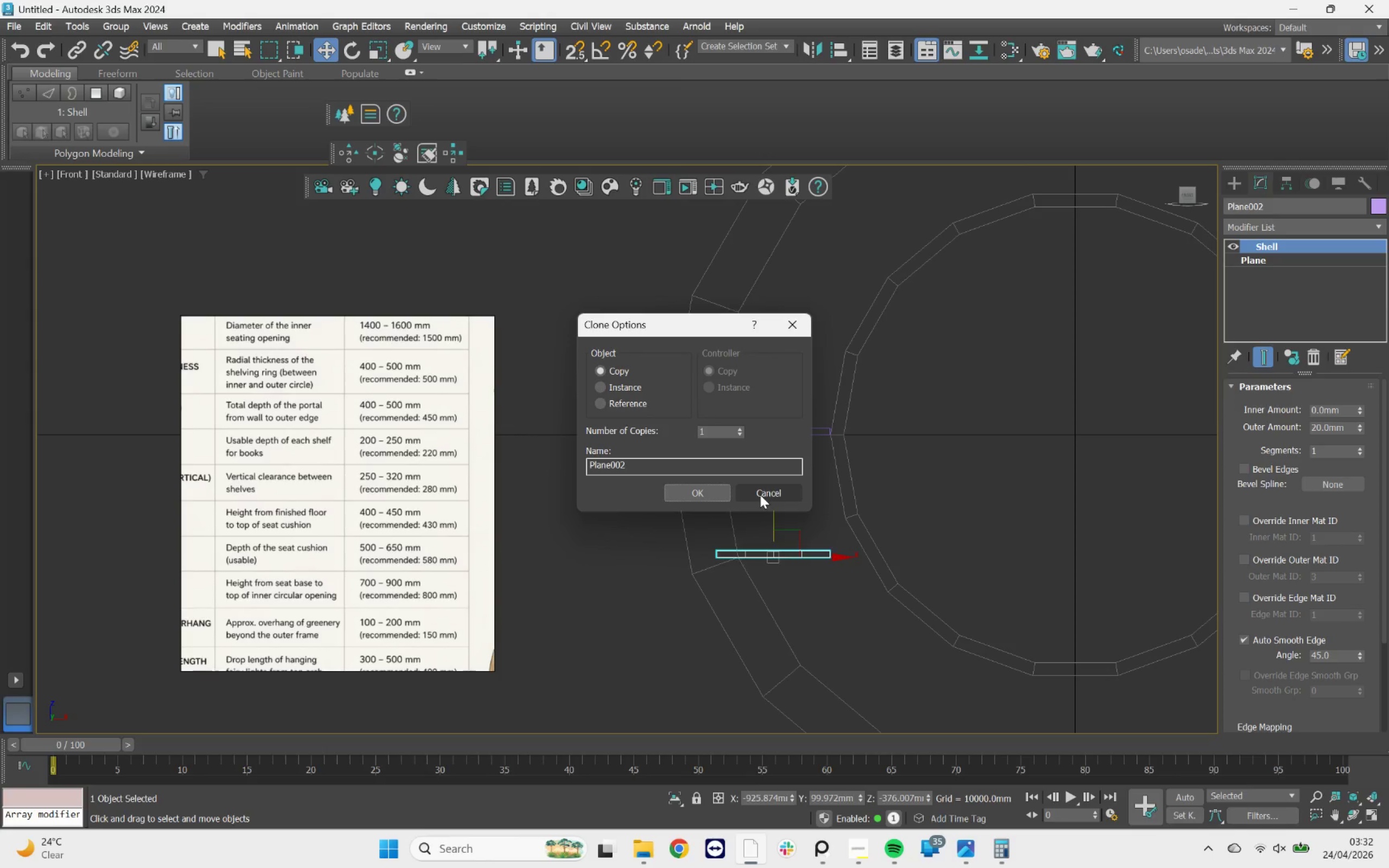 
left_click([760, 495])
 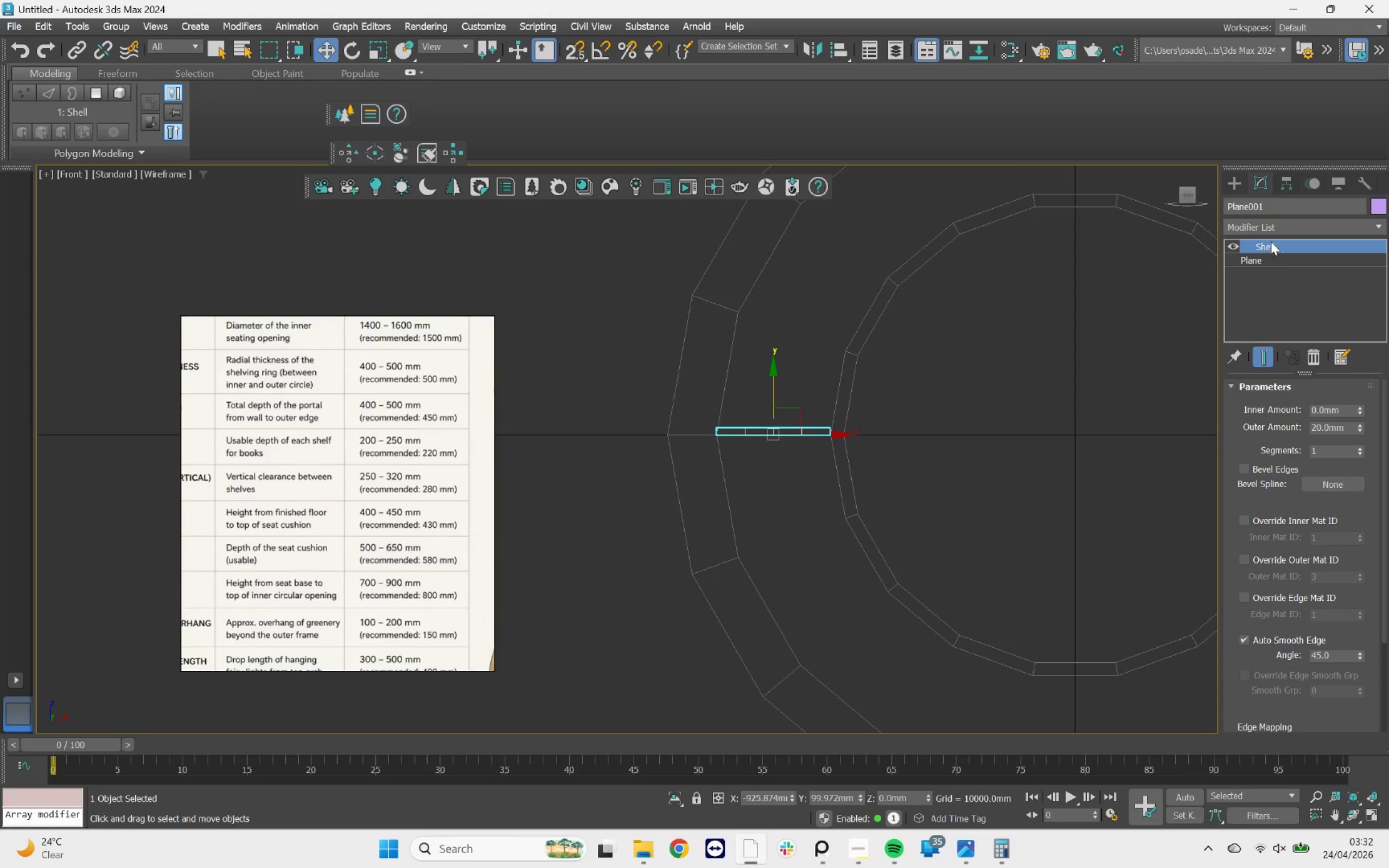 
left_click([1244, 182])
 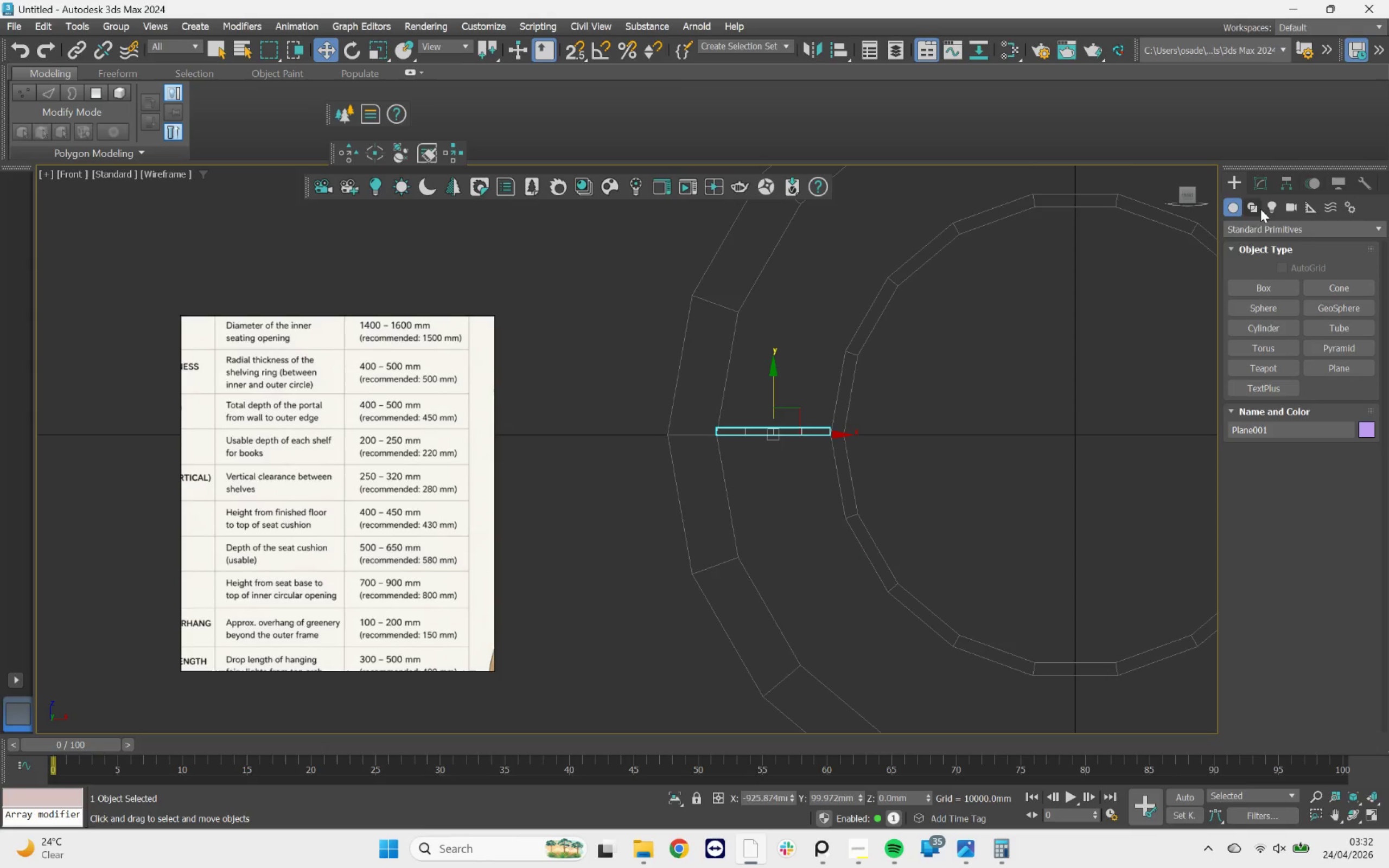 
left_click([1255, 213])
 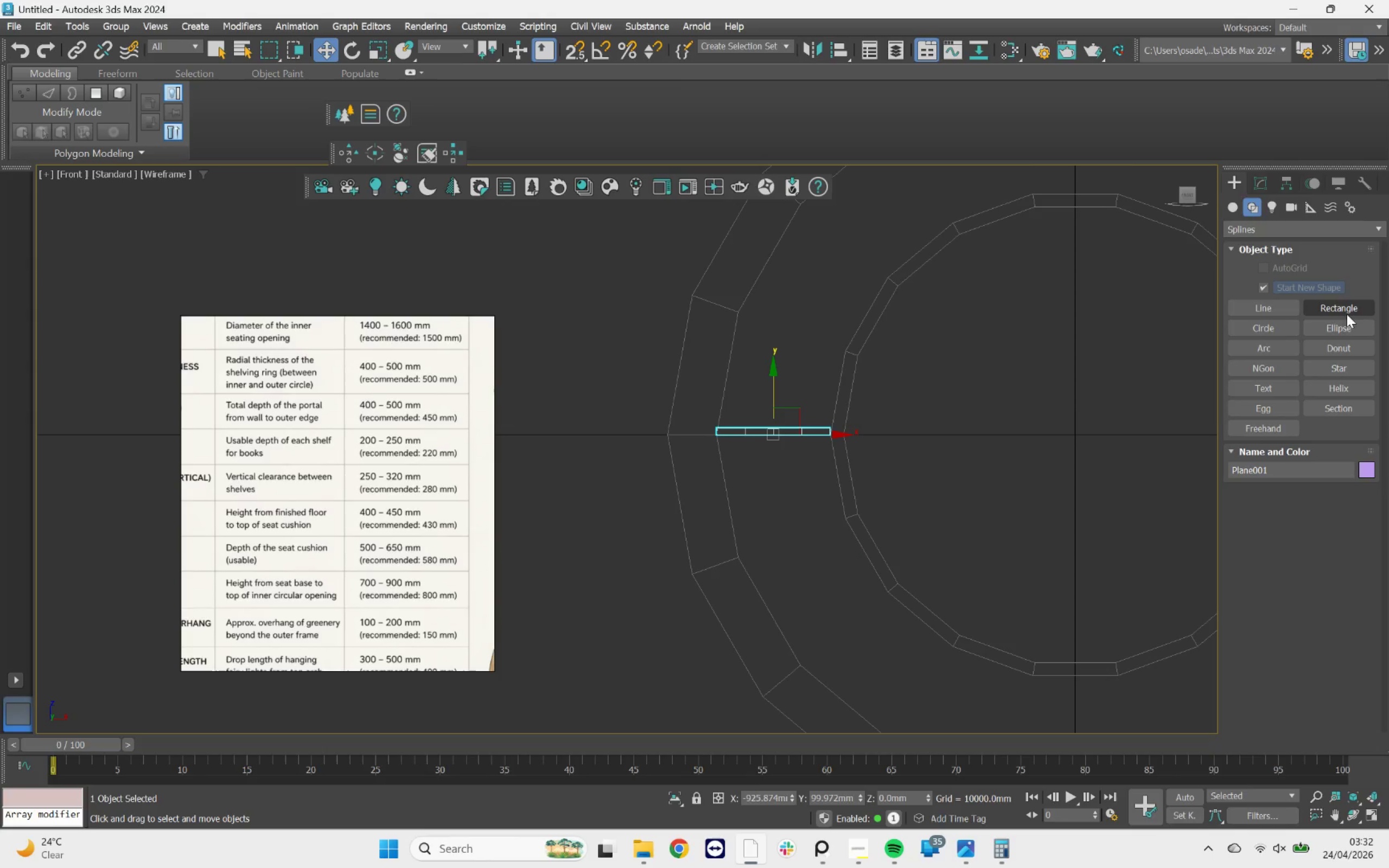 
left_click([1347, 312])
 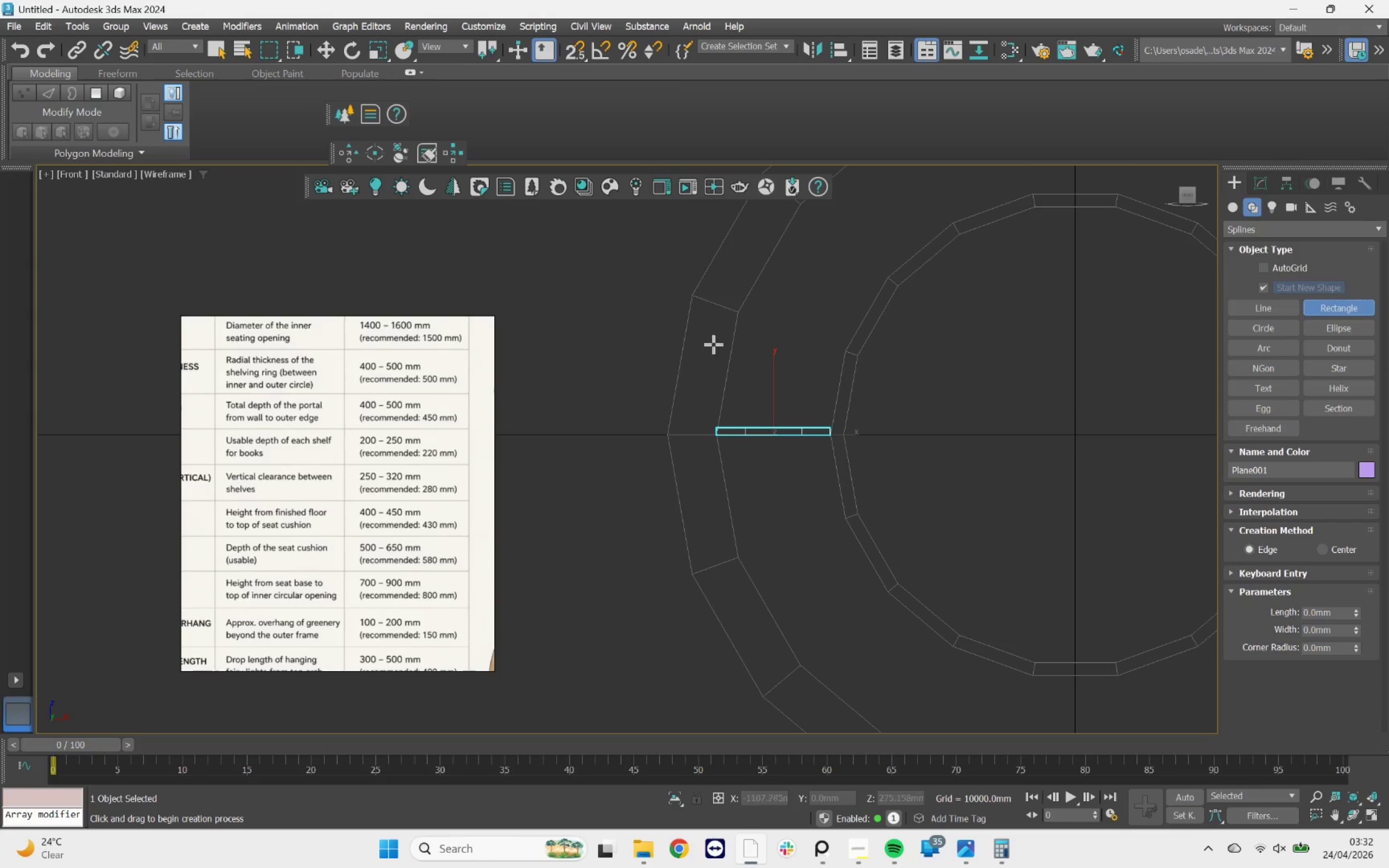 
left_click_drag(start_coordinate=[702, 330], to_coordinate=[884, 426])
 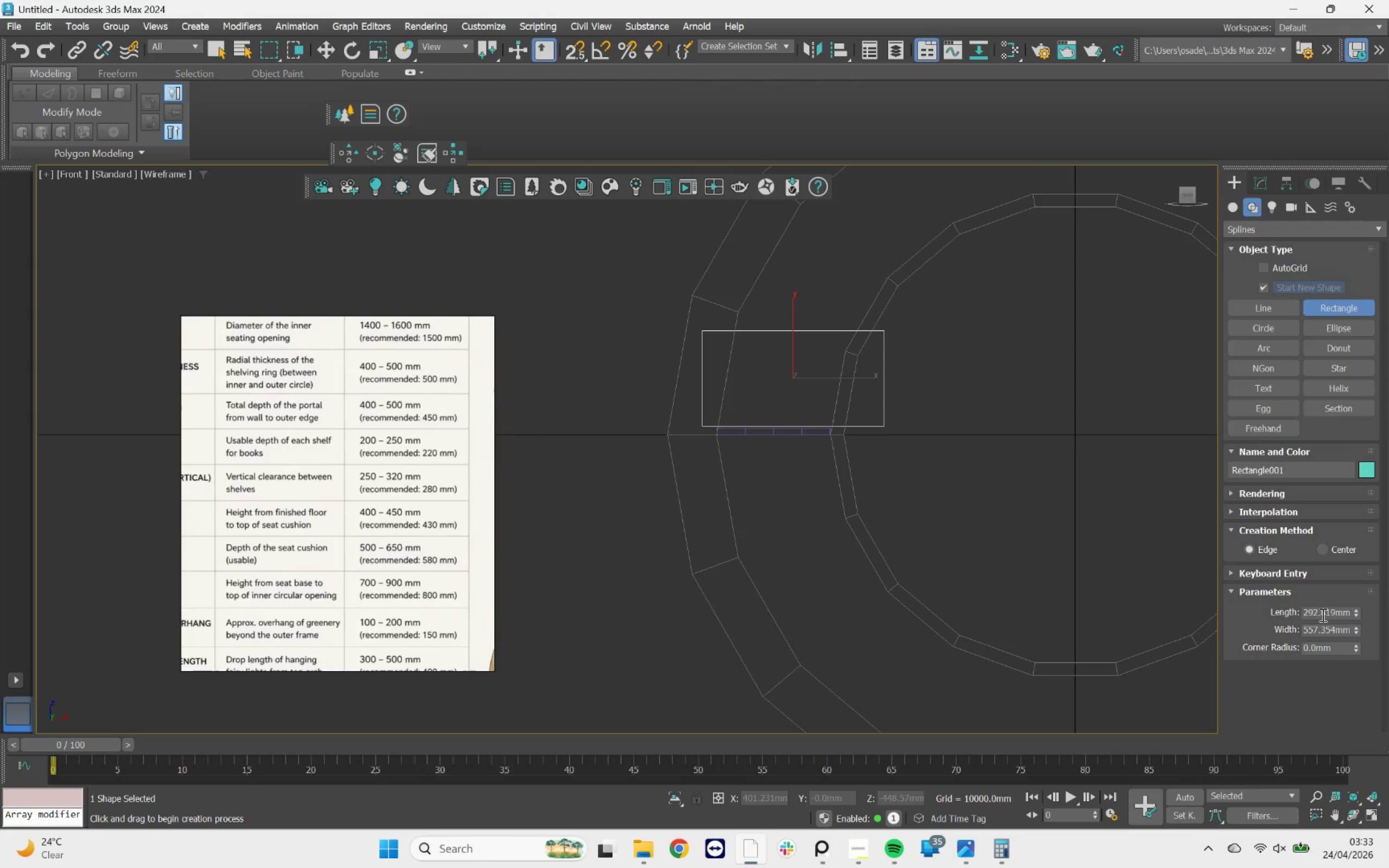 
double_click([1317, 614])
 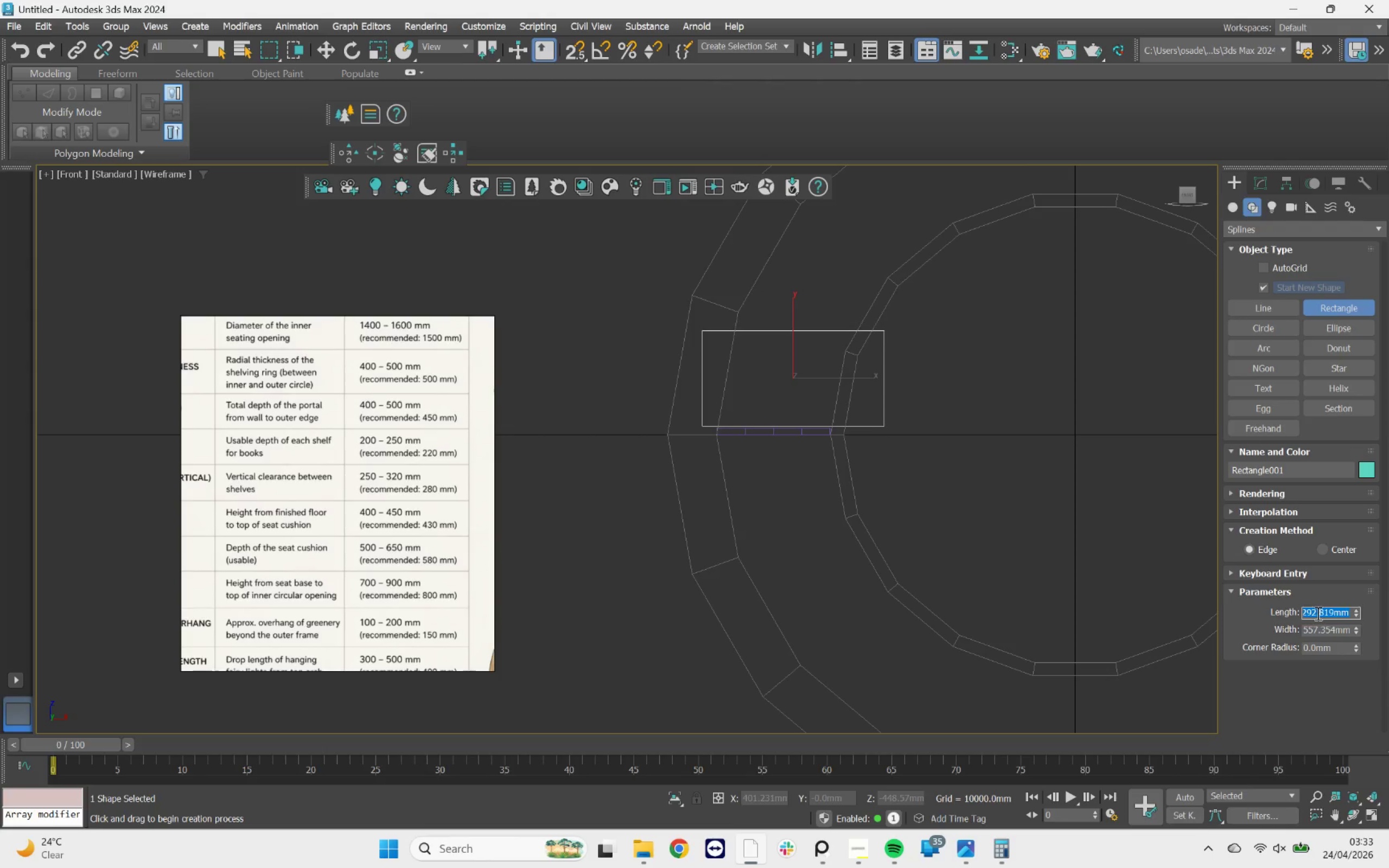 
scroll: coordinate [390, 580], scroll_direction: down, amount: 3.0
 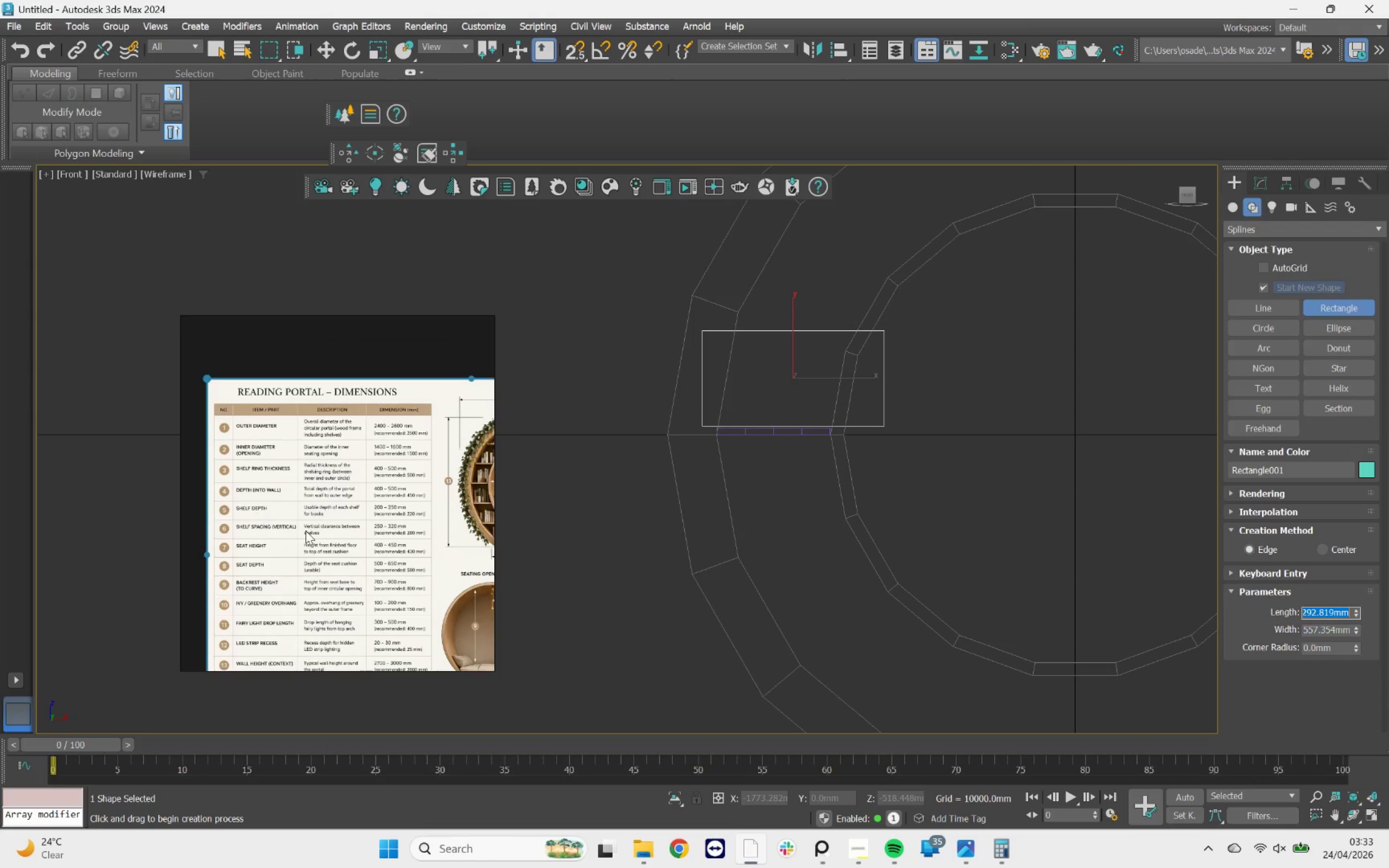 
scroll: coordinate [387, 529], scroll_direction: up, amount: 2.0
 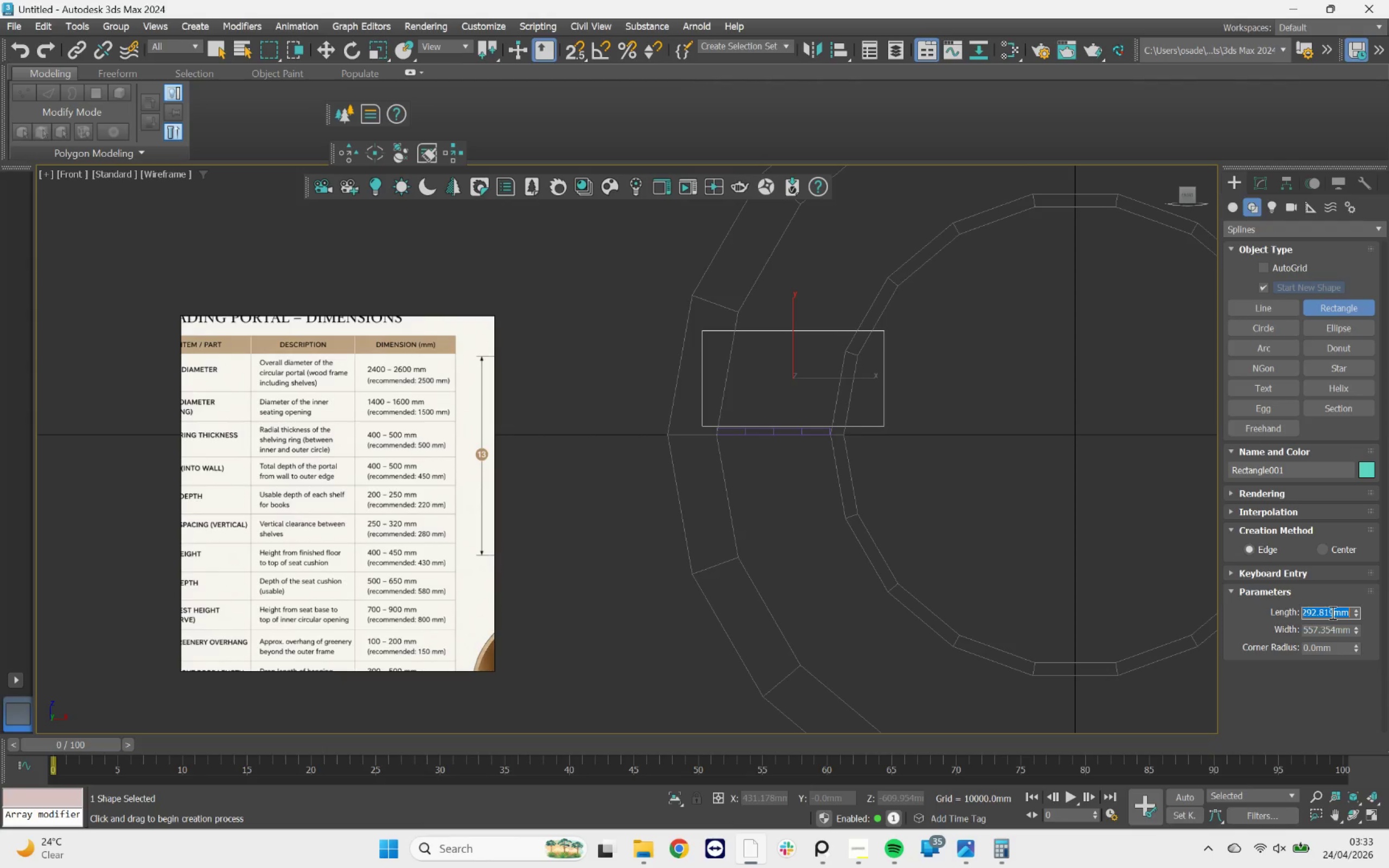 
wait(5.4)
 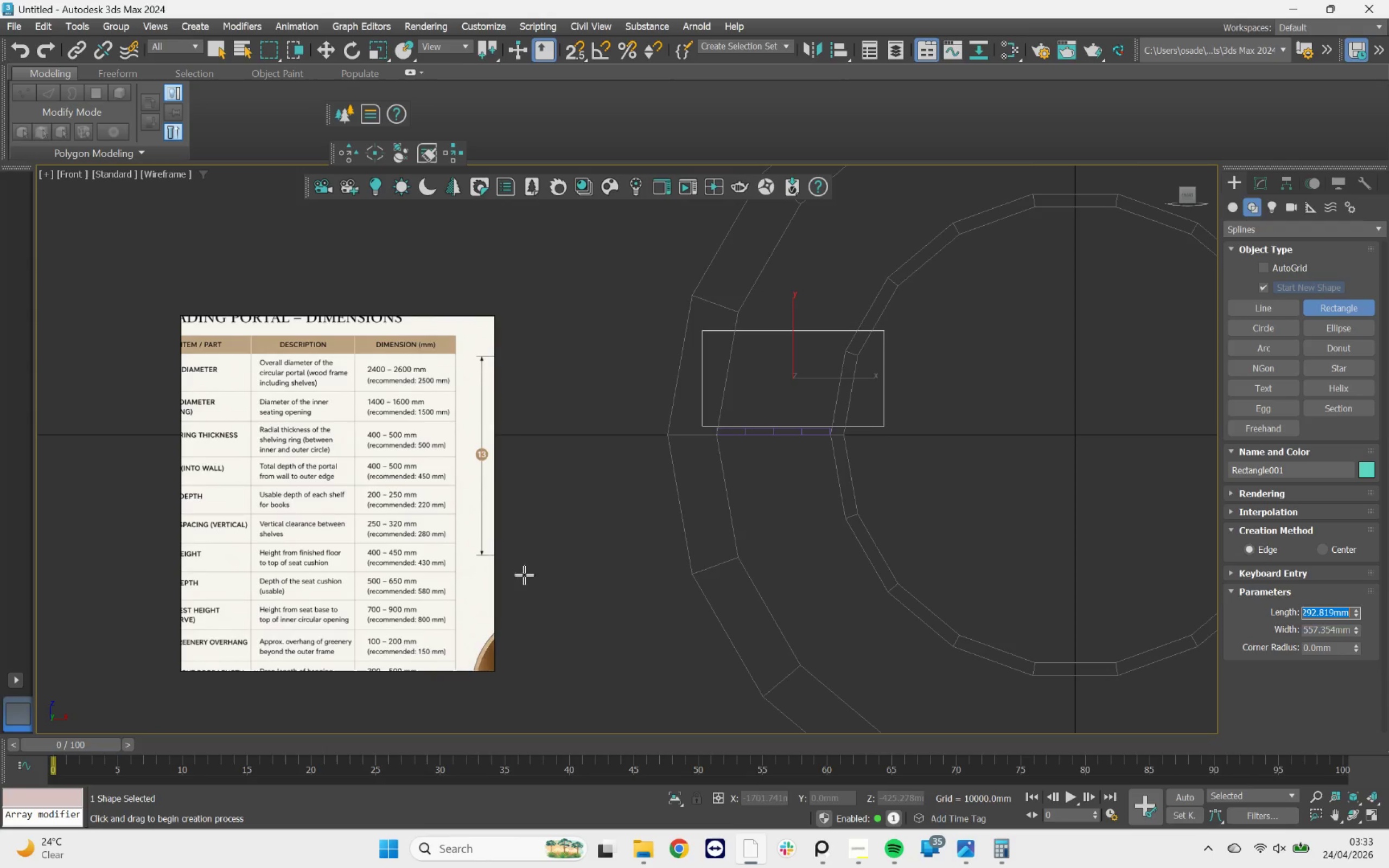 
type(320)
 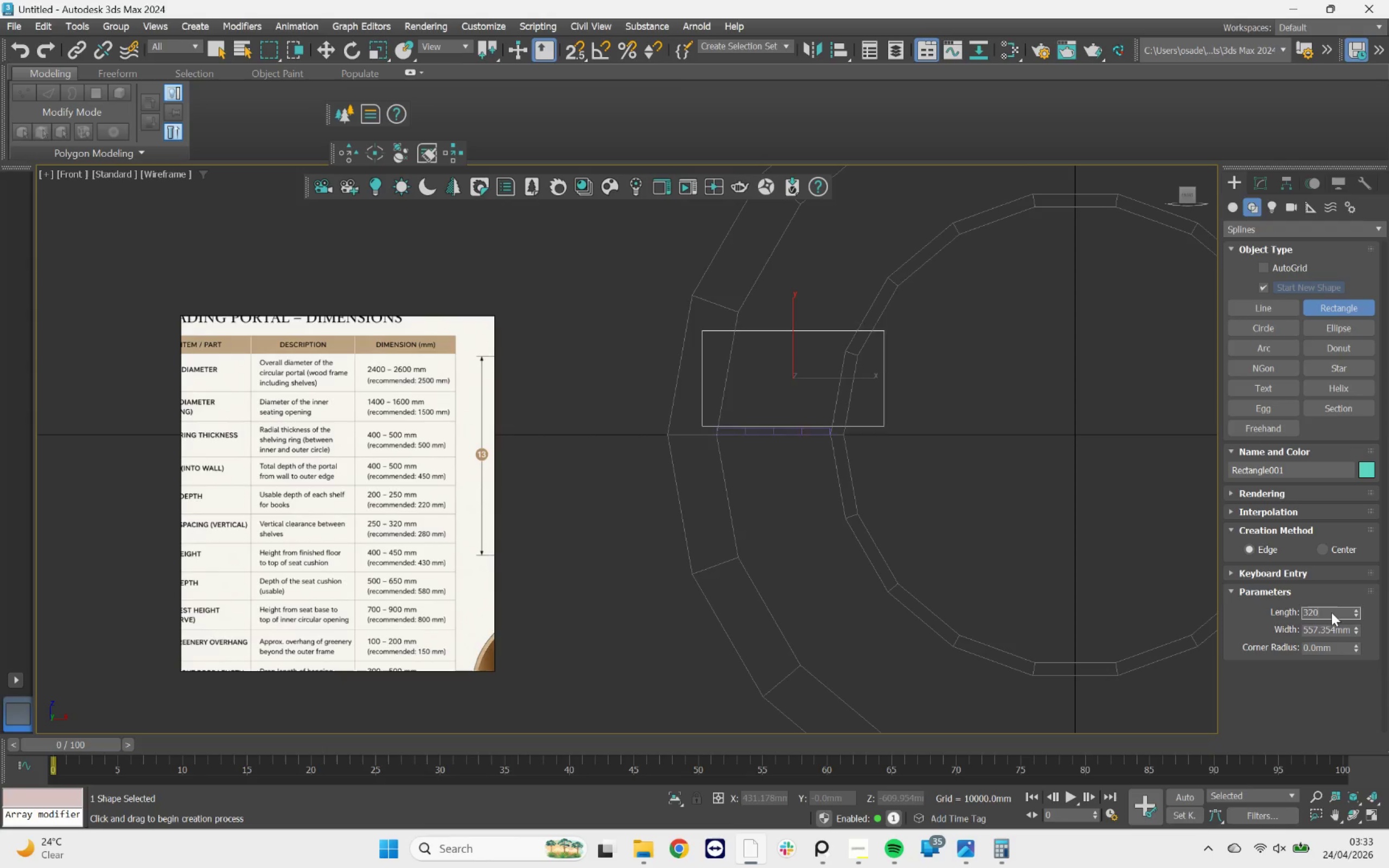 
key(Enter)
 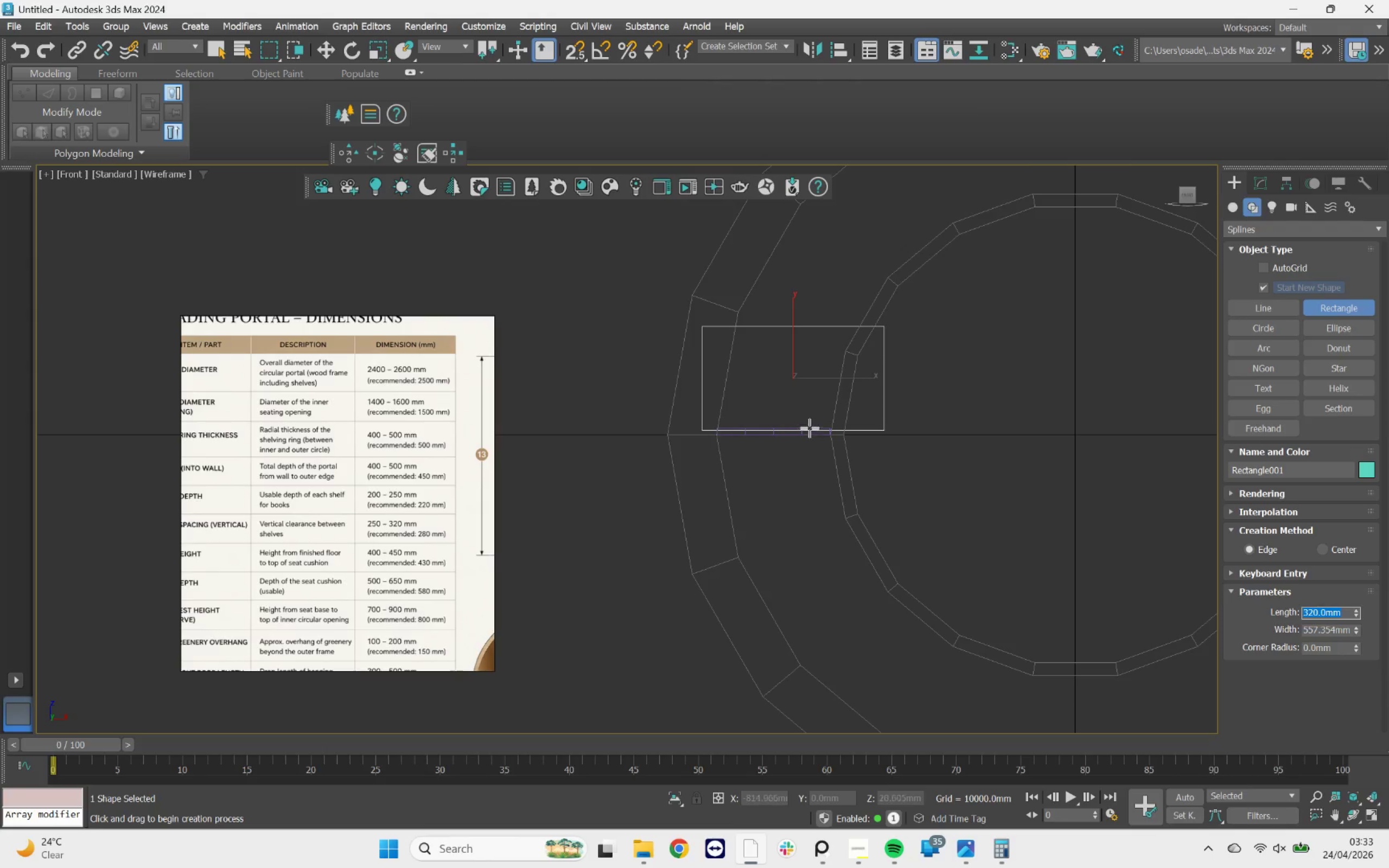 
scroll: coordinate [781, 431], scroll_direction: up, amount: 1.0
 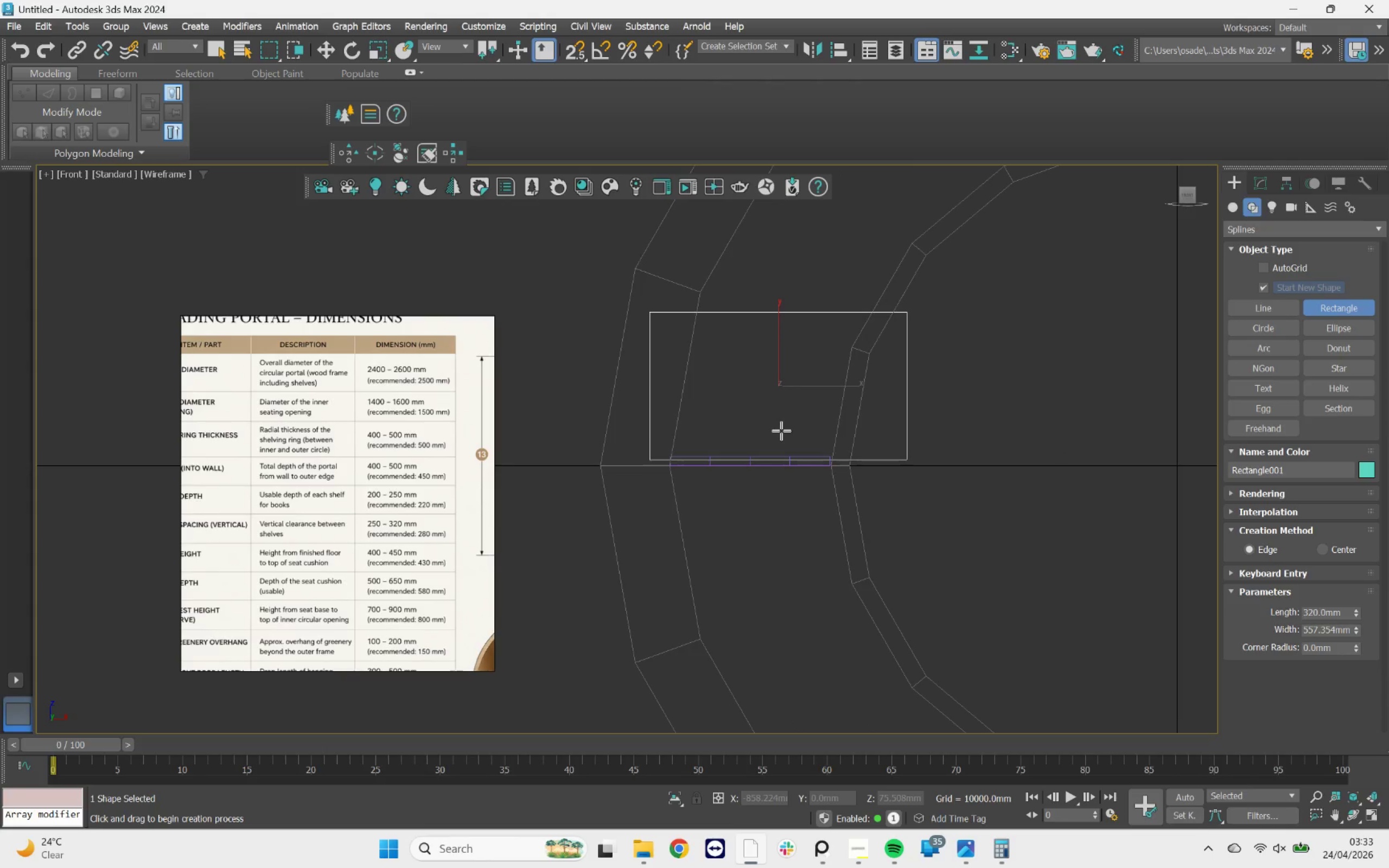 
key(W)
 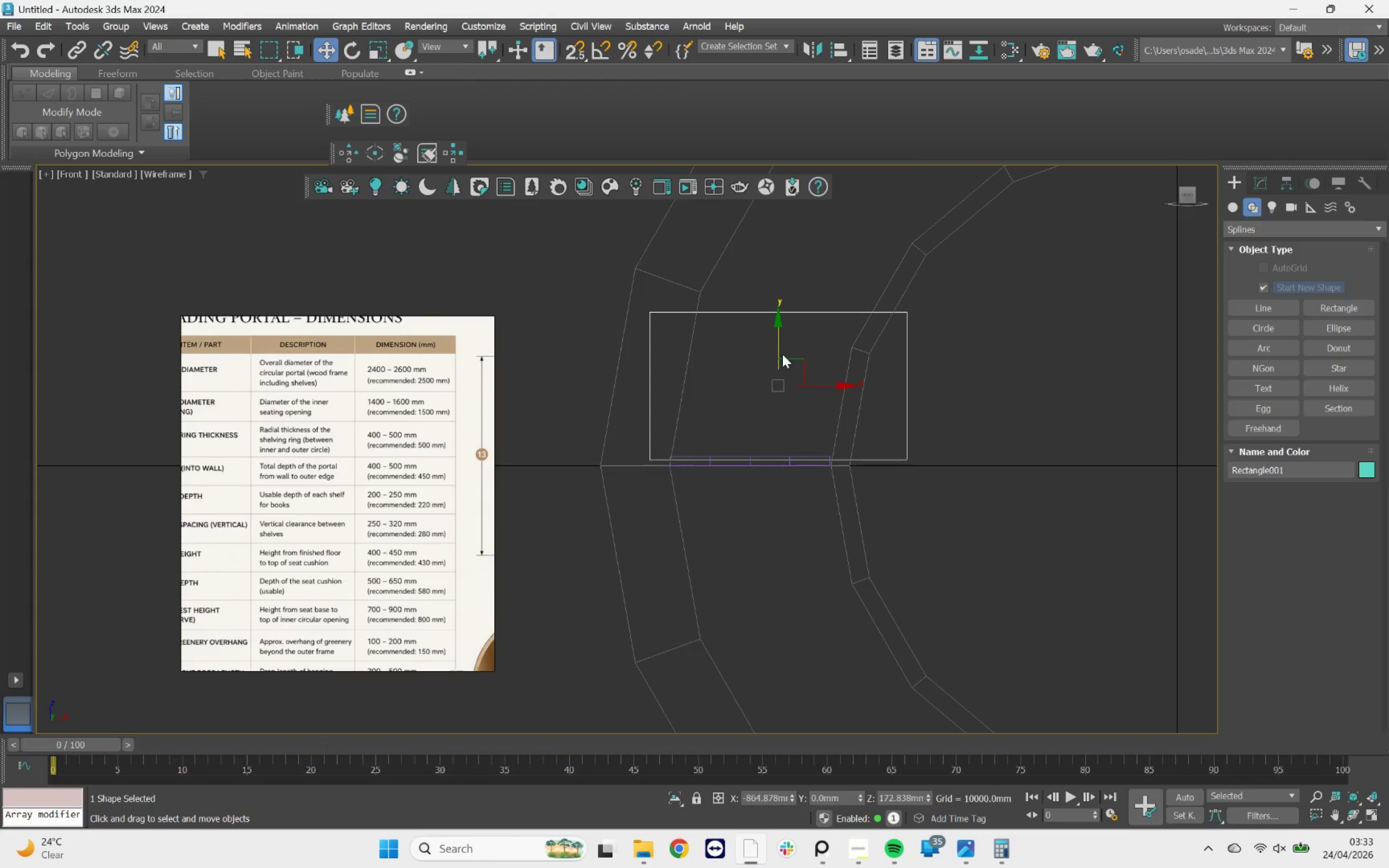 
left_click_drag(start_coordinate=[776, 349], to_coordinate=[773, 331])
 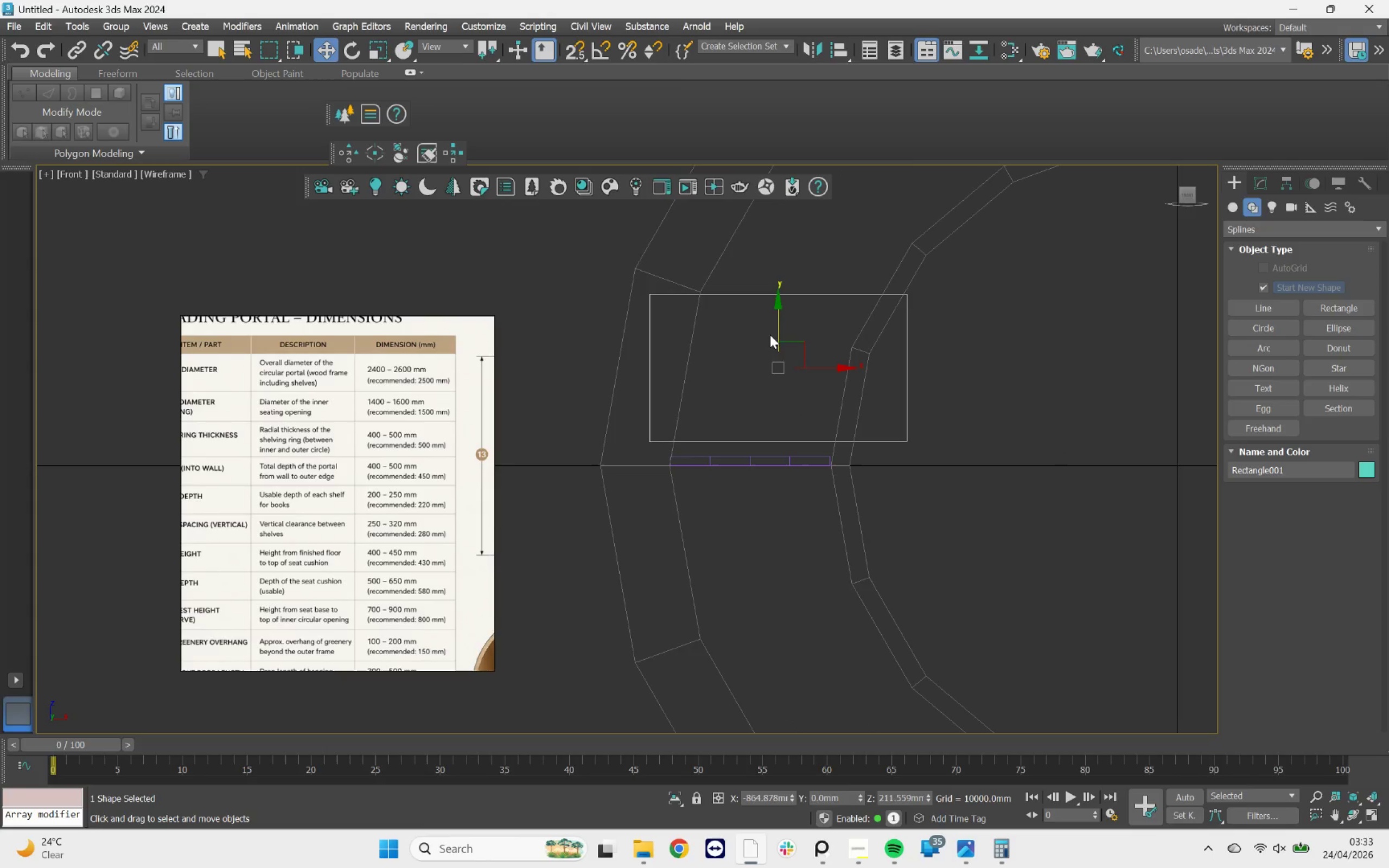 
key(S)
 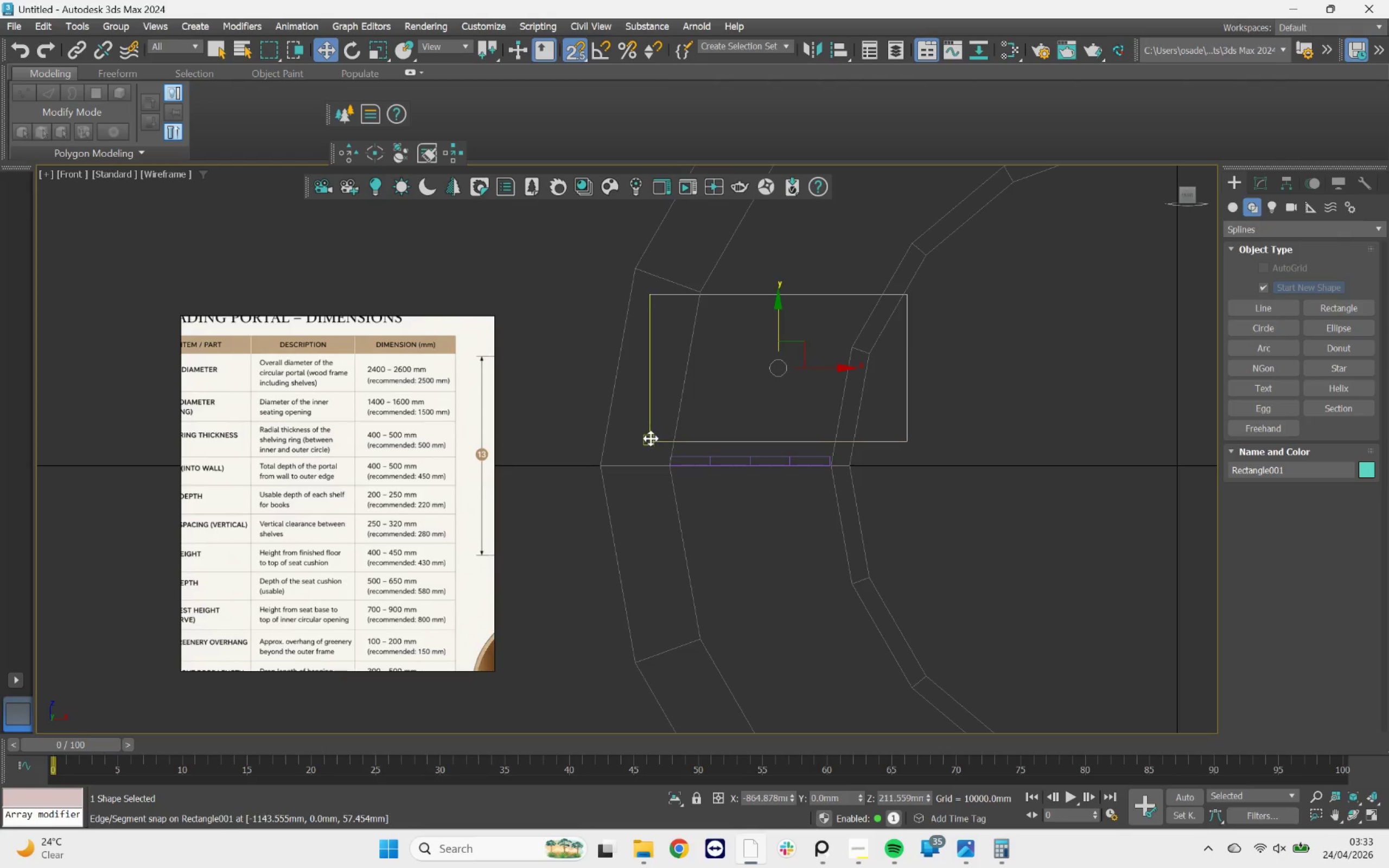 
left_click_drag(start_coordinate=[650, 438], to_coordinate=[708, 448])
 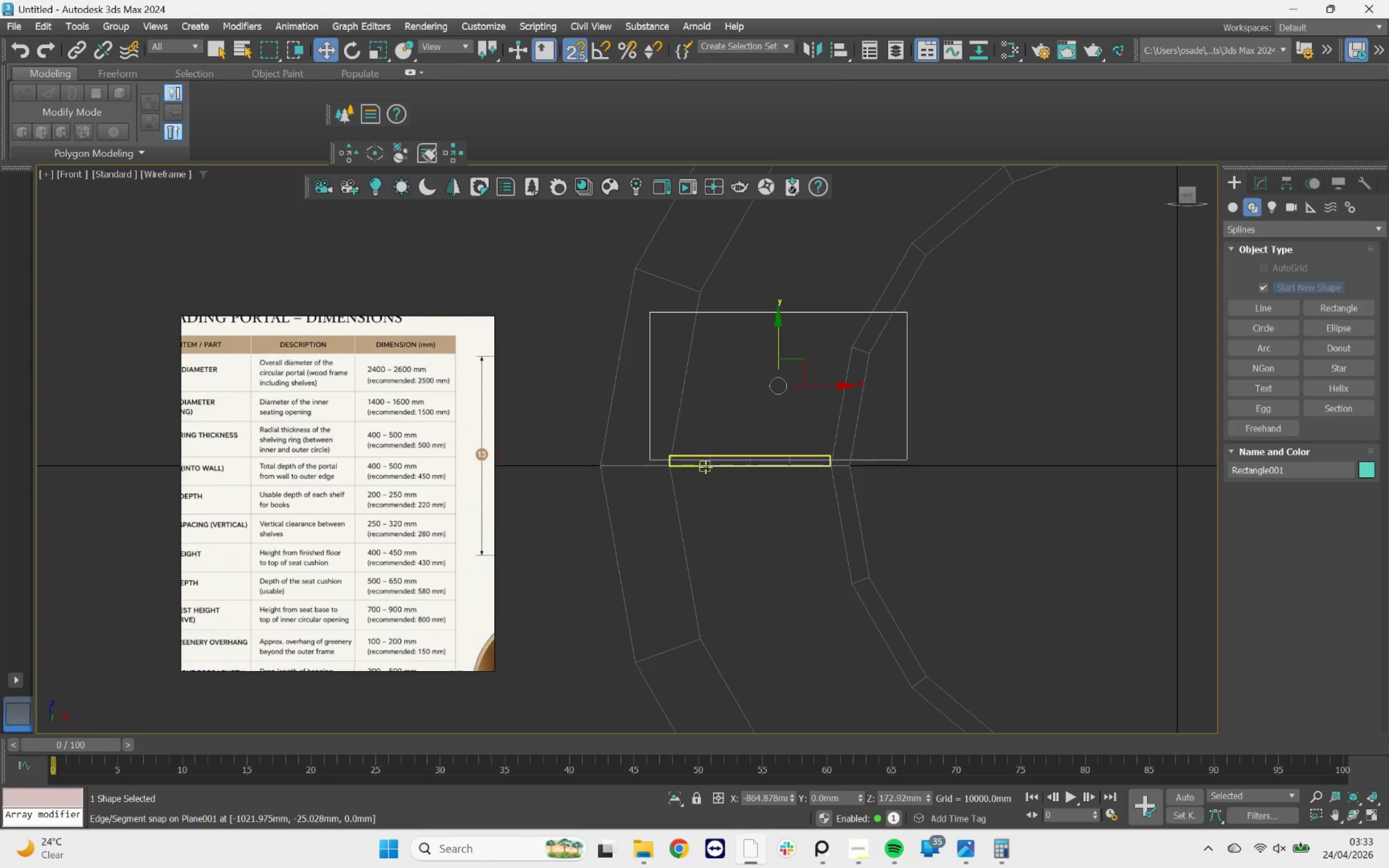 
scroll: coordinate [705, 467], scroll_direction: up, amount: 6.0
 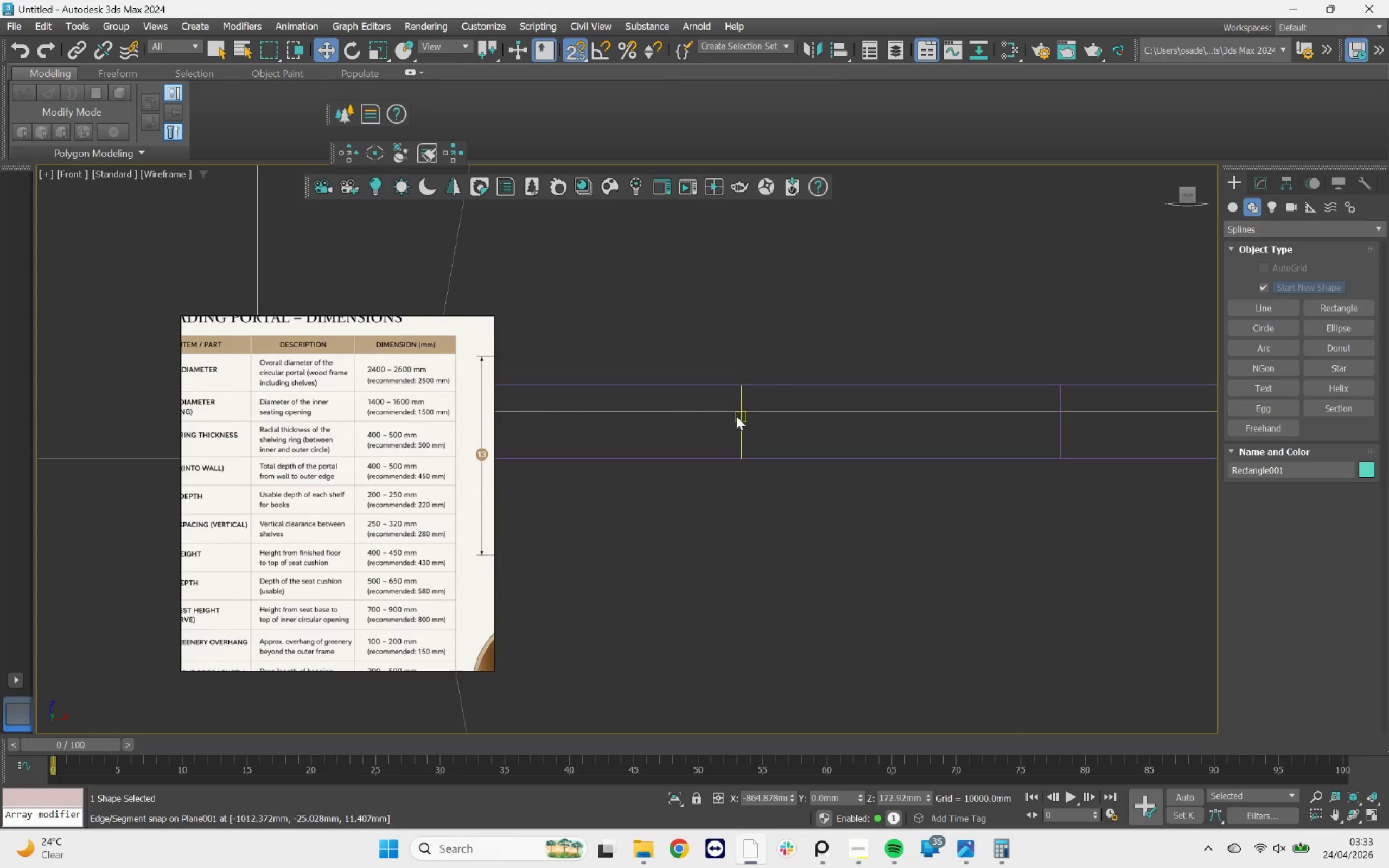 
scroll: coordinate [746, 416], scroll_direction: down, amount: 2.0
 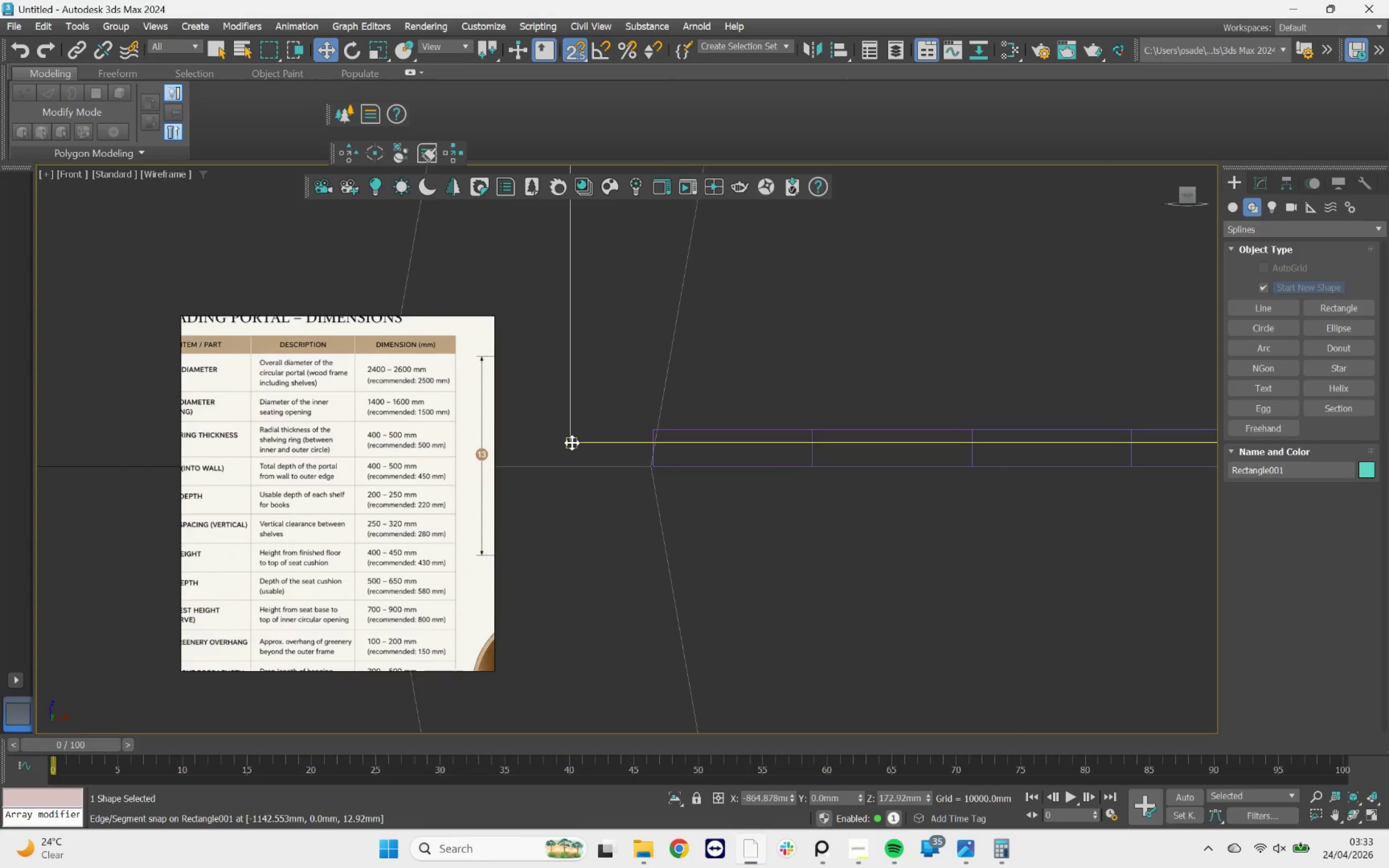 
left_click_drag(start_coordinate=[571, 442], to_coordinate=[649, 424])
 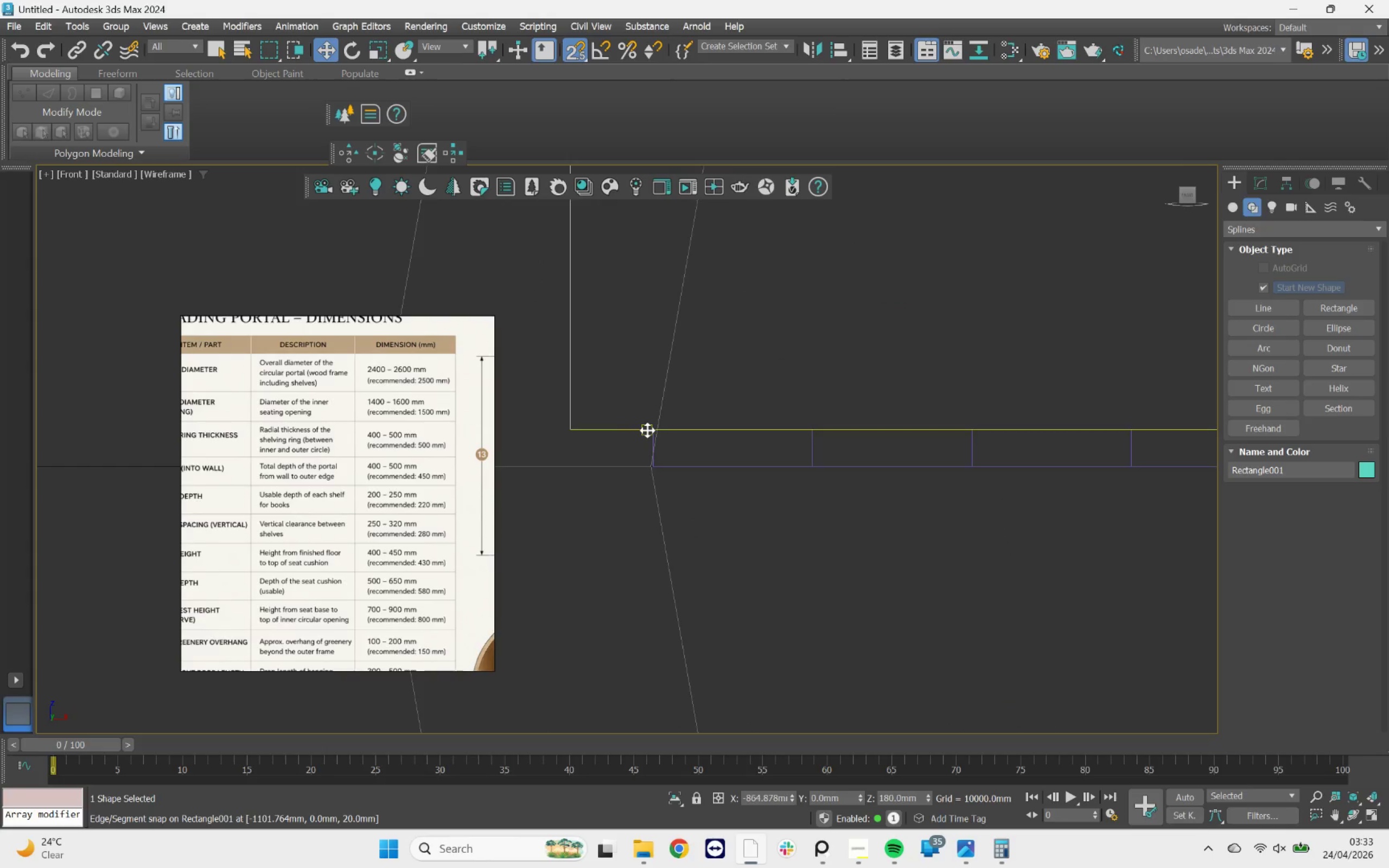 
scroll: coordinate [647, 430], scroll_direction: down, amount: 4.0
 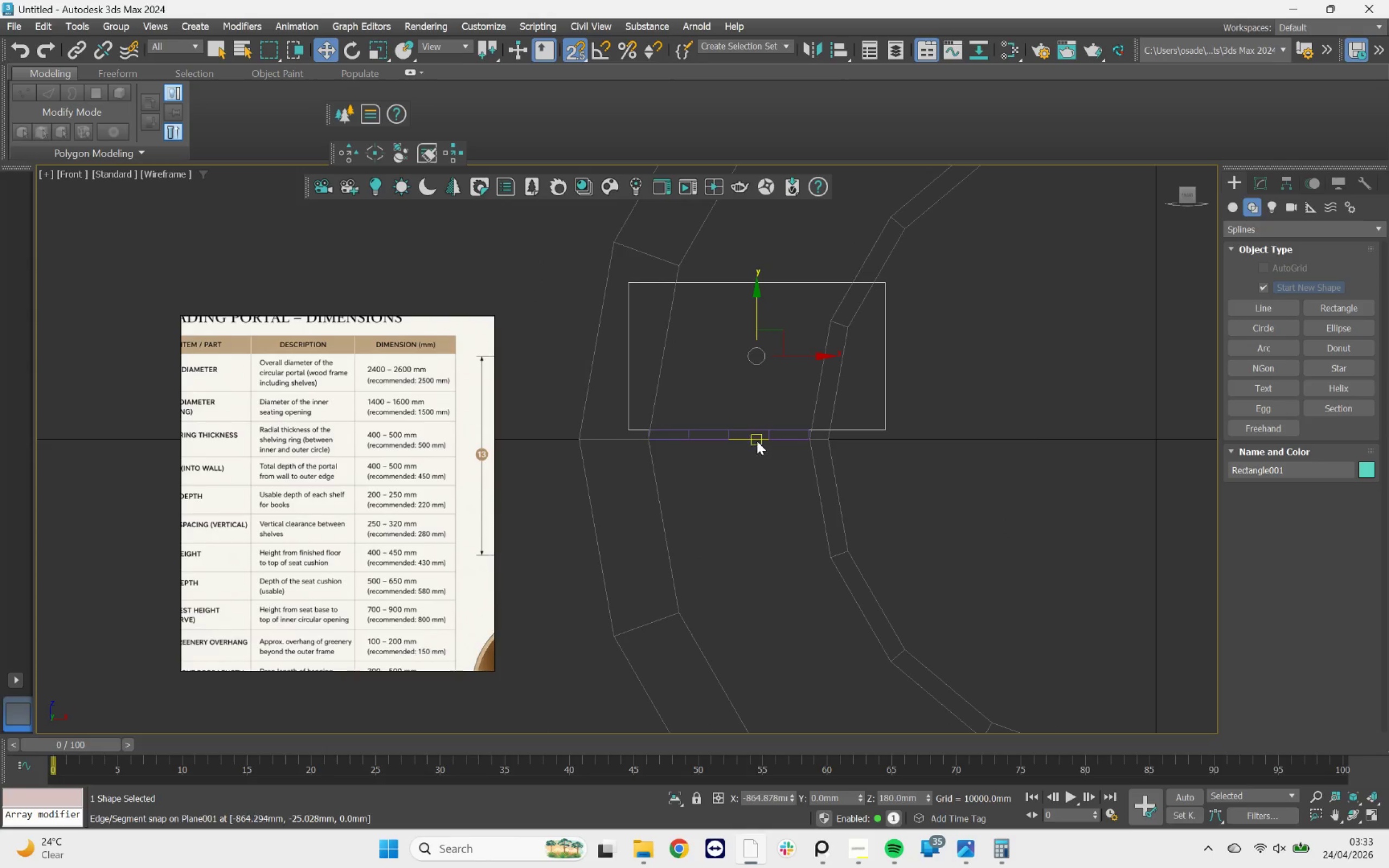 
left_click([758, 438])
 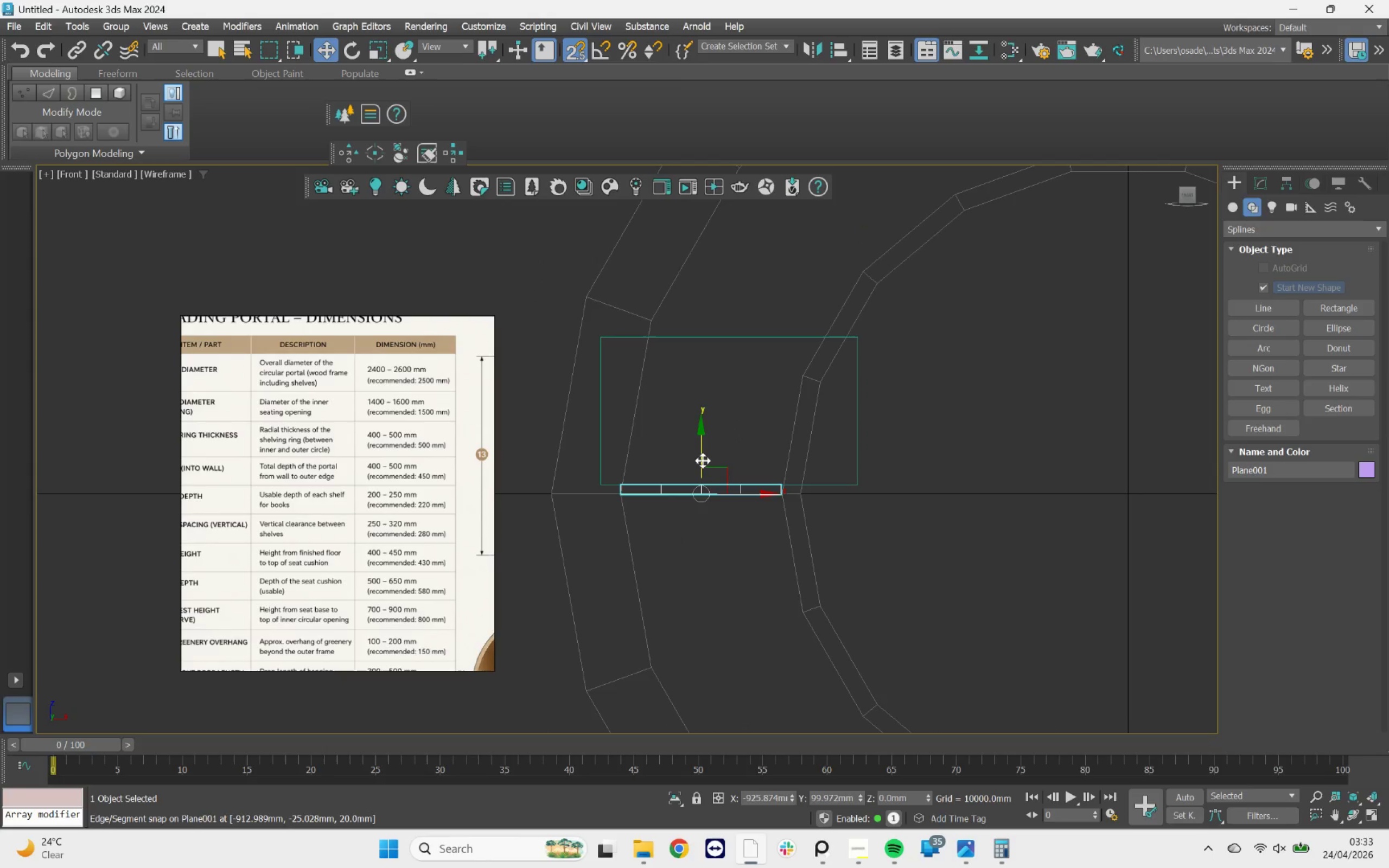 
hold_key(key=ShiftLeft, duration=1.3)
left_click_drag(start_coordinate=[703, 461], to_coordinate=[620, 331])
 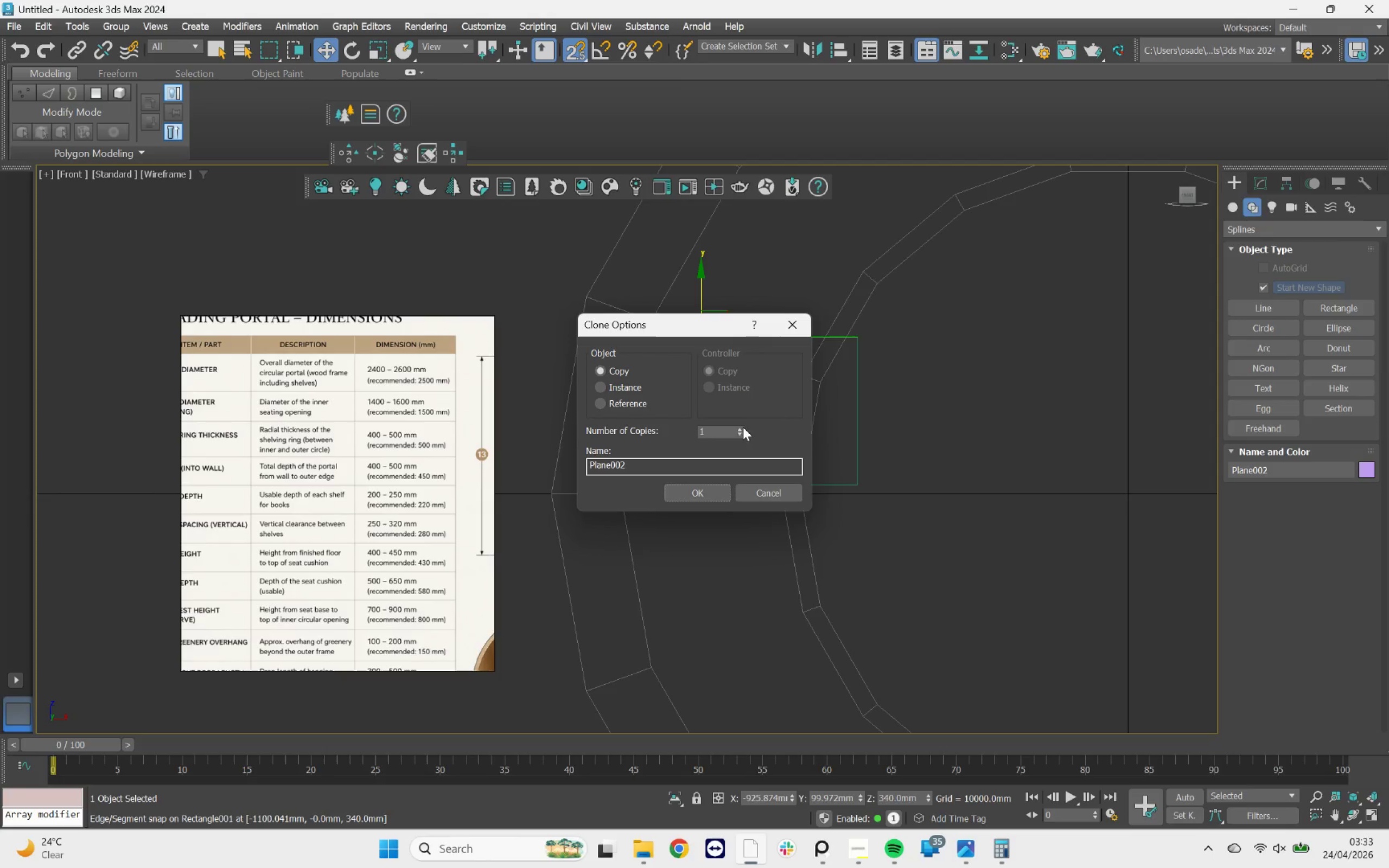 
double_click([740, 427])
 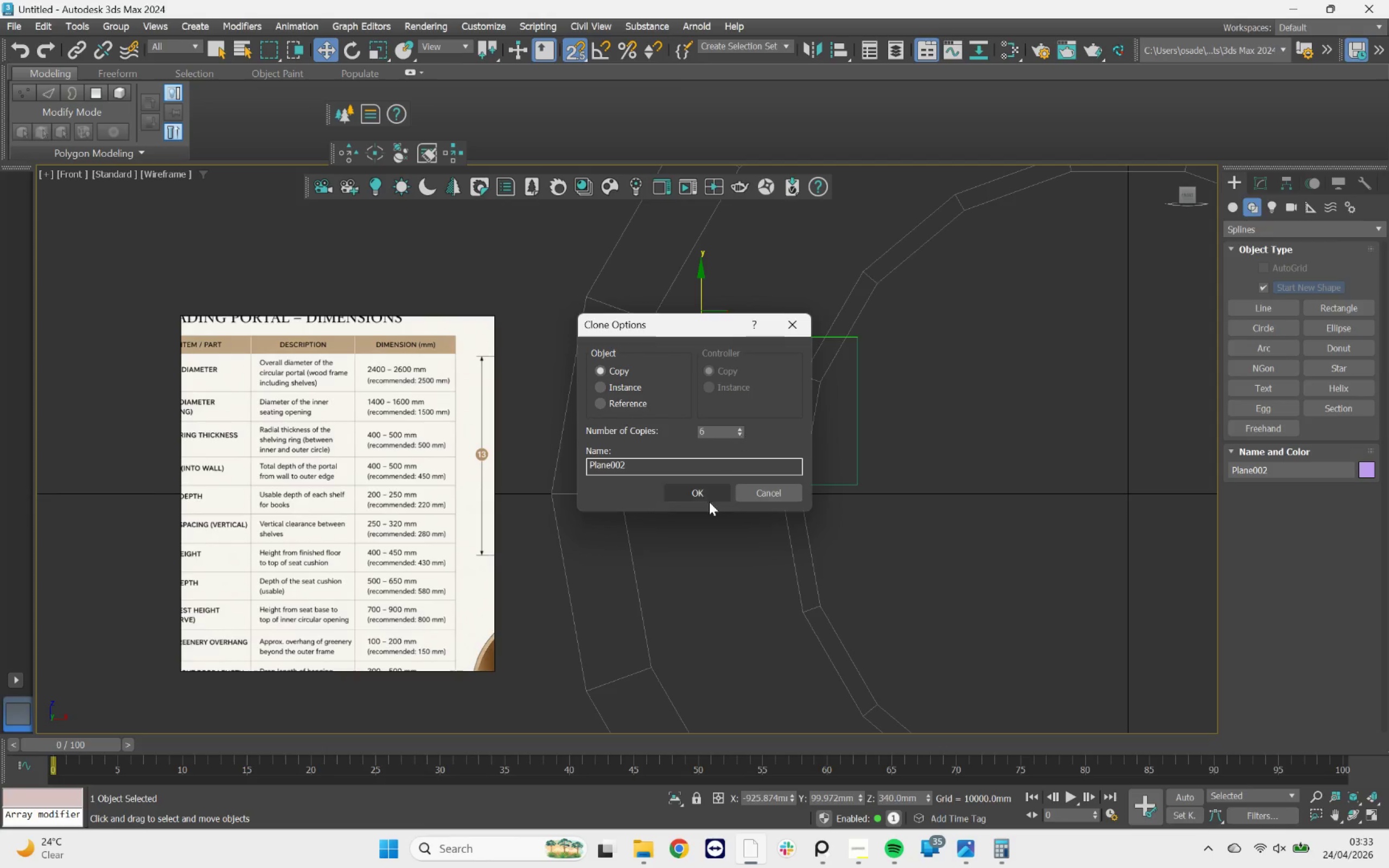 
left_click([708, 496])
 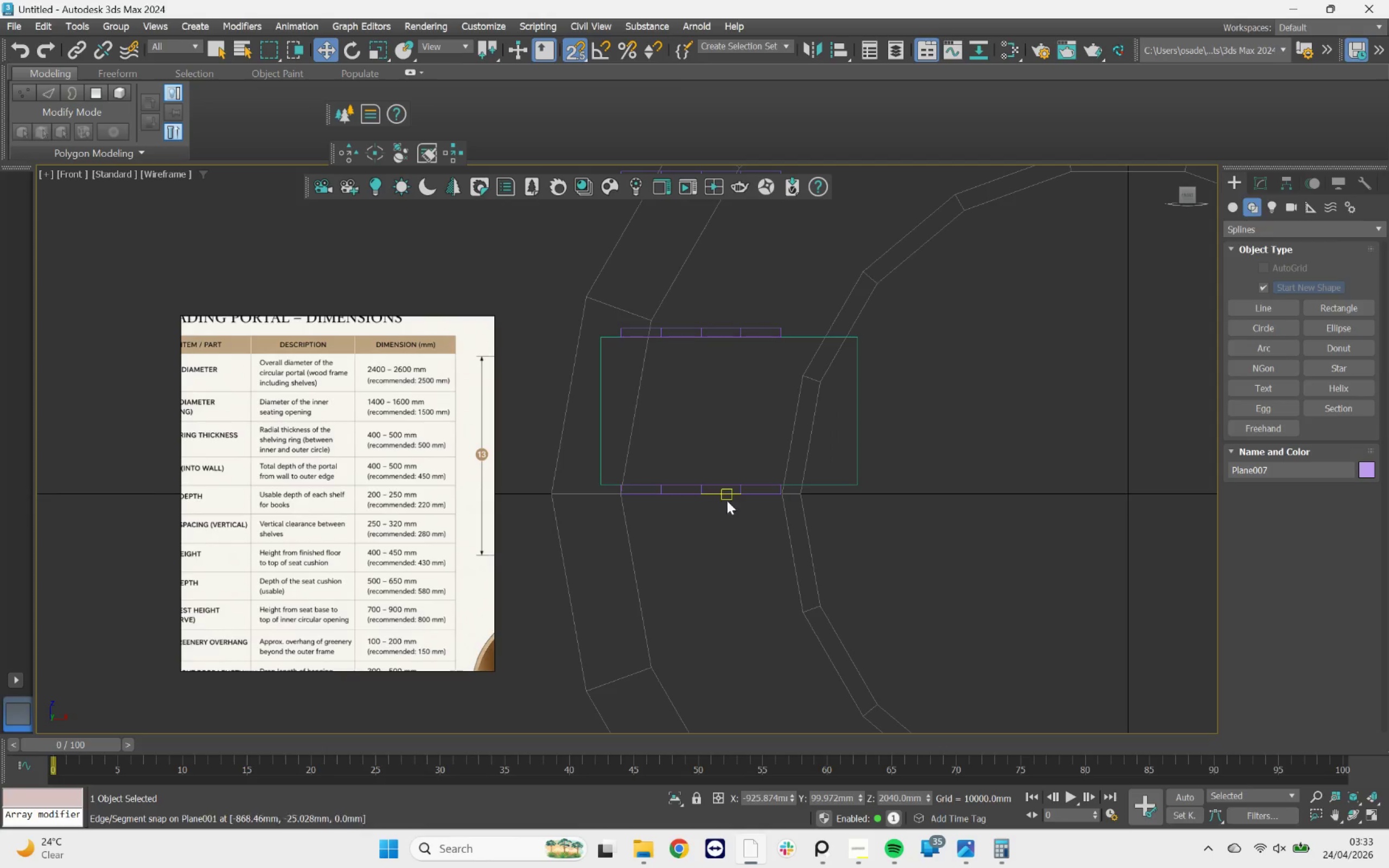 
scroll: coordinate [728, 476], scroll_direction: down, amount: 5.0
 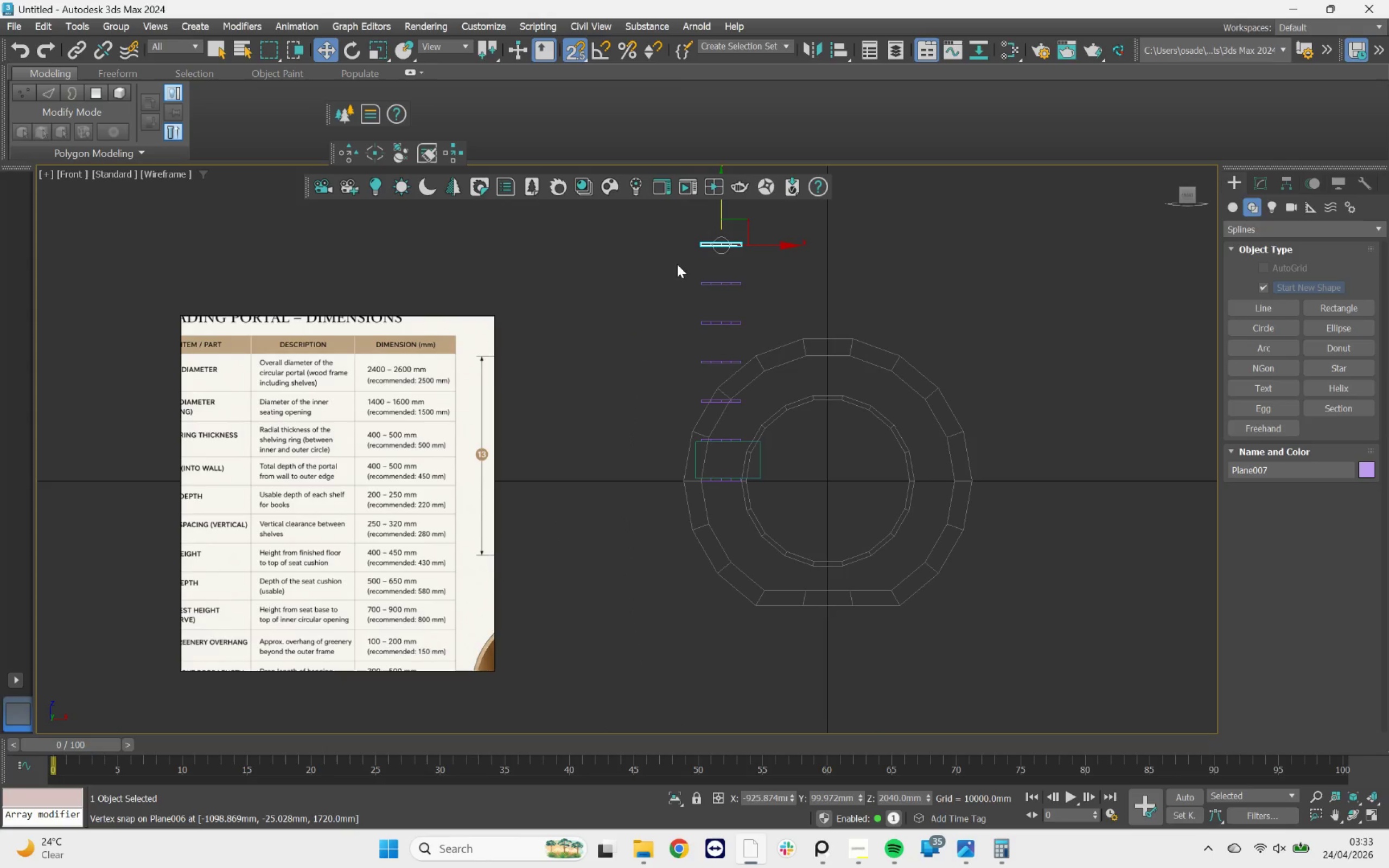 
left_click_drag(start_coordinate=[643, 225], to_coordinate=[746, 500])
 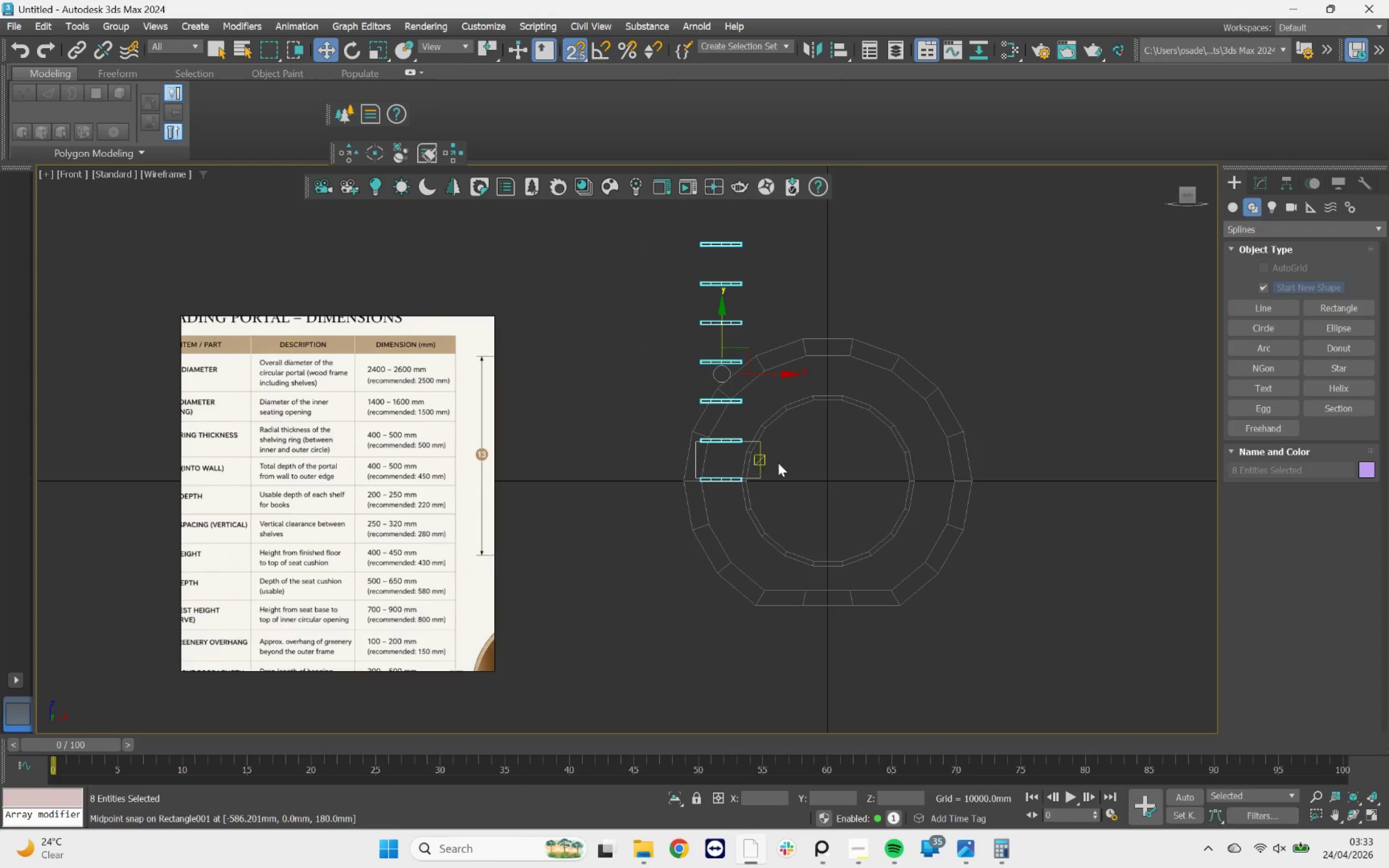 
hold_key(key=AltLeft, duration=1.25)
left_click_drag(start_coordinate=[808, 460], to_coordinate=[757, 491])
 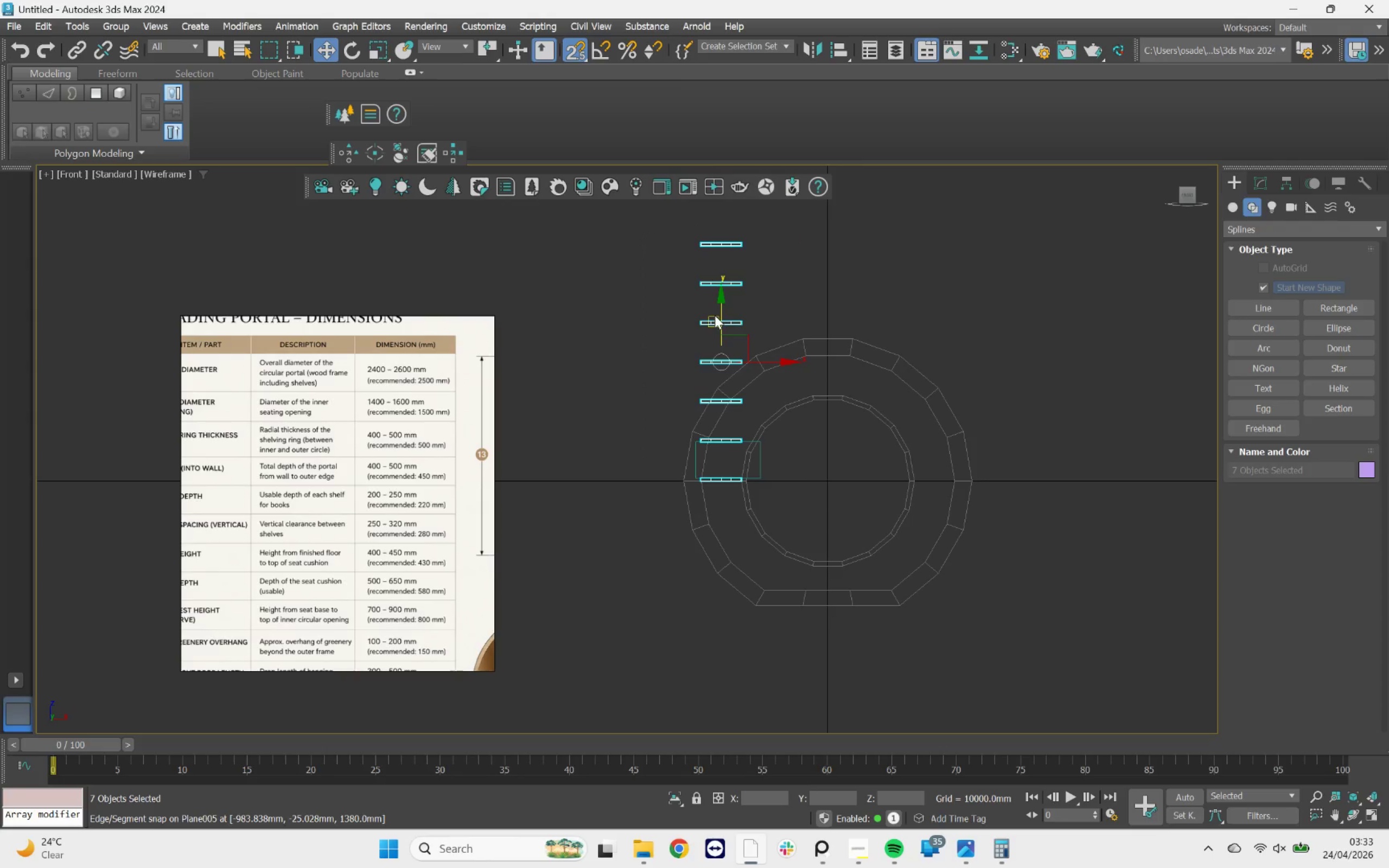 
key(S)
 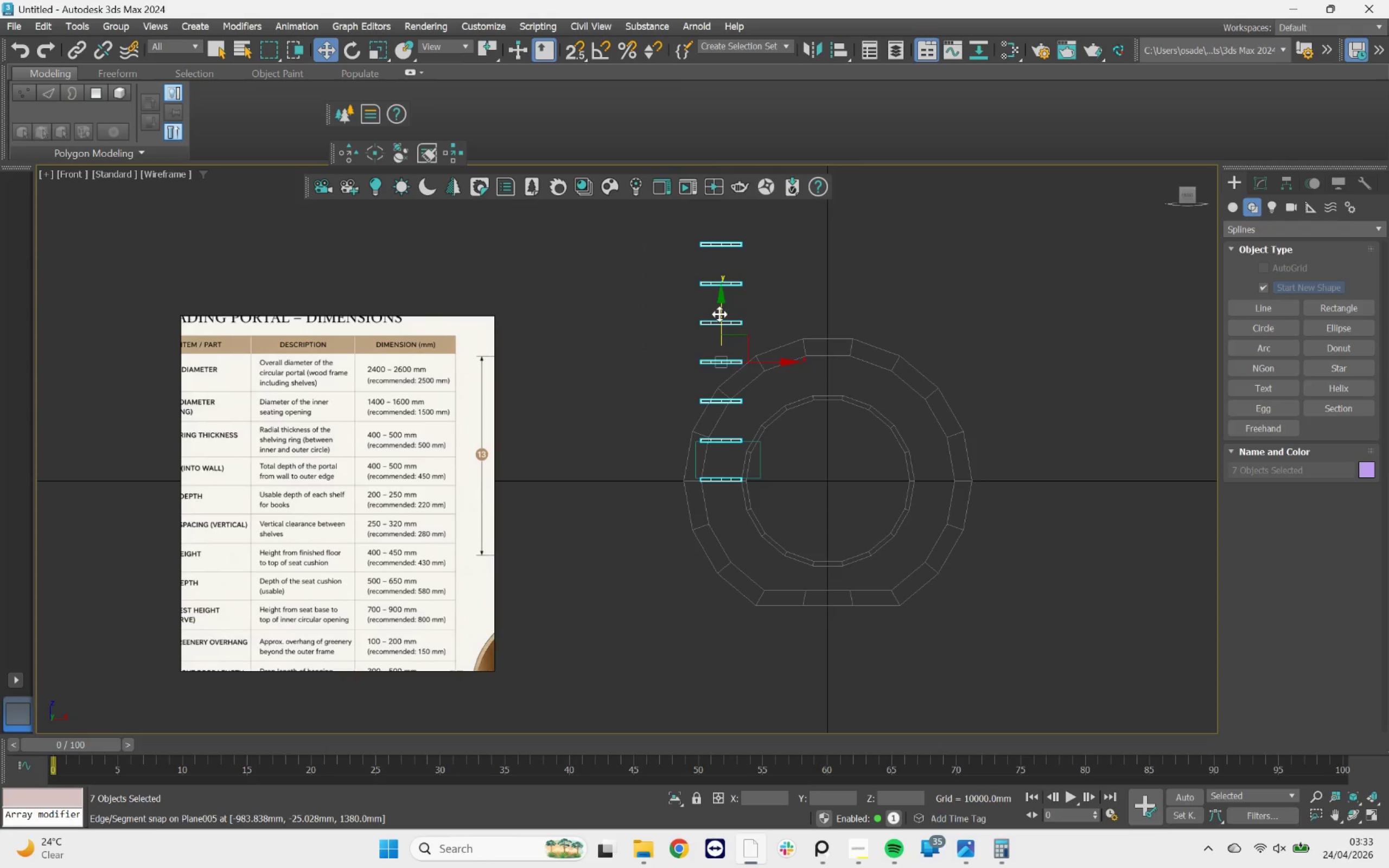 
left_click_drag(start_coordinate=[719, 314], to_coordinate=[735, 436])
 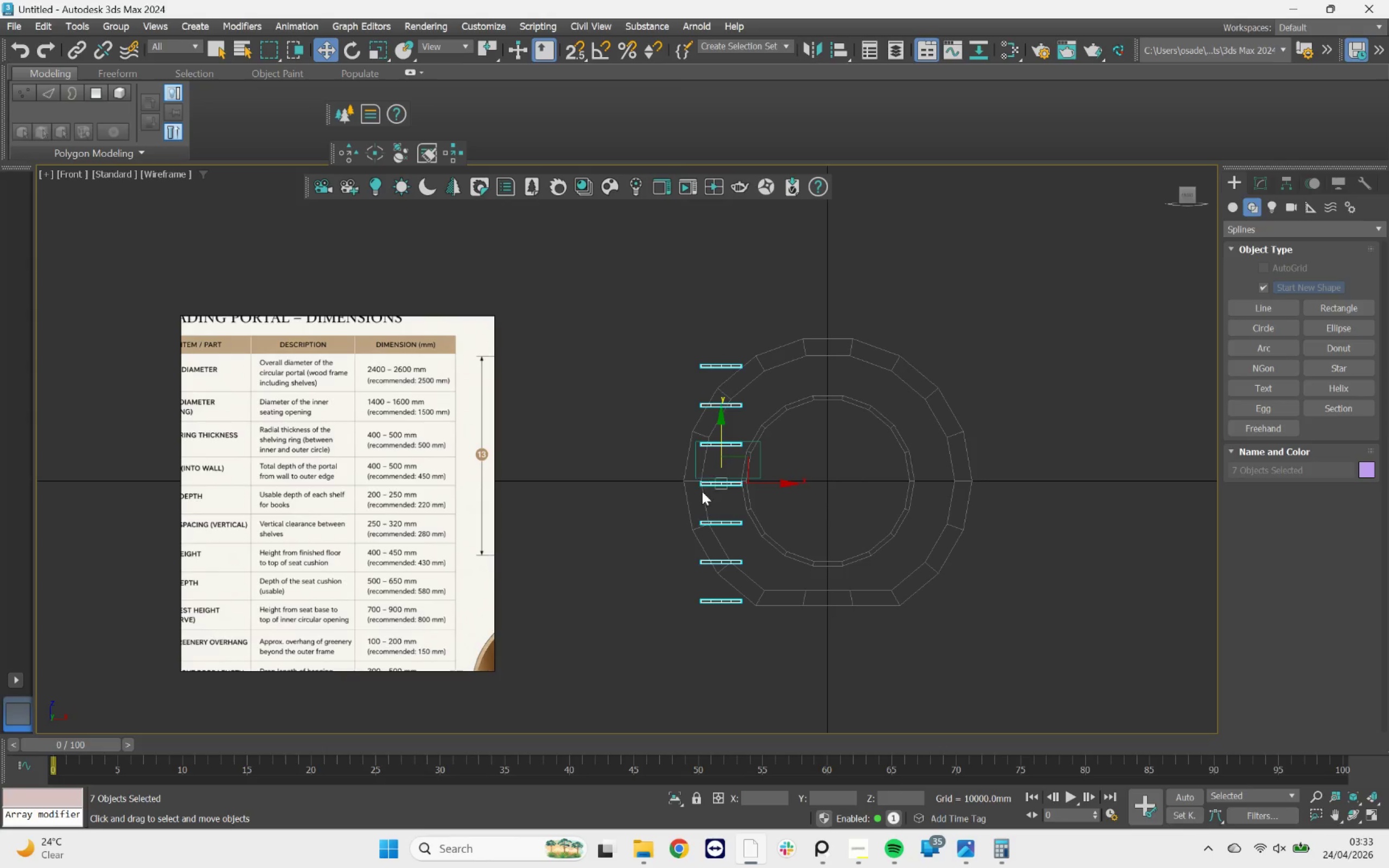 
scroll: coordinate [724, 513], scroll_direction: up, amount: 8.0
 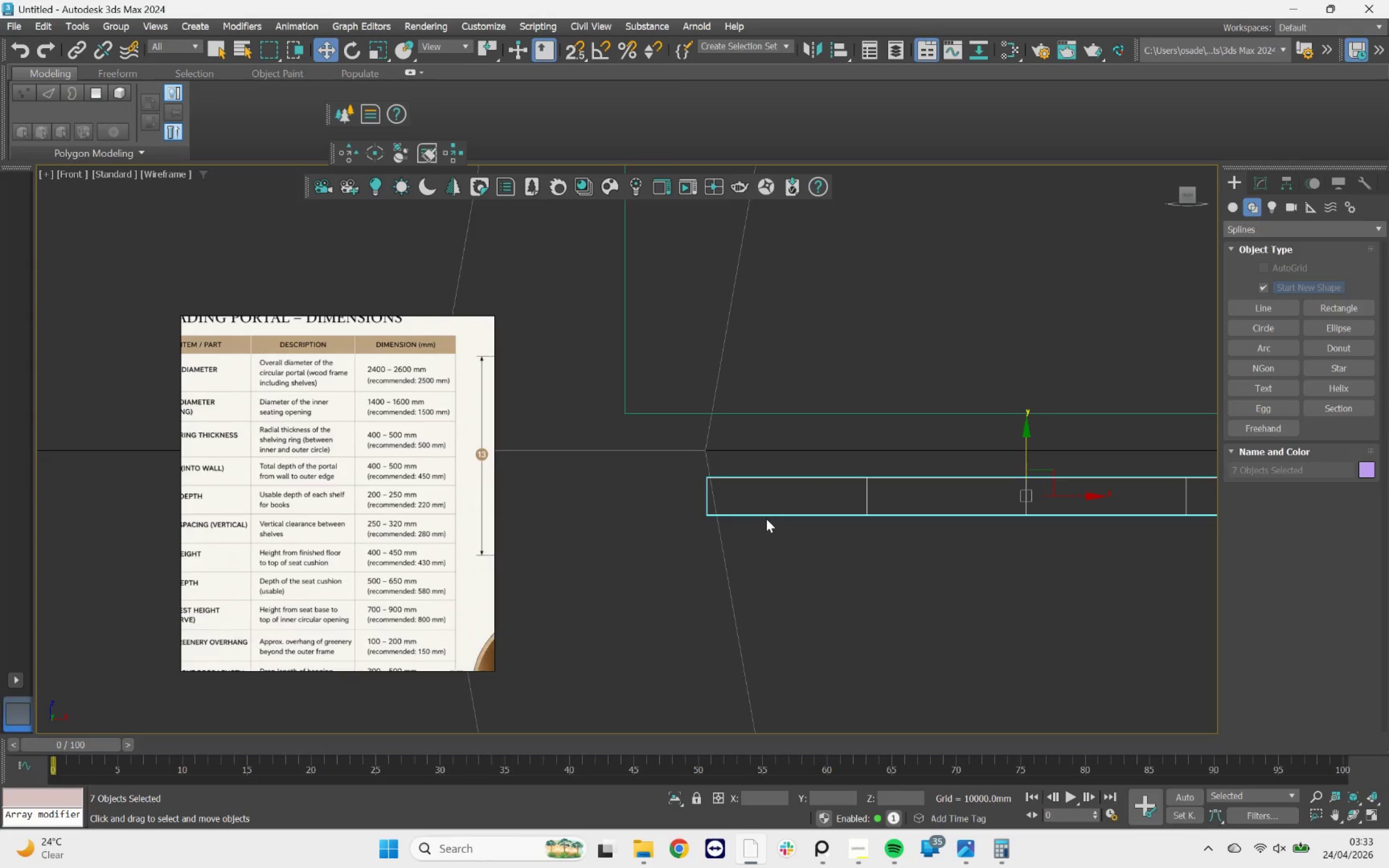 
key(S)
 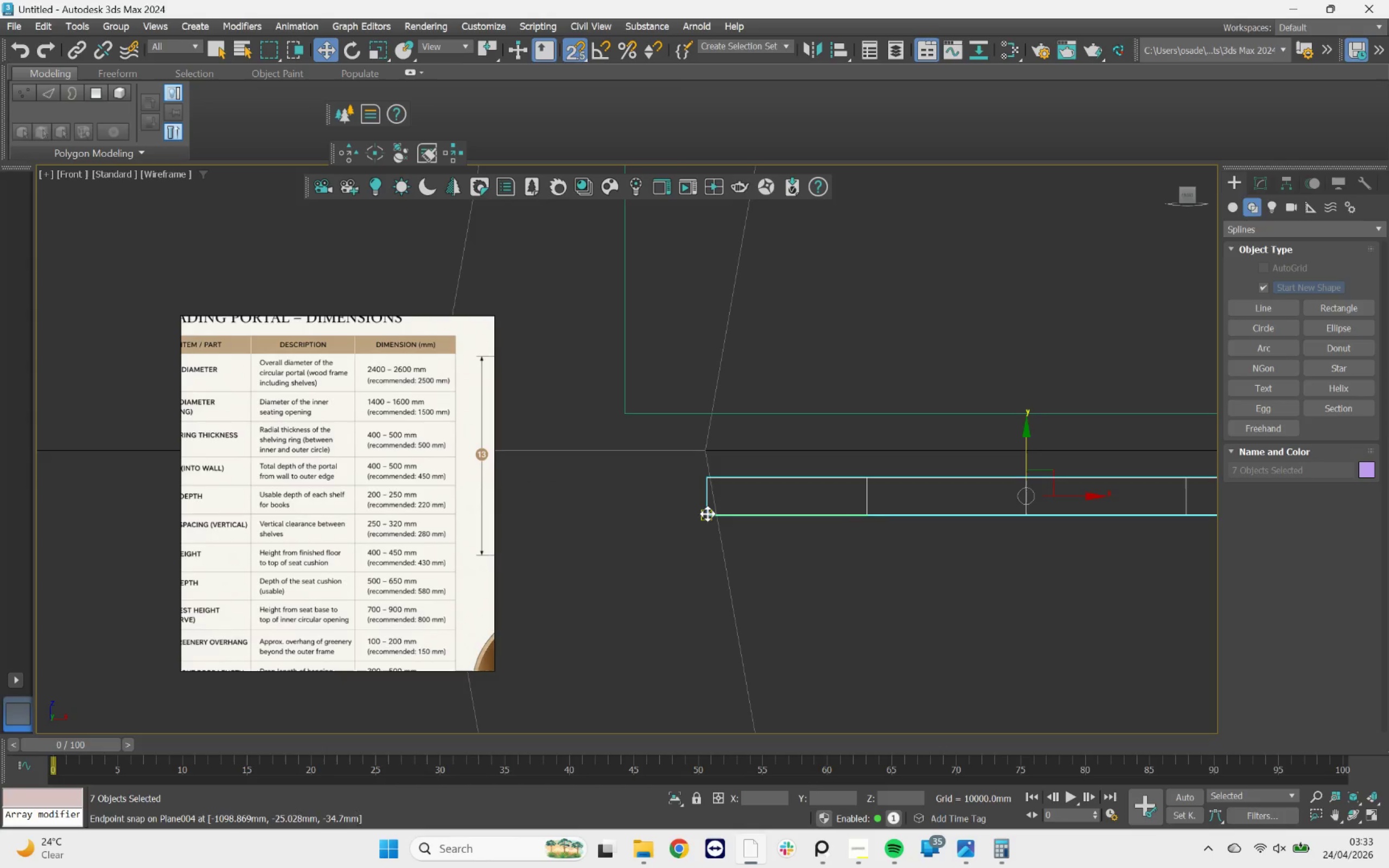 
left_click_drag(start_coordinate=[707, 513], to_coordinate=[679, 452])
 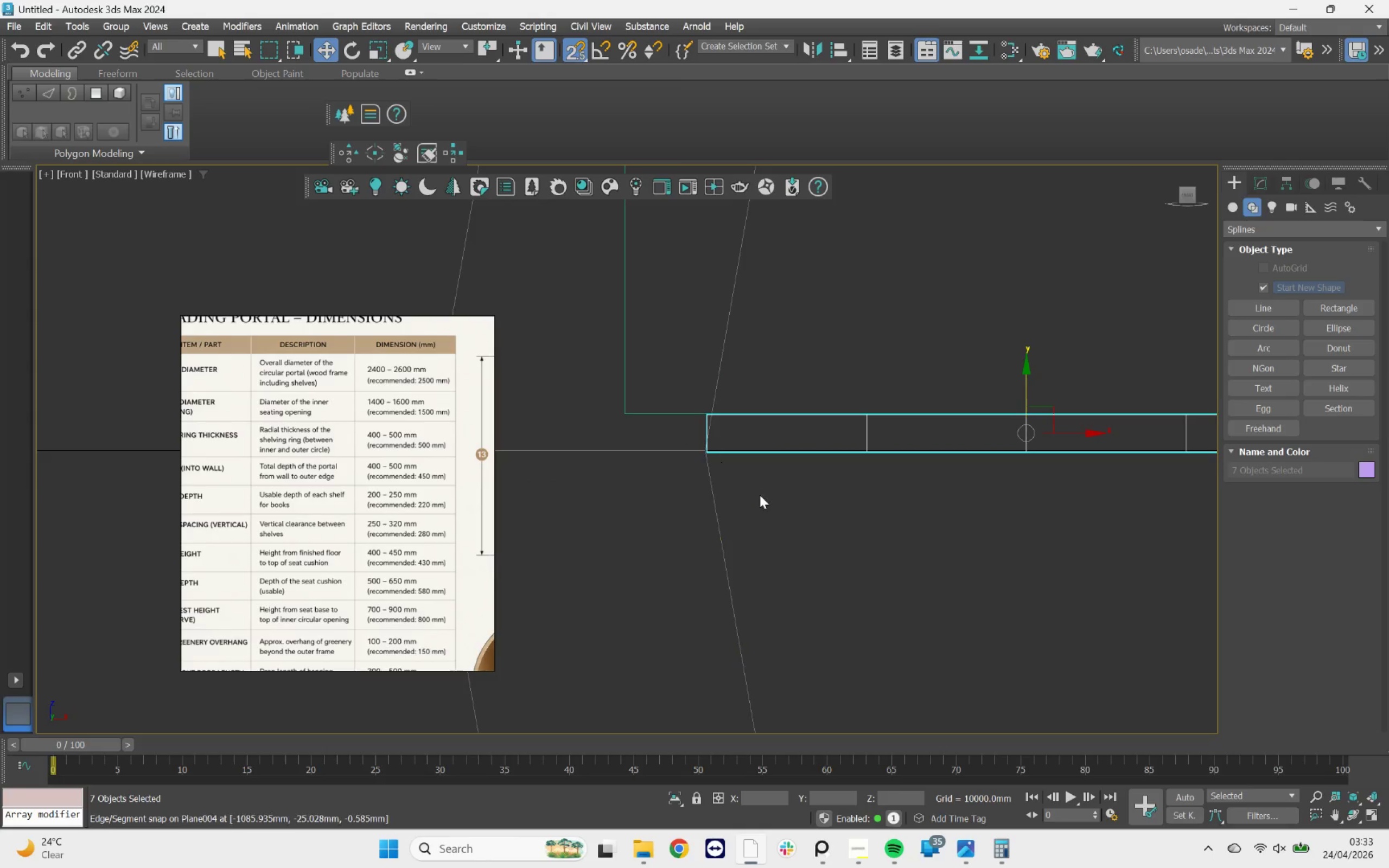 
left_click([761, 495])
 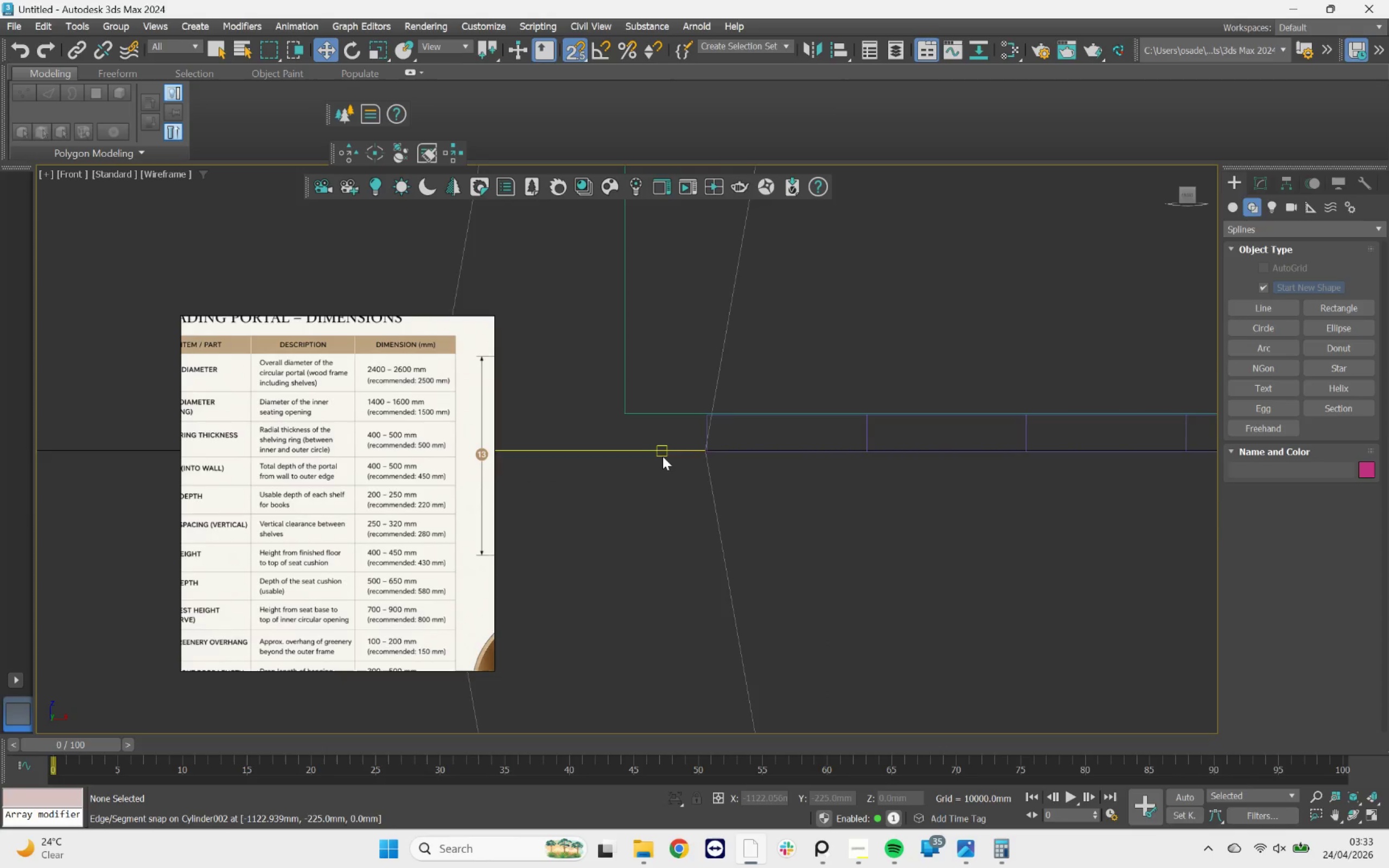 
scroll: coordinate [345, 516], scroll_direction: down, amount: 9.0
 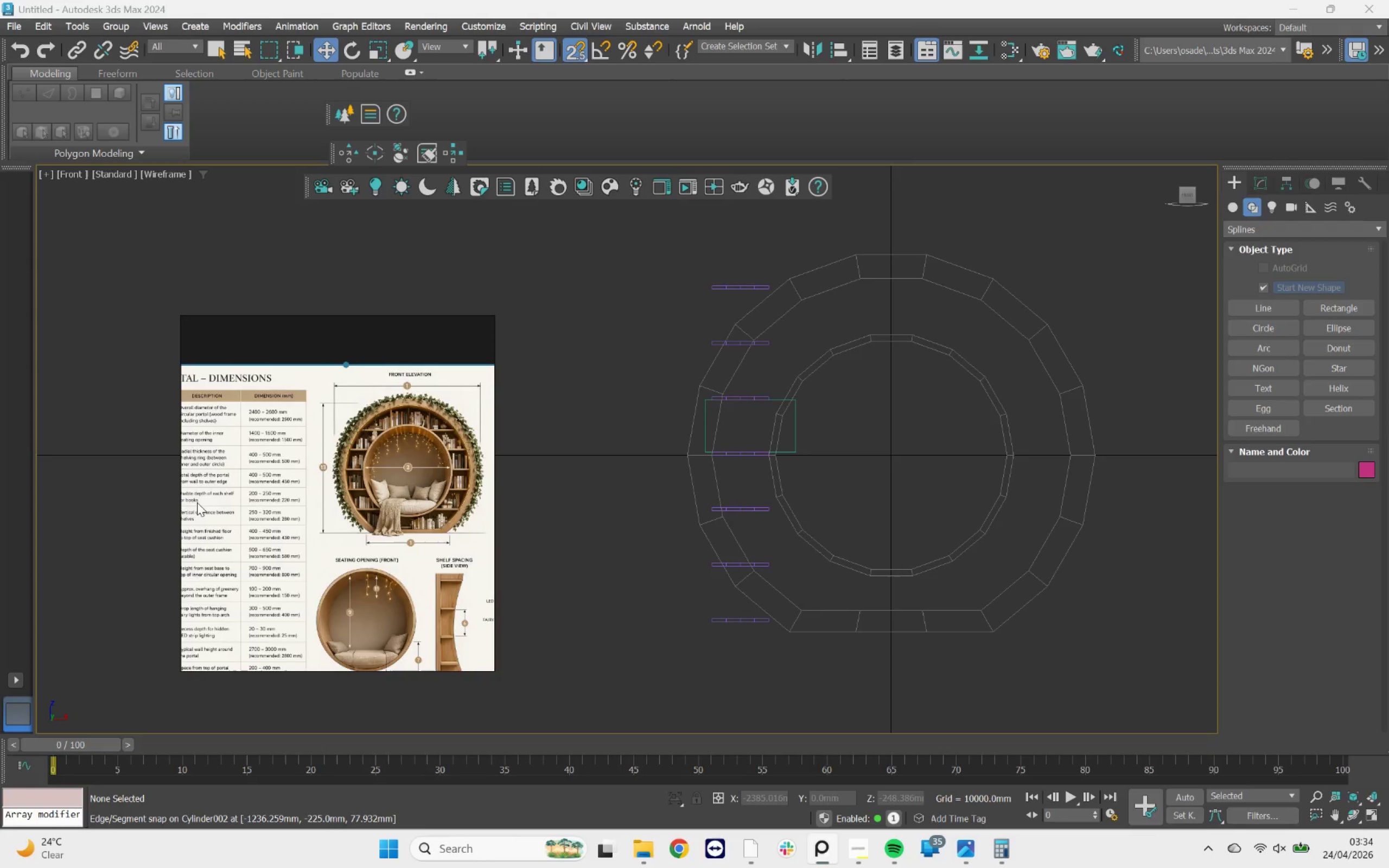 
scroll: coordinate [756, 393], scroll_direction: up, amount: 5.0
 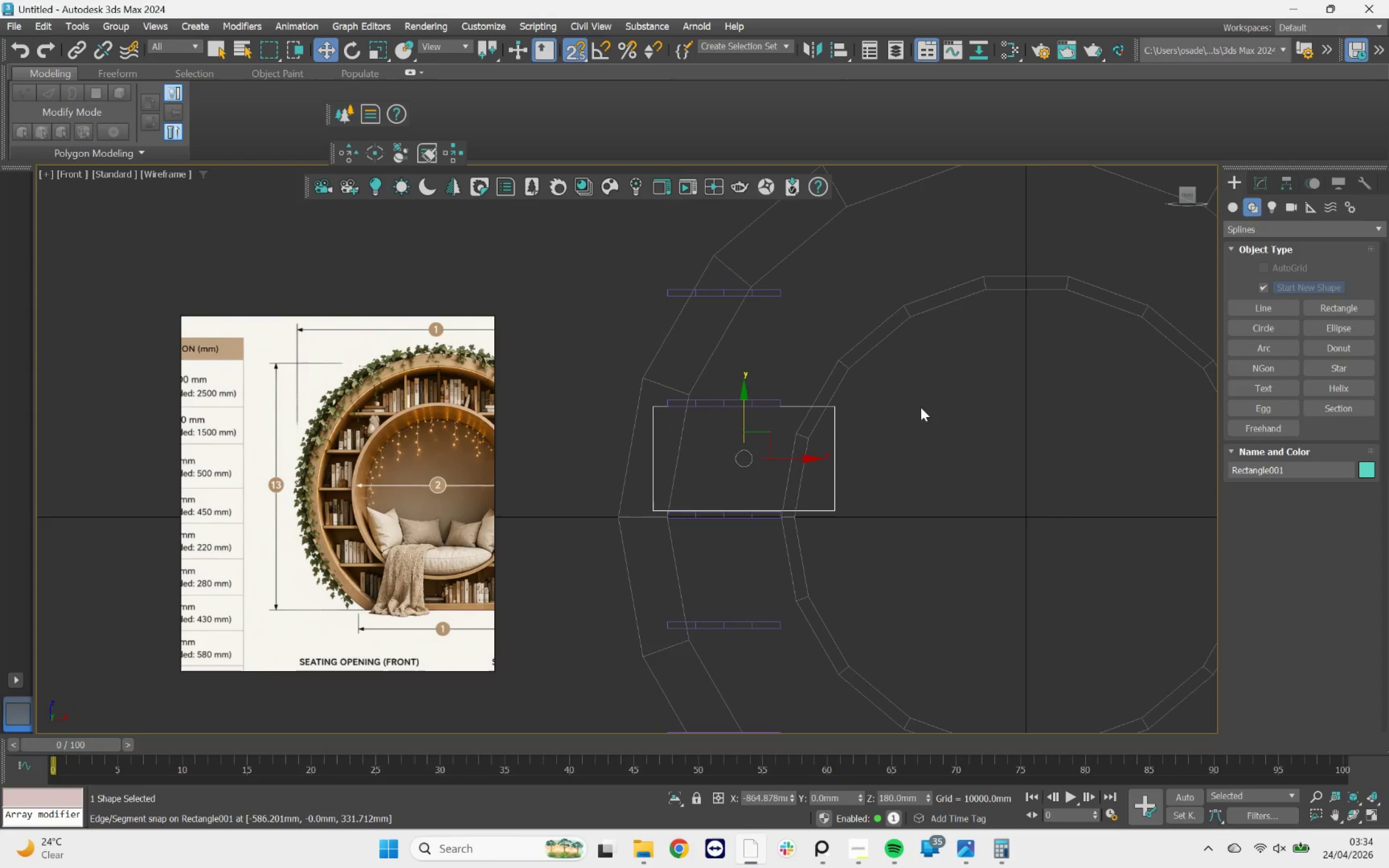 
key(Delete)
 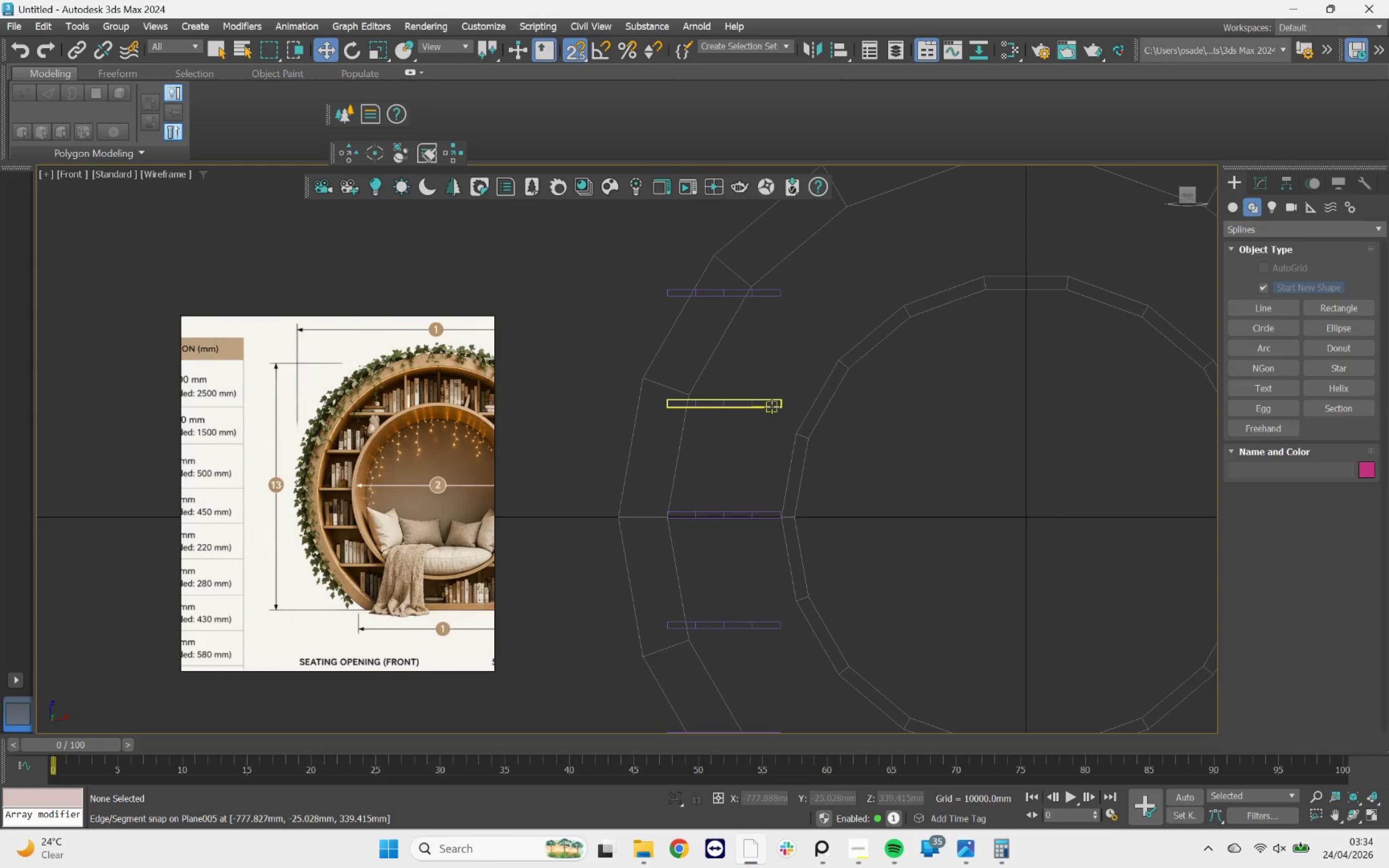 
left_click([772, 405])
 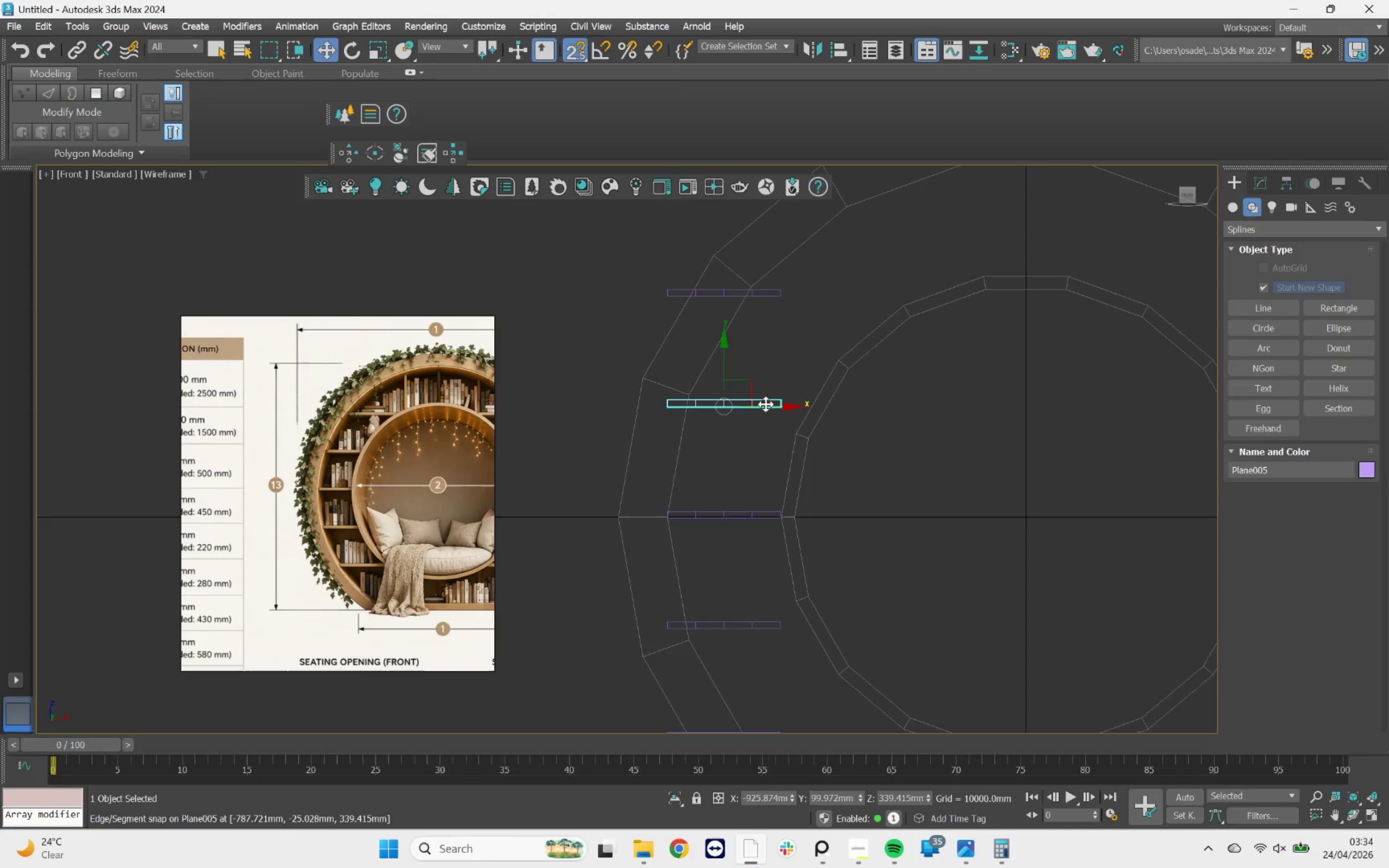 
key(S)
 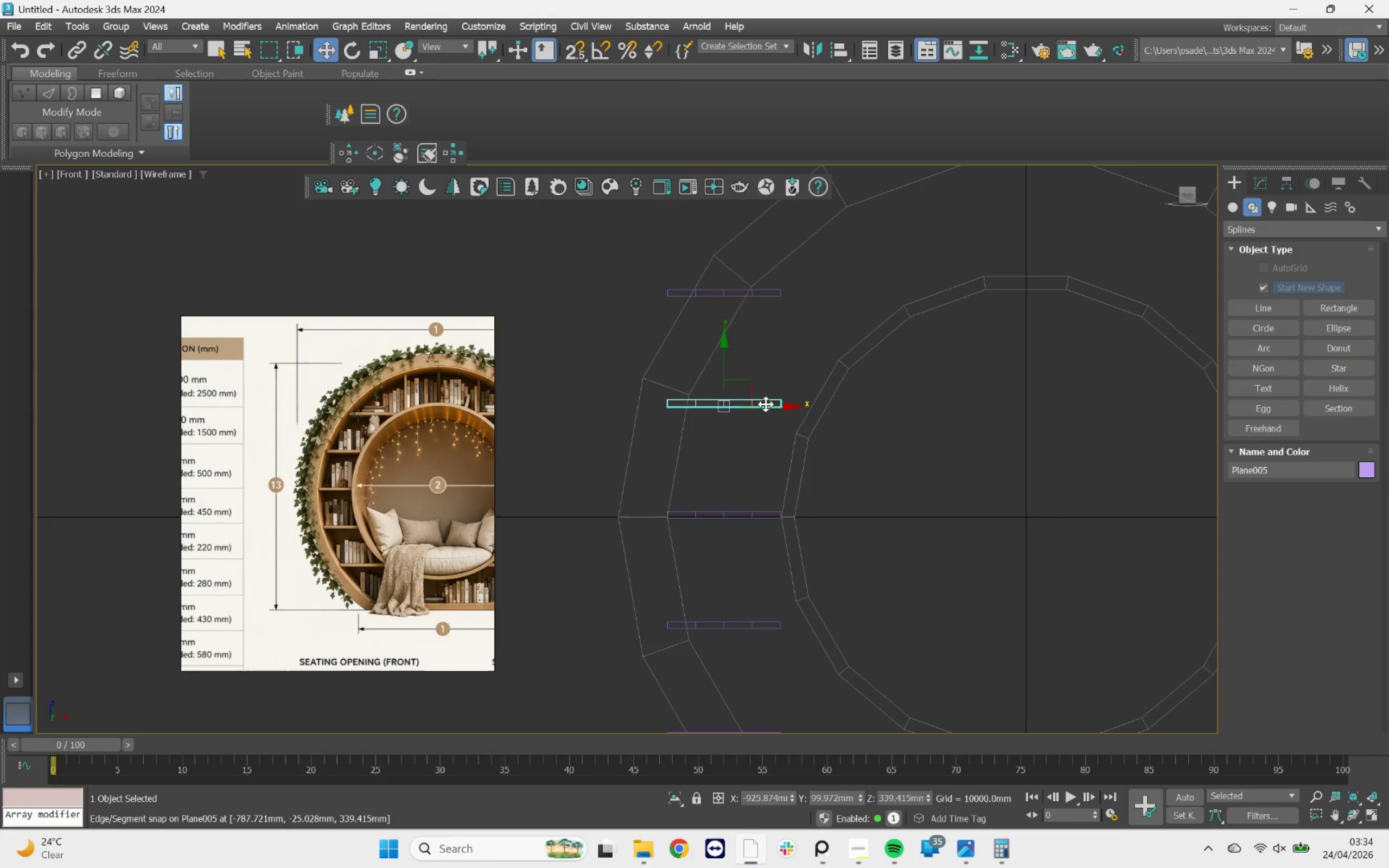 
left_click_drag(start_coordinate=[766, 404], to_coordinate=[791, 402])
 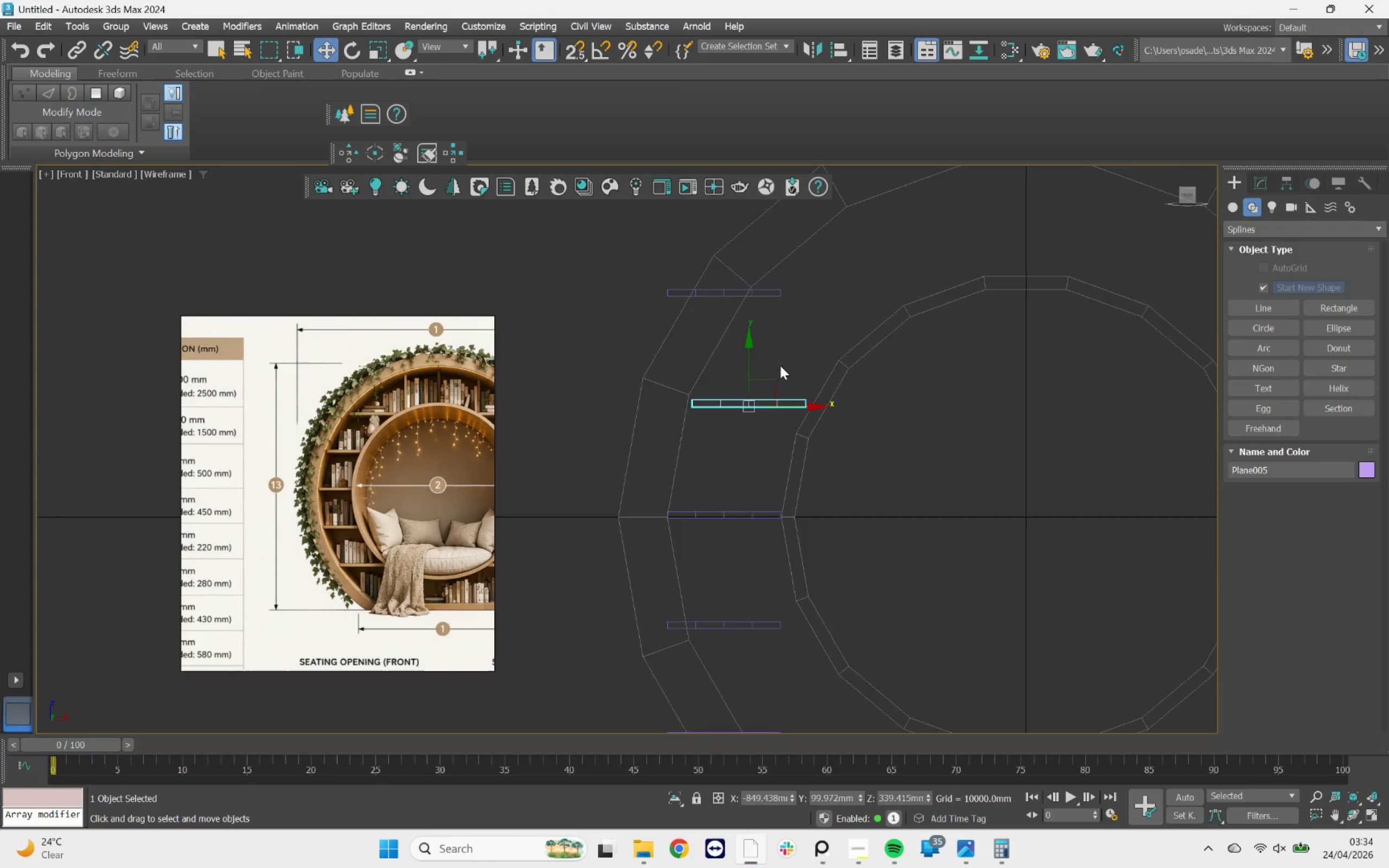 
scroll: coordinate [780, 366], scroll_direction: down, amount: 1.0
 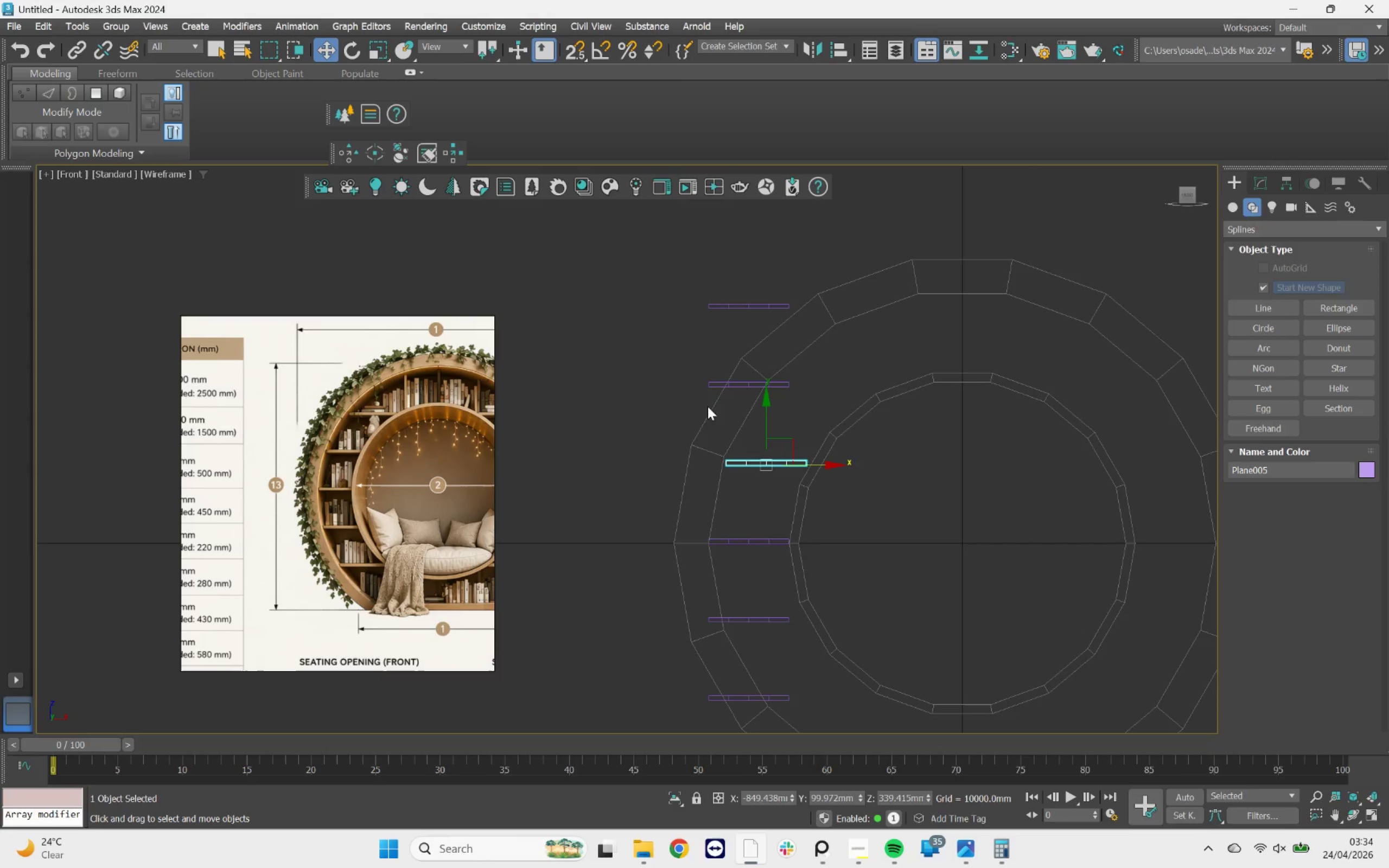 
left_click_drag(start_coordinate=[658, 372], to_coordinate=[664, 374])
 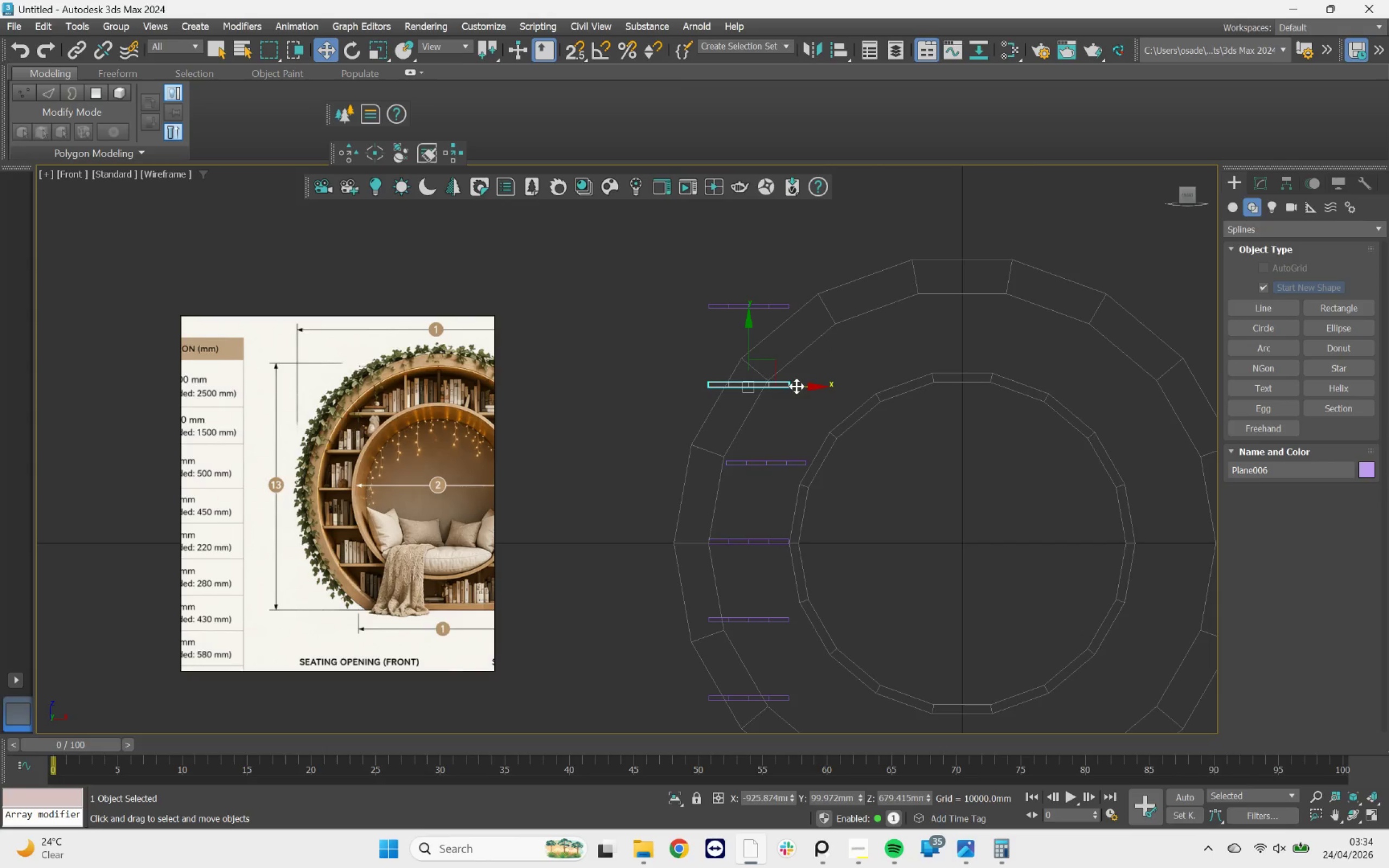 
left_click_drag(start_coordinate=[797, 386], to_coordinate=[871, 380])
 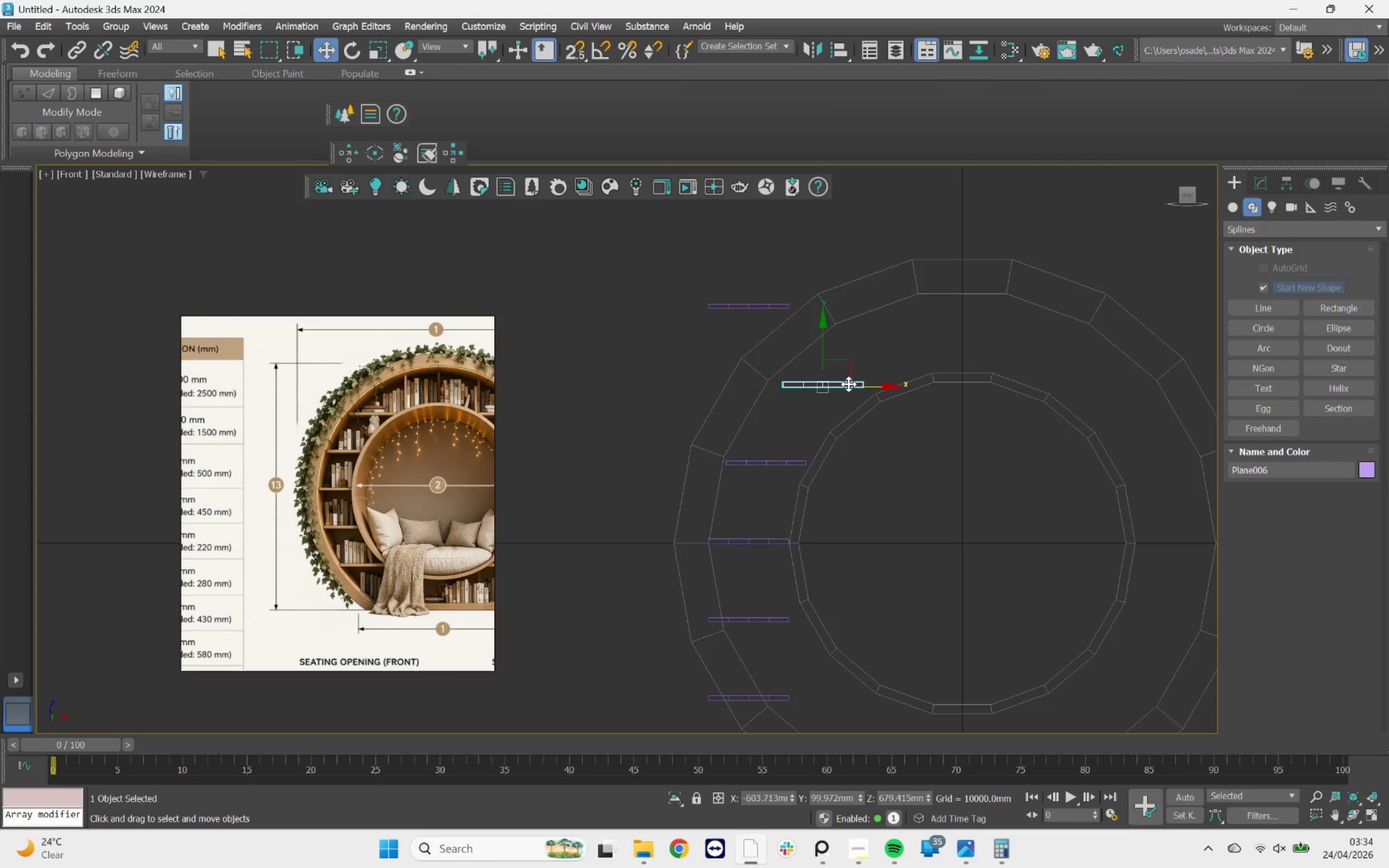 
scroll: coordinate [849, 384], scroll_direction: down, amount: 2.0
 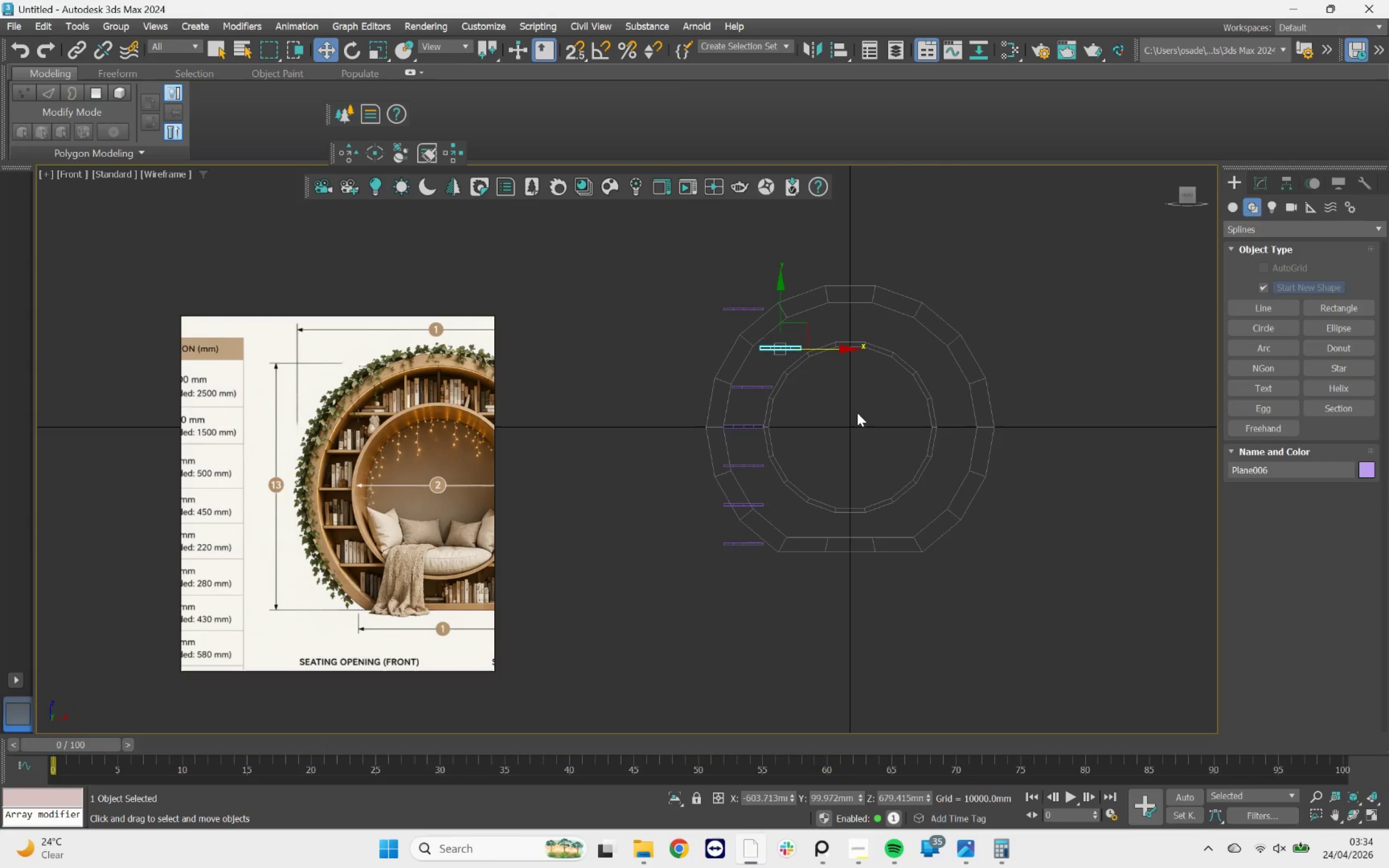 
scroll: coordinate [769, 467], scroll_direction: up, amount: 2.0
 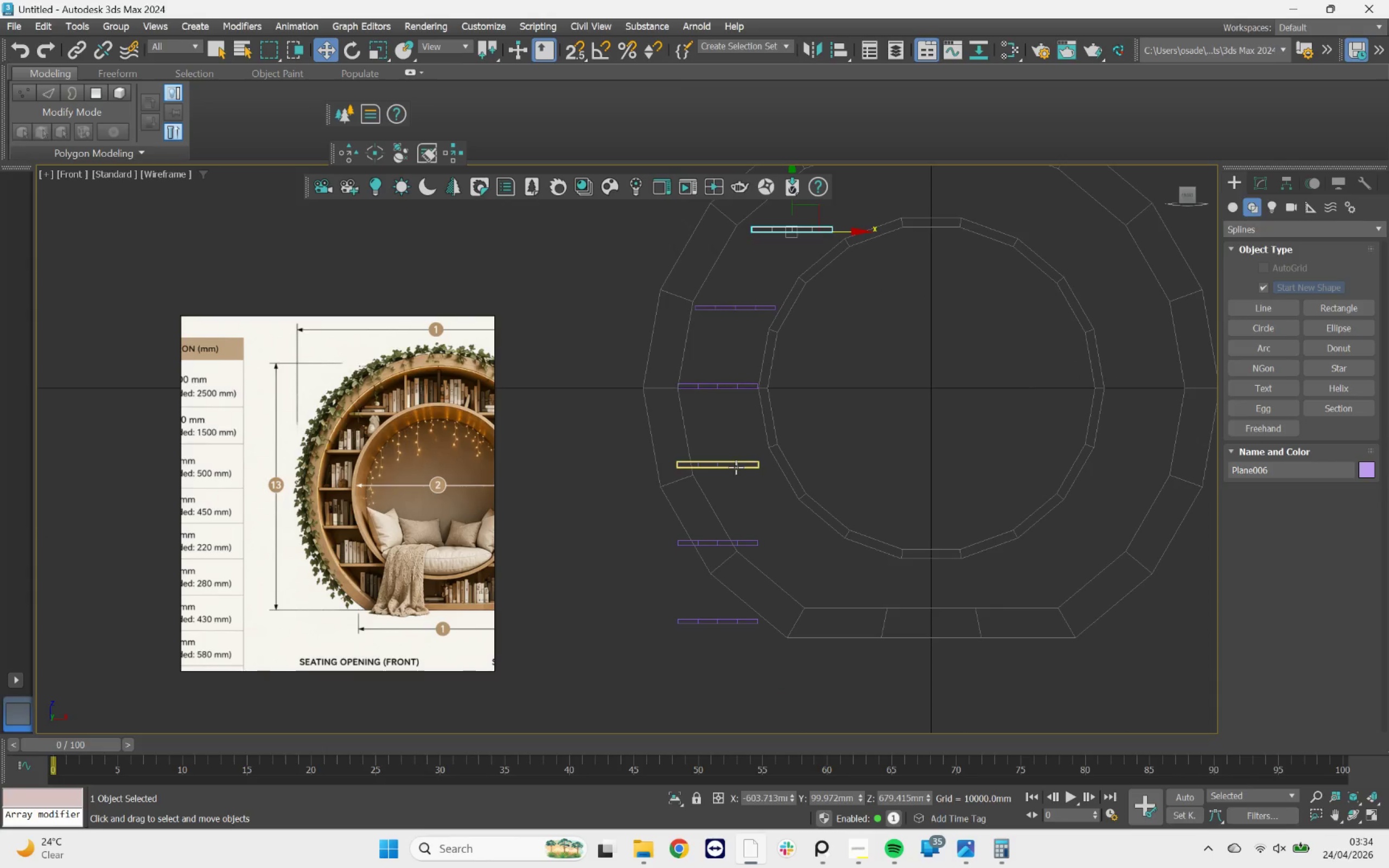 
left_click([736, 467])
 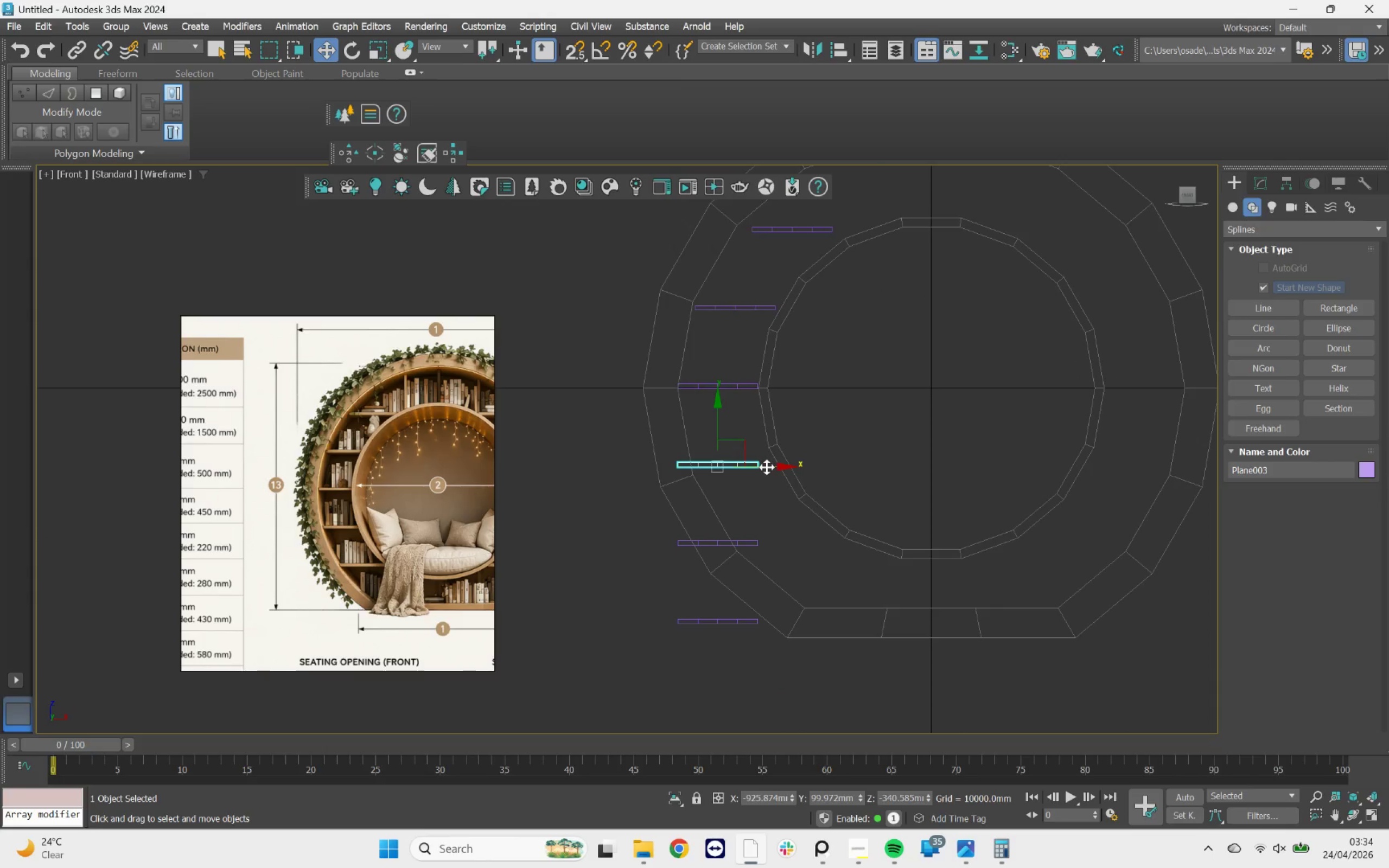 
left_click_drag(start_coordinate=[767, 467], to_coordinate=[785, 465])
 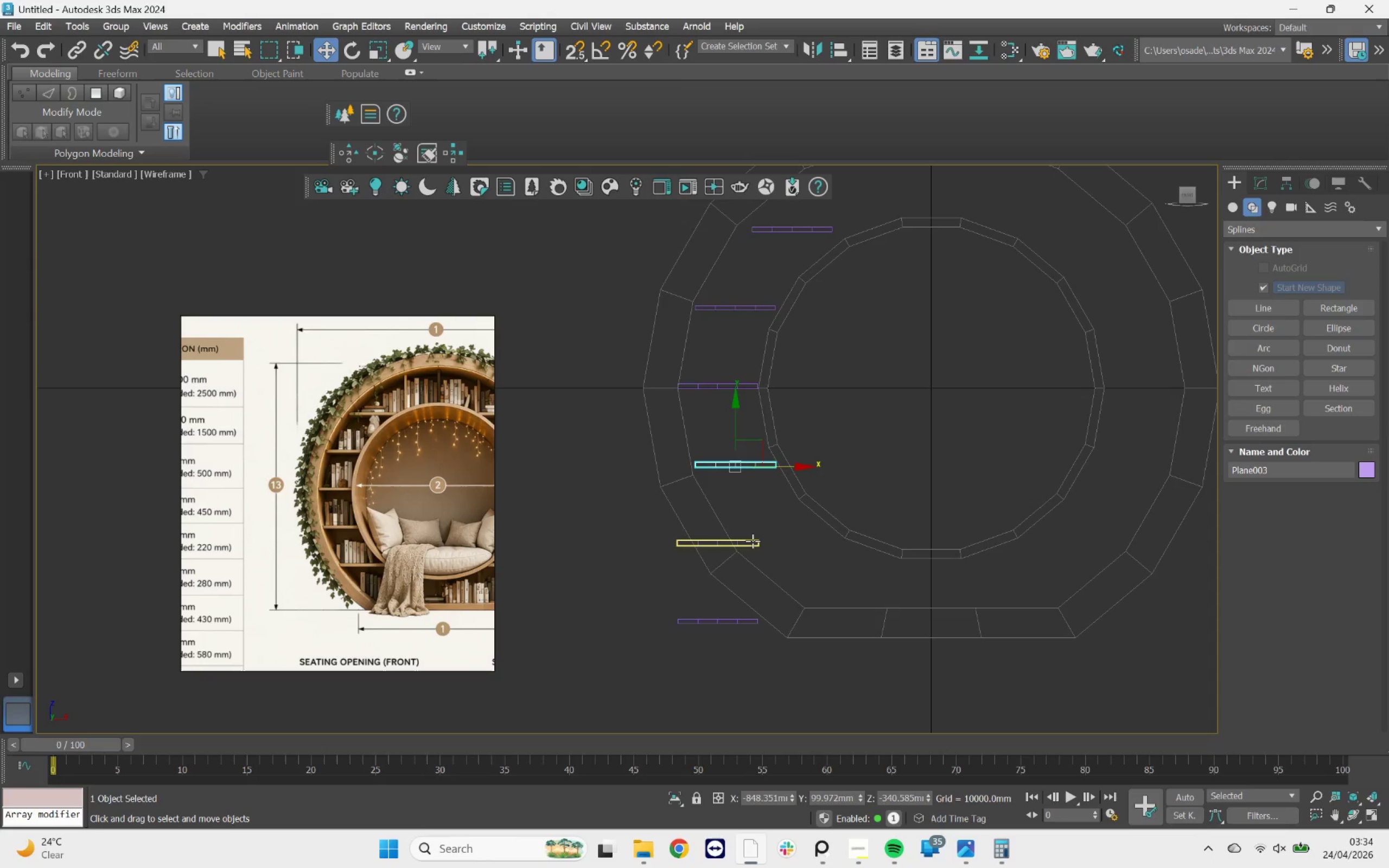 
left_click([753, 541])
 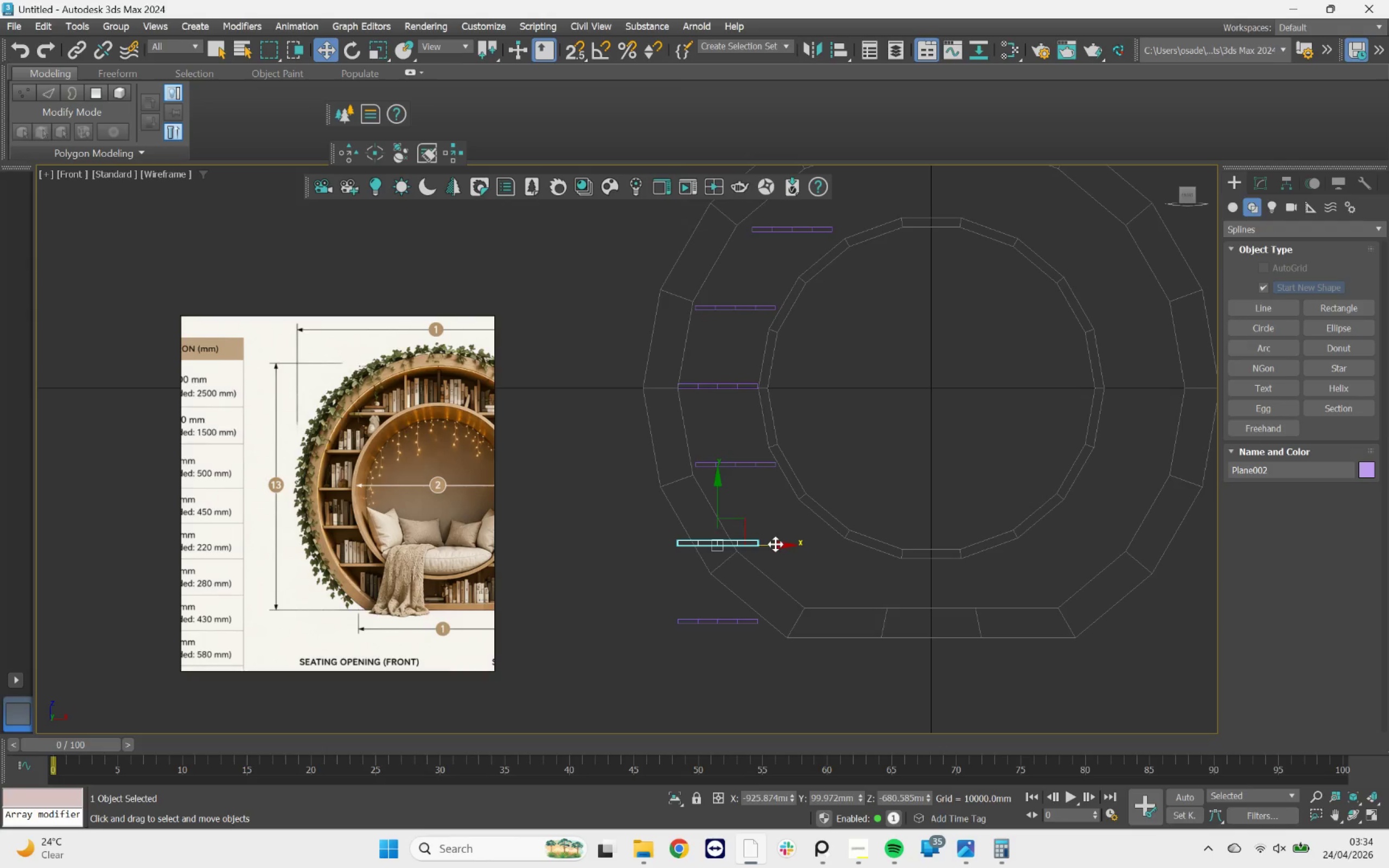 
left_click_drag(start_coordinate=[775, 544], to_coordinate=[839, 533])
 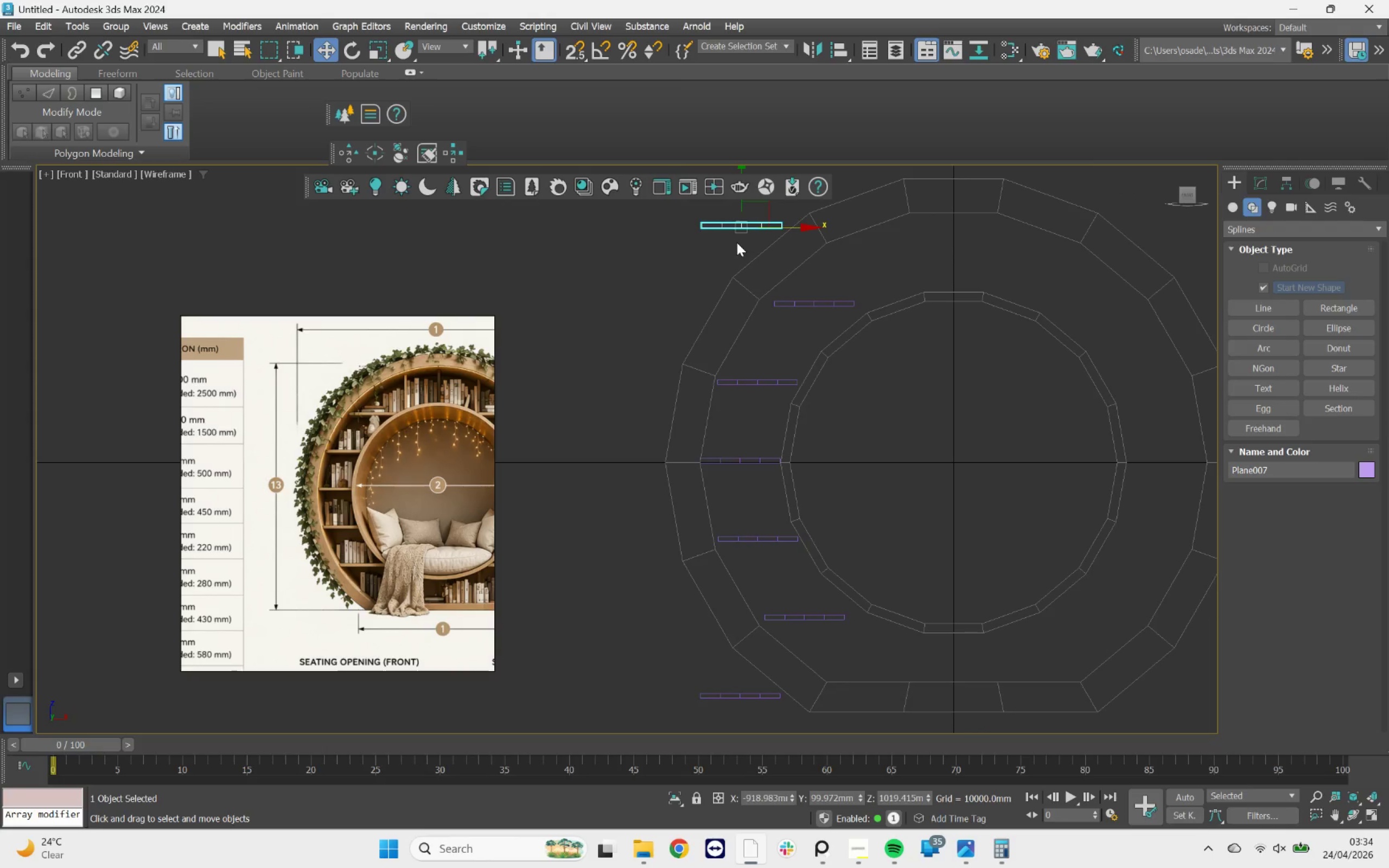 
key(Delete)
 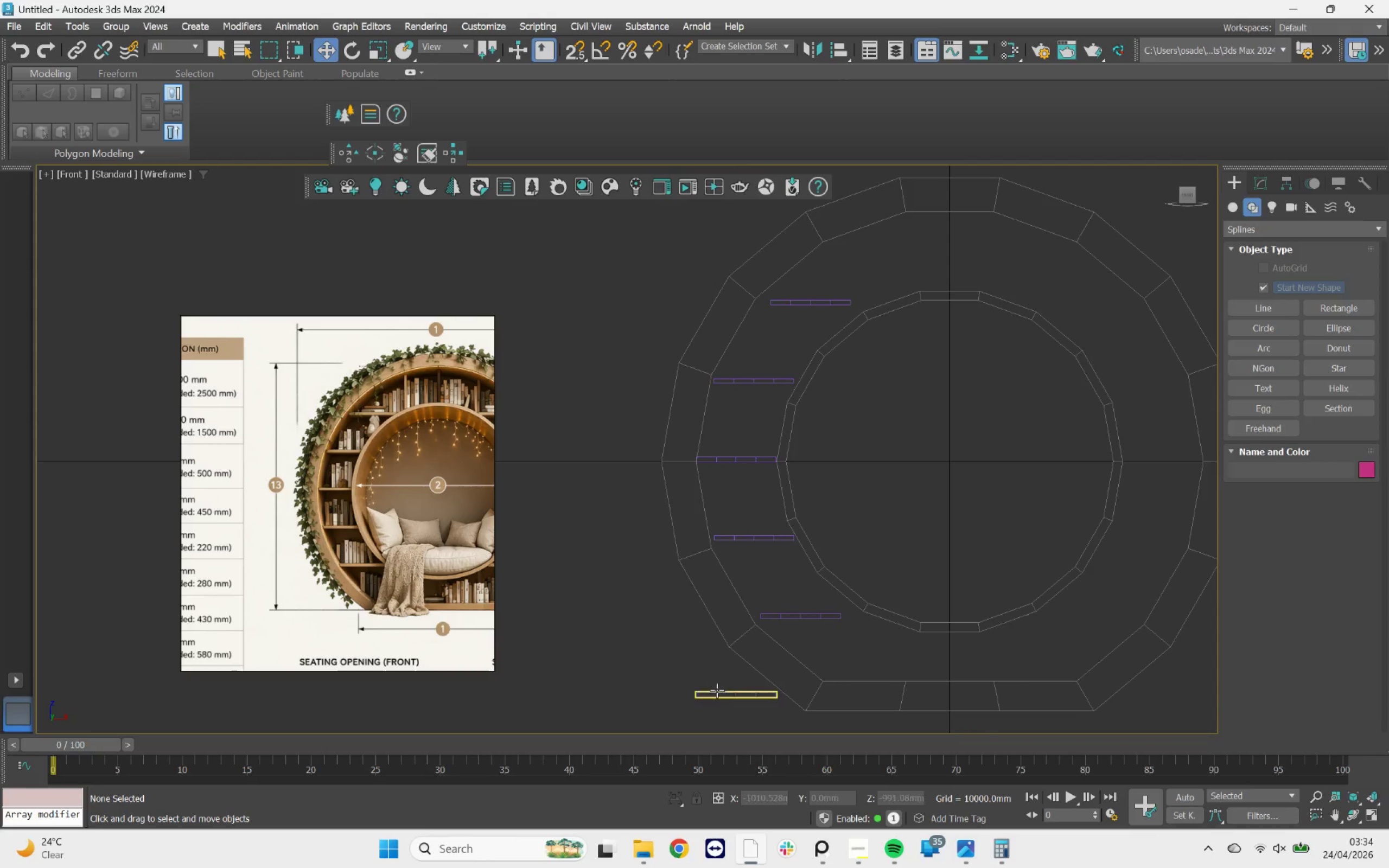 
left_click([719, 695])
 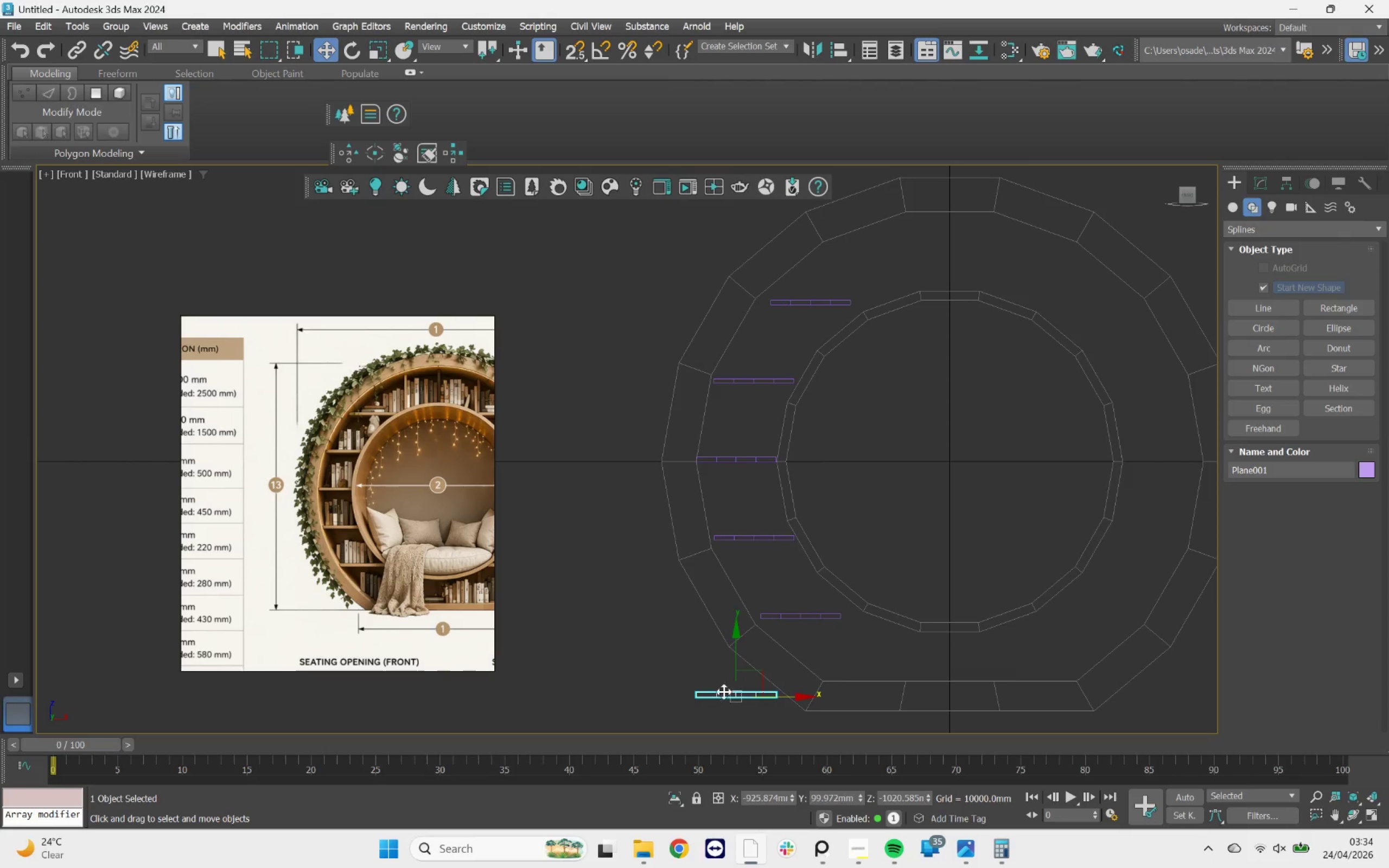 
key(Delete)
 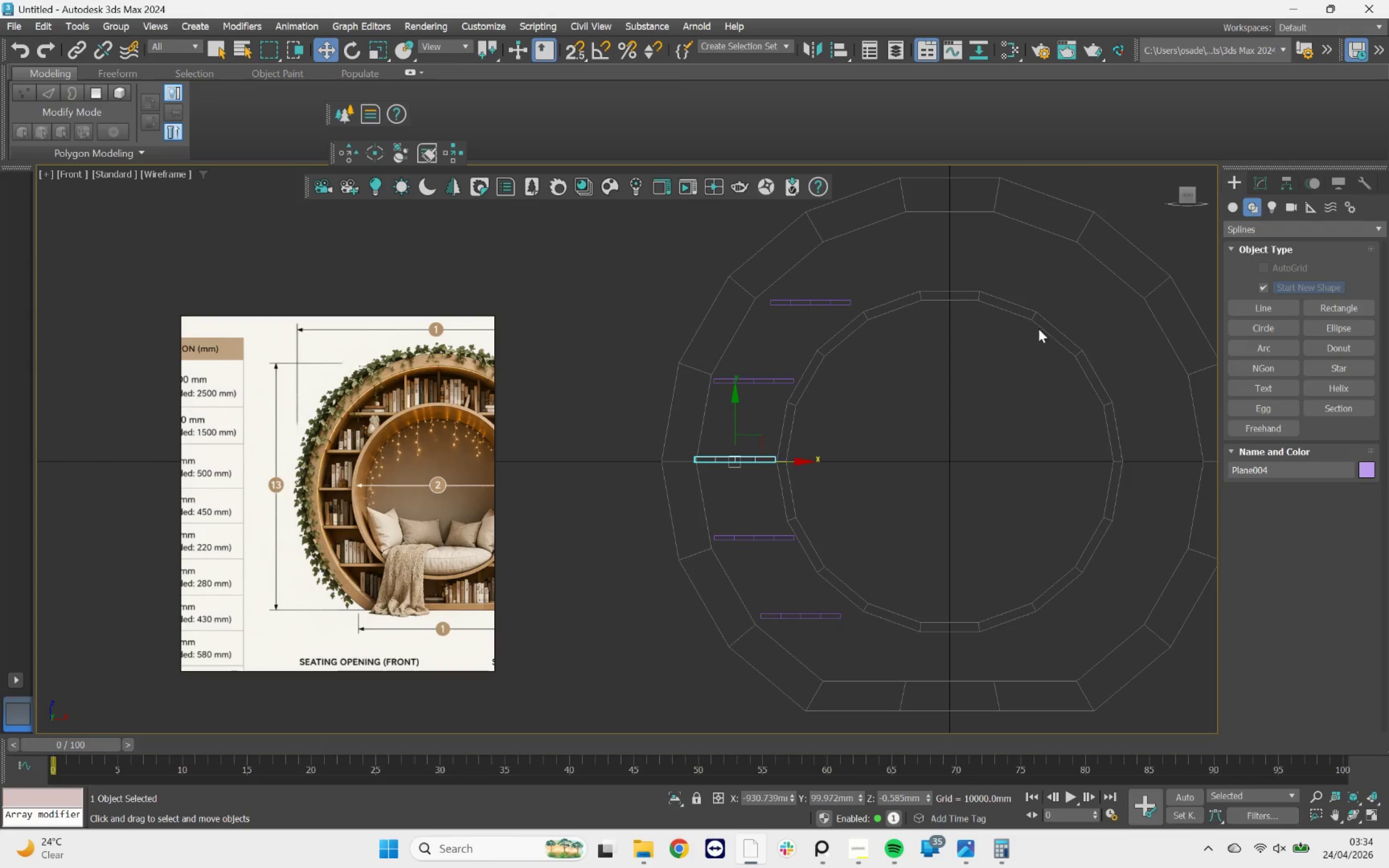 
wait(5.2)
 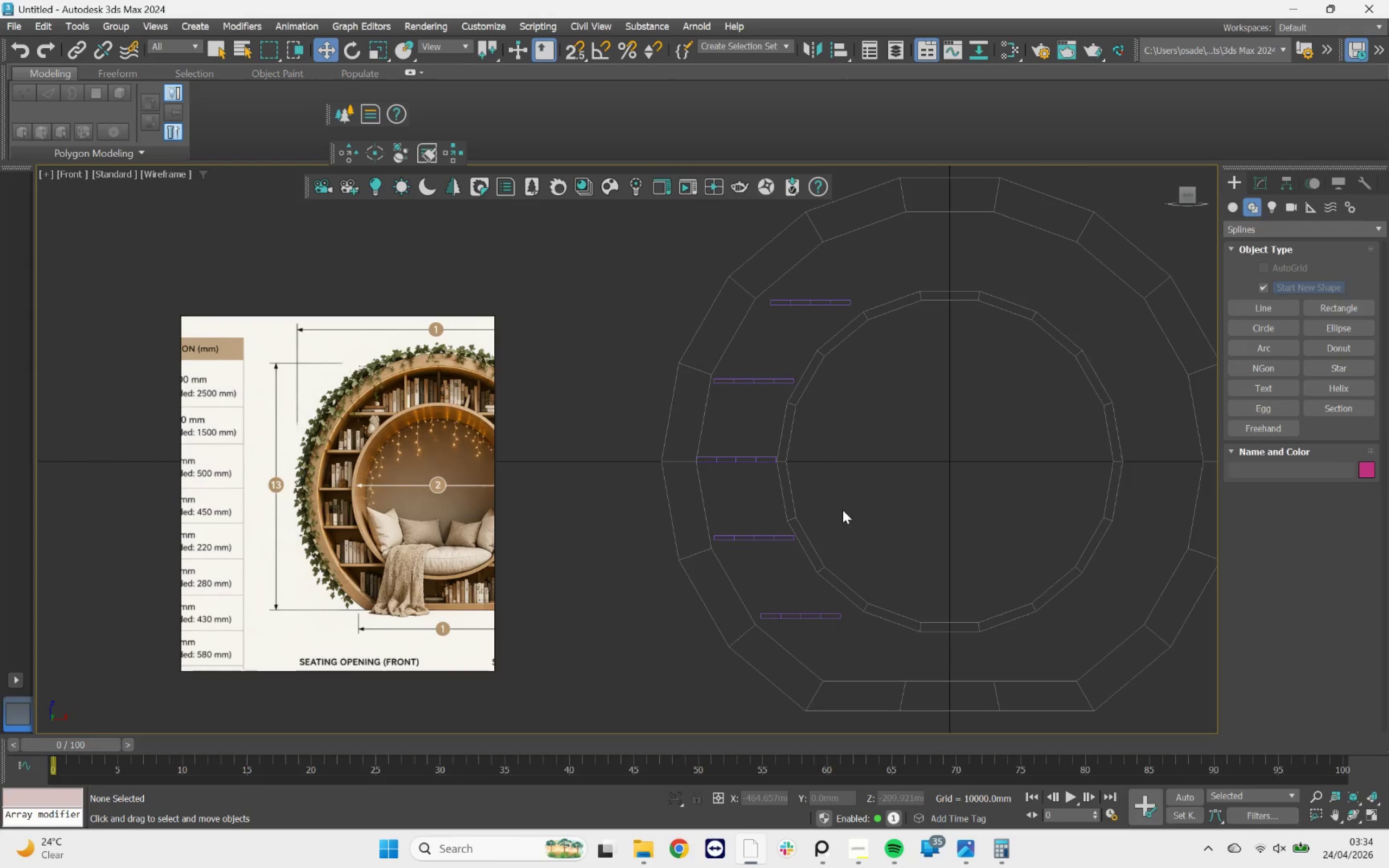 
key(Control+Z)
 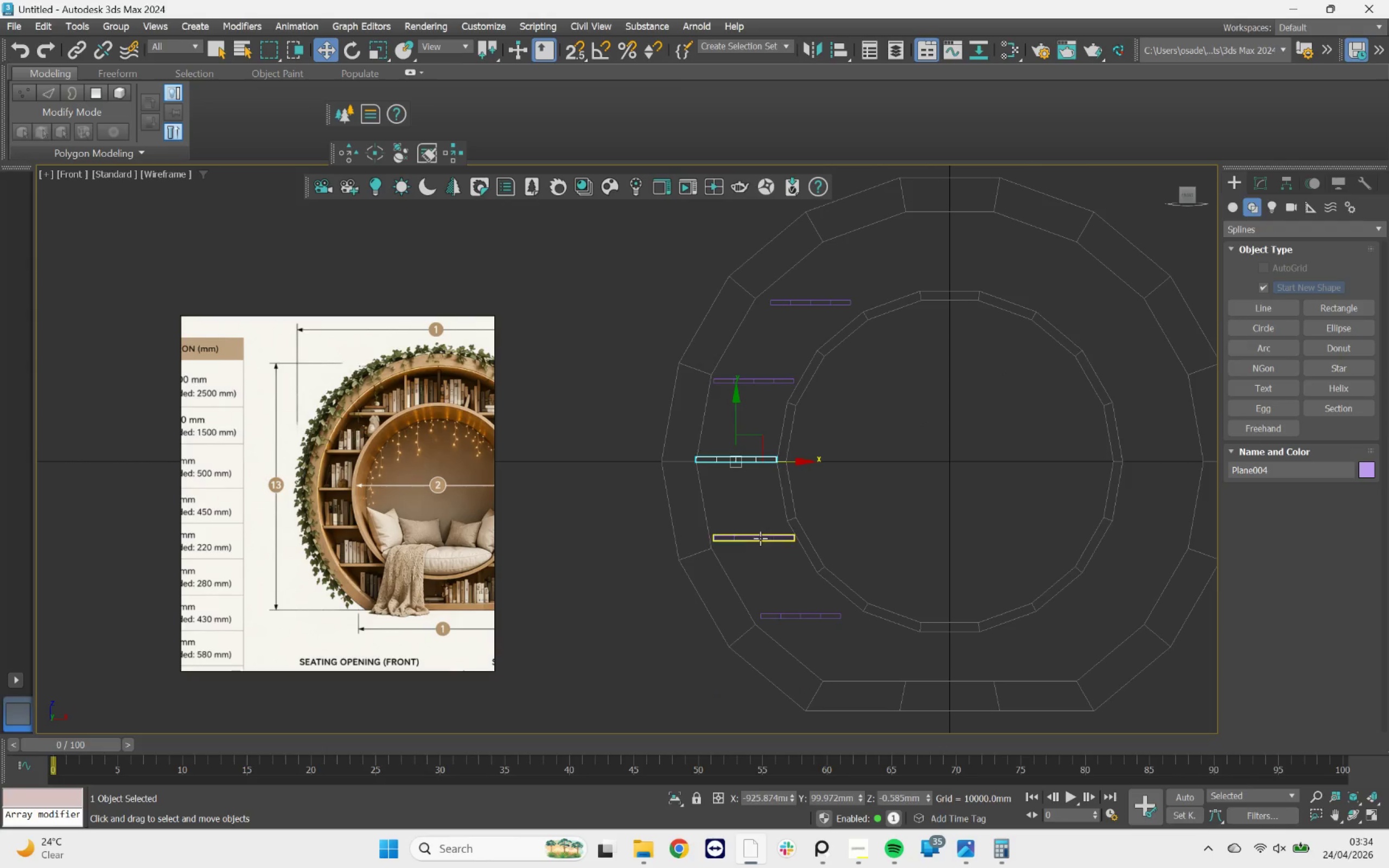 
left_click([760, 540])
 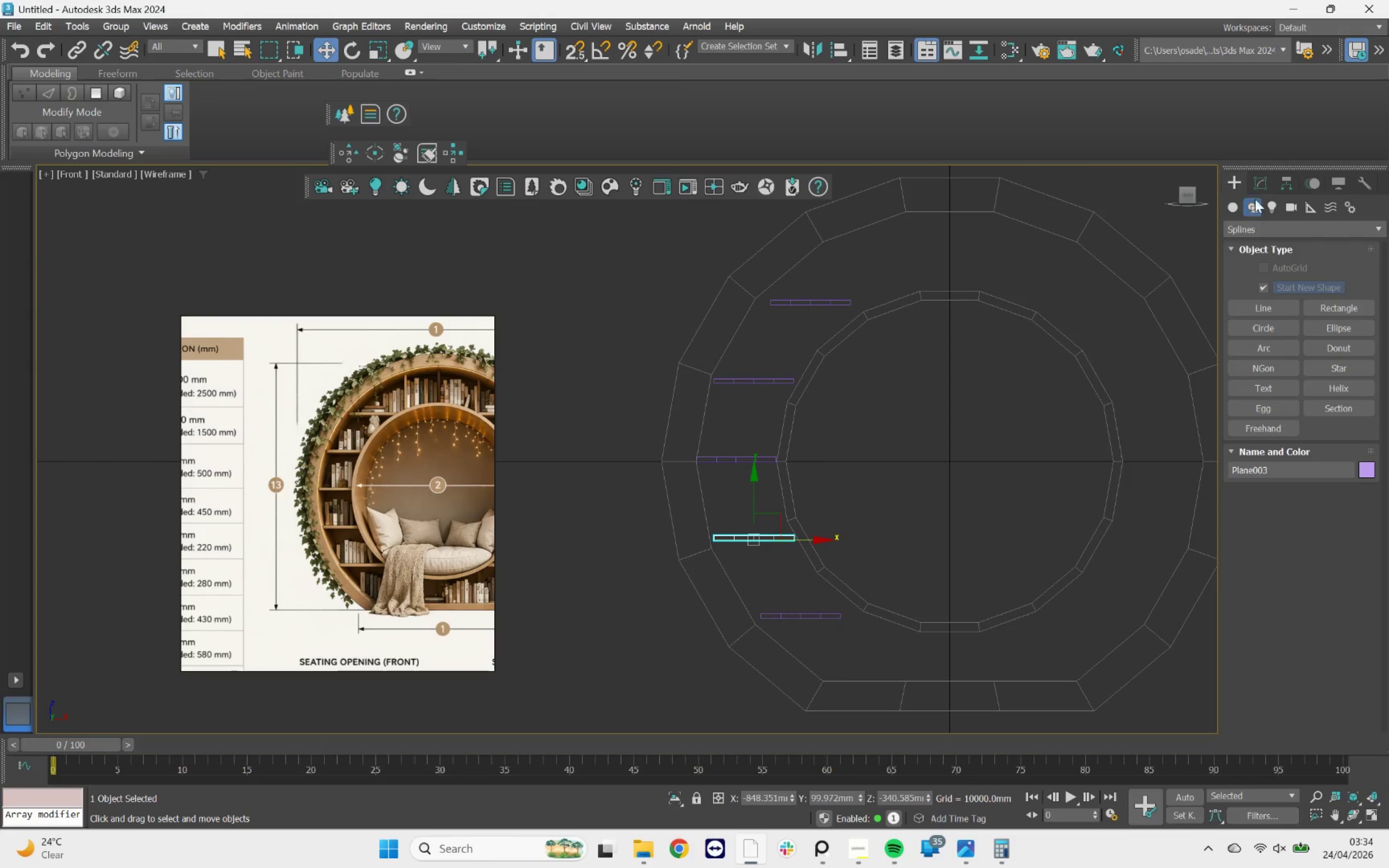 
left_click([1252, 188])
 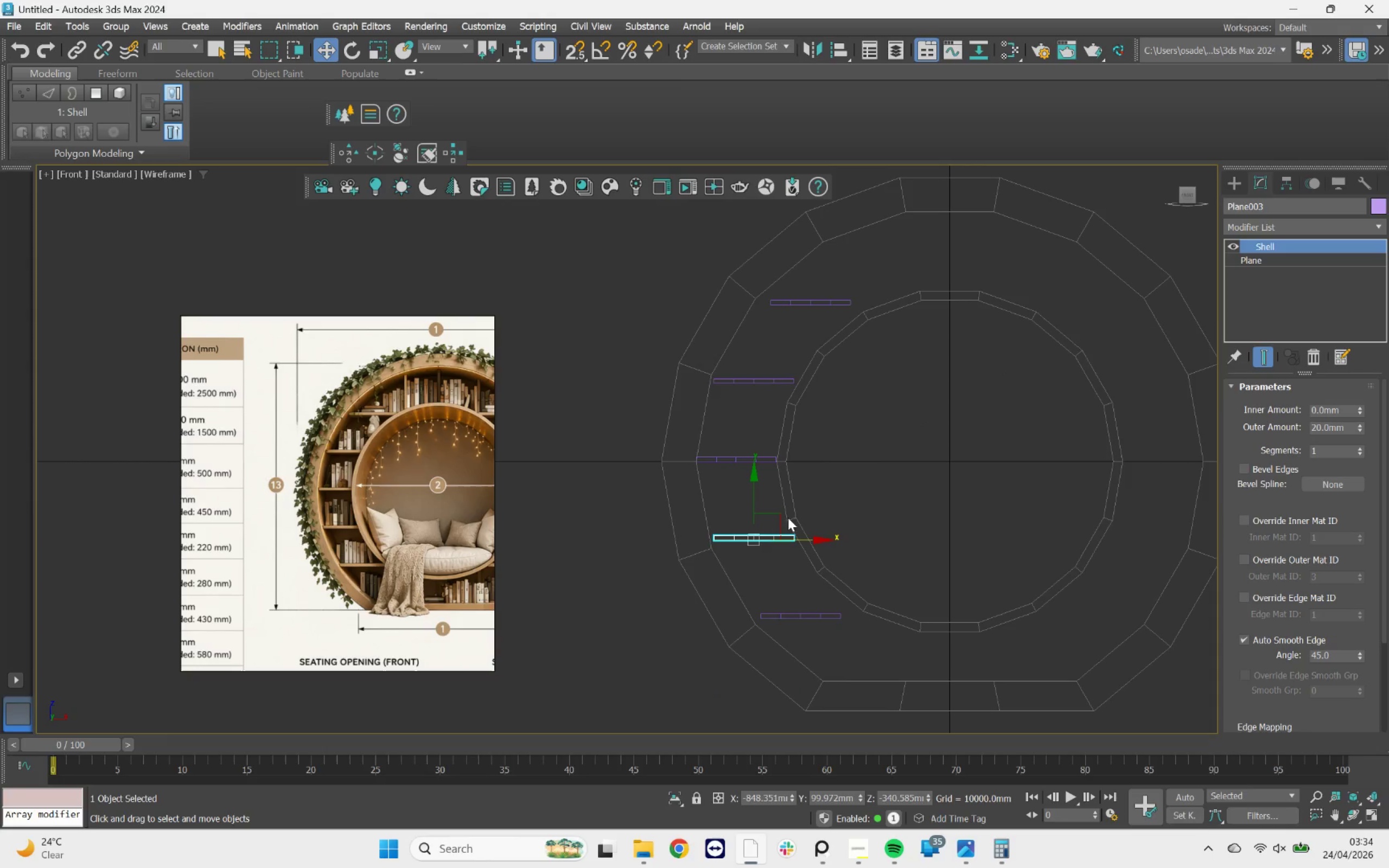 
scroll: coordinate [762, 538], scroll_direction: up, amount: 3.0
 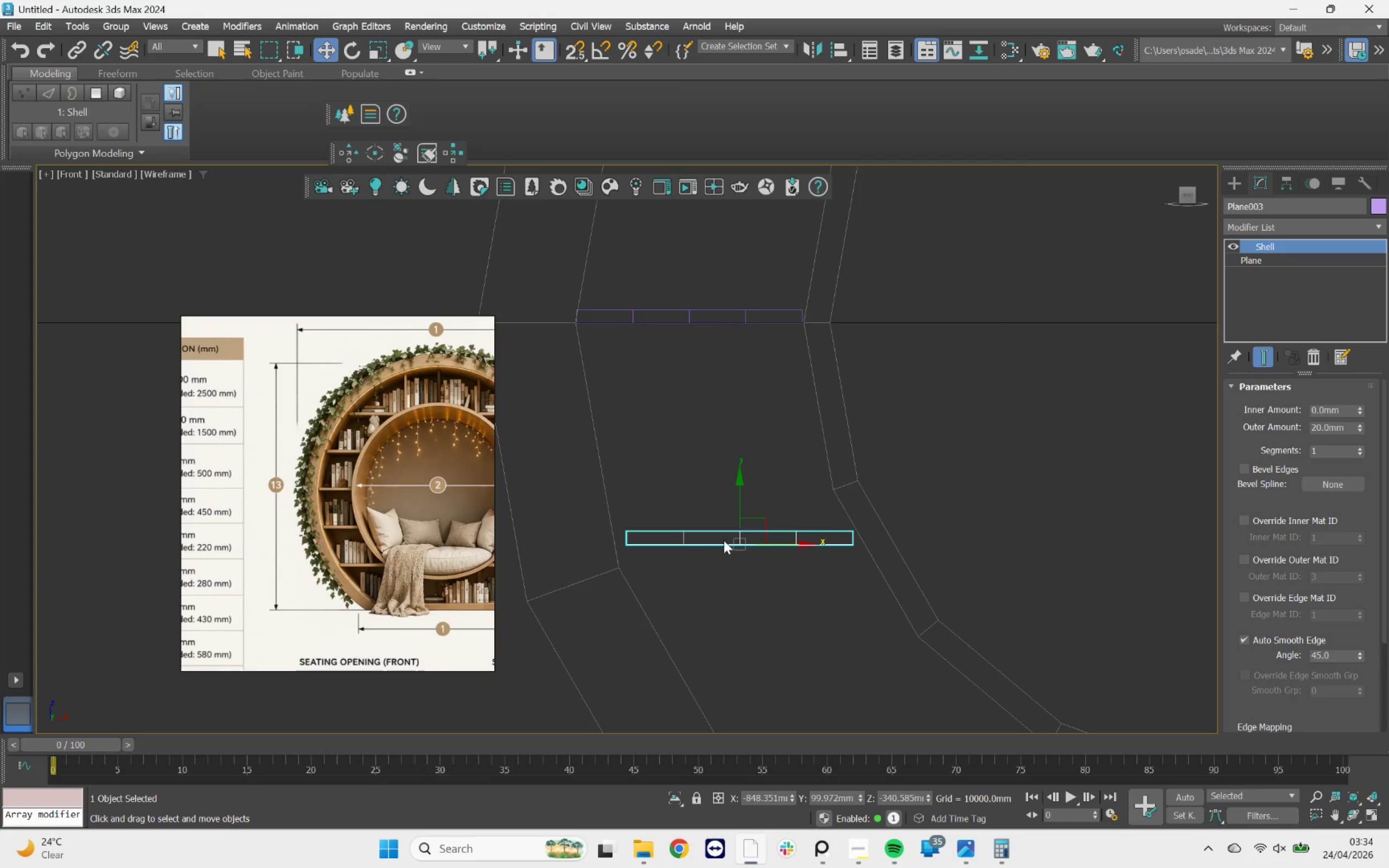 
right_click([724, 539])
 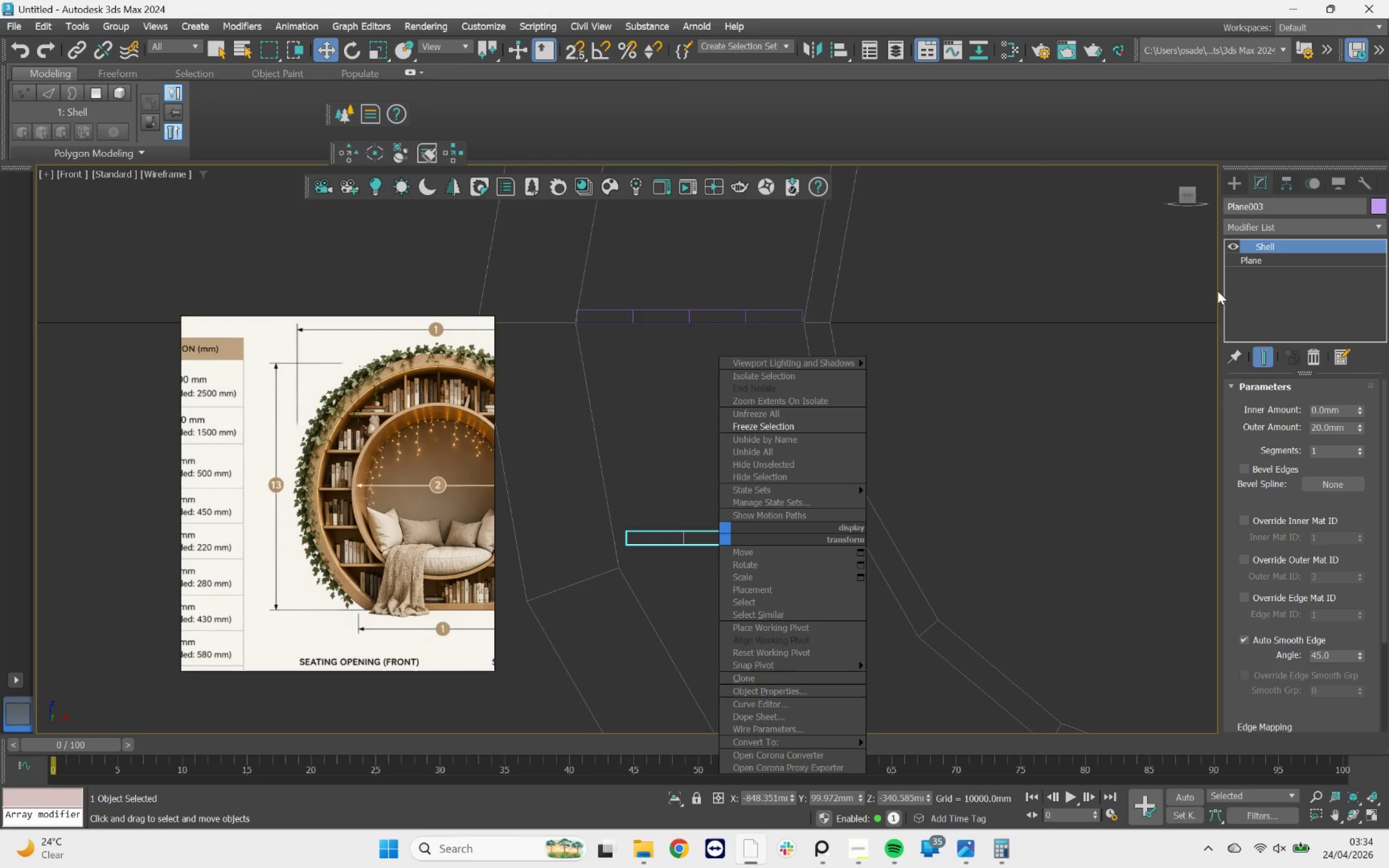 
left_click([1276, 228])
 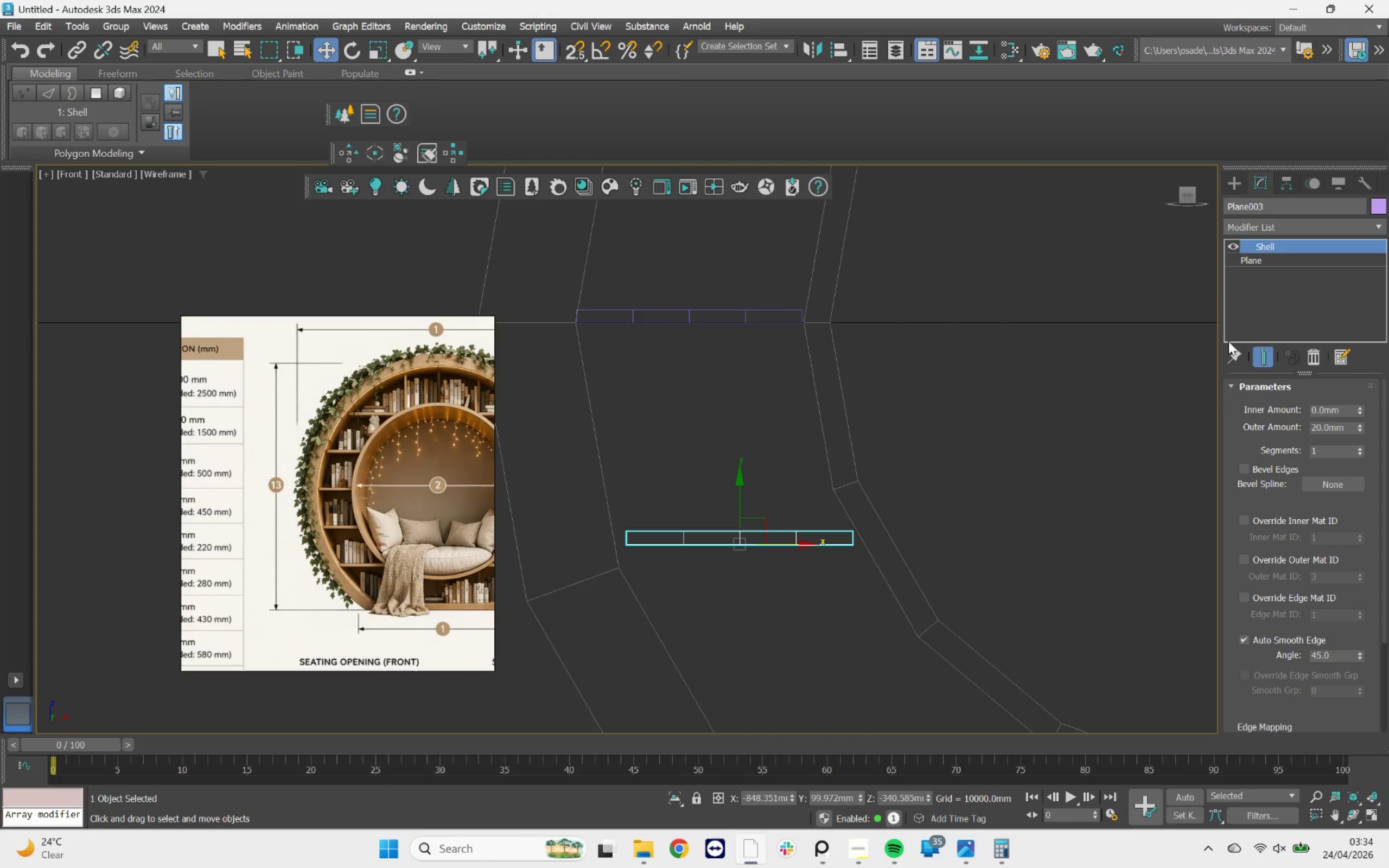 
left_click([1267, 227])
 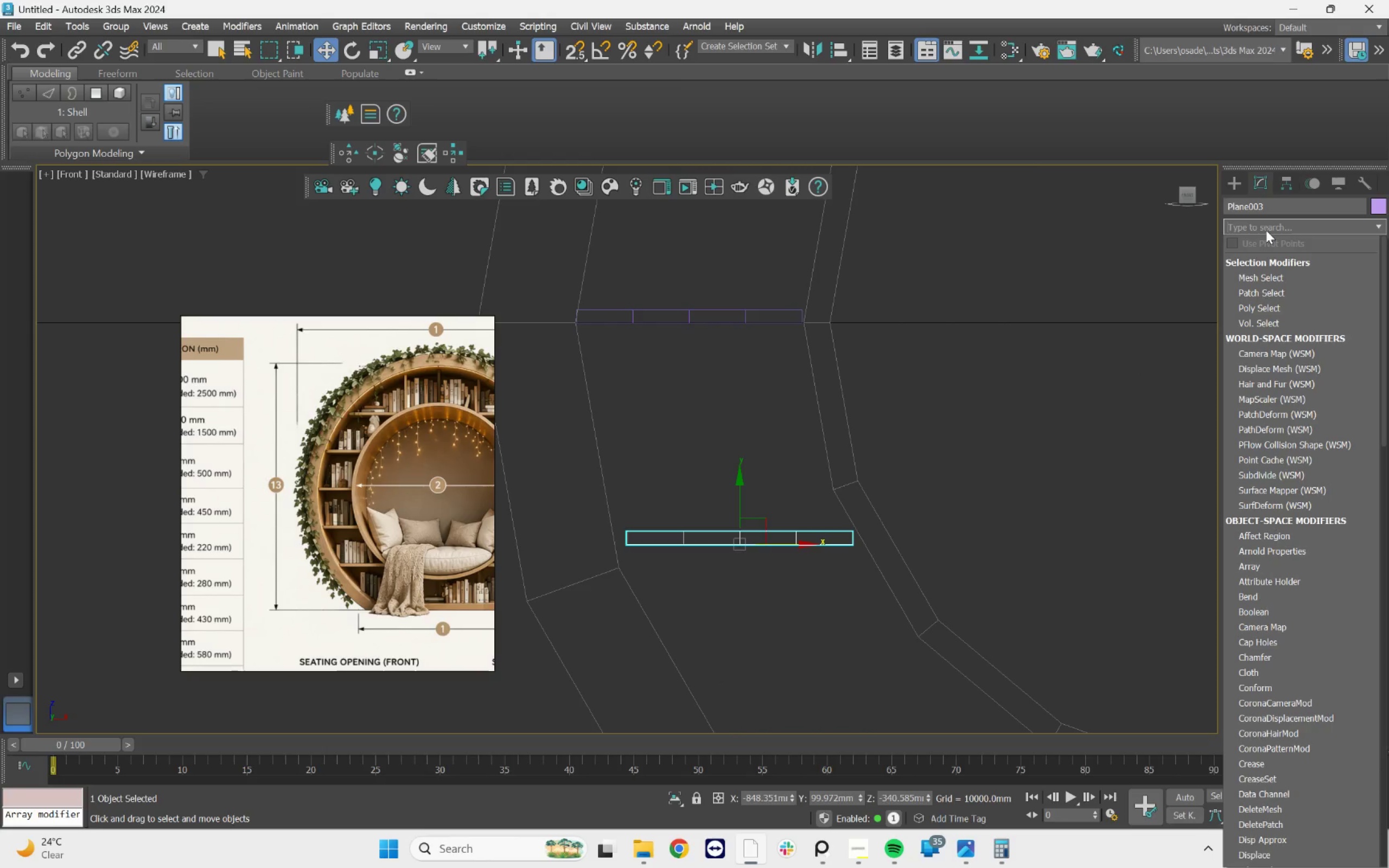 
type(ff)
 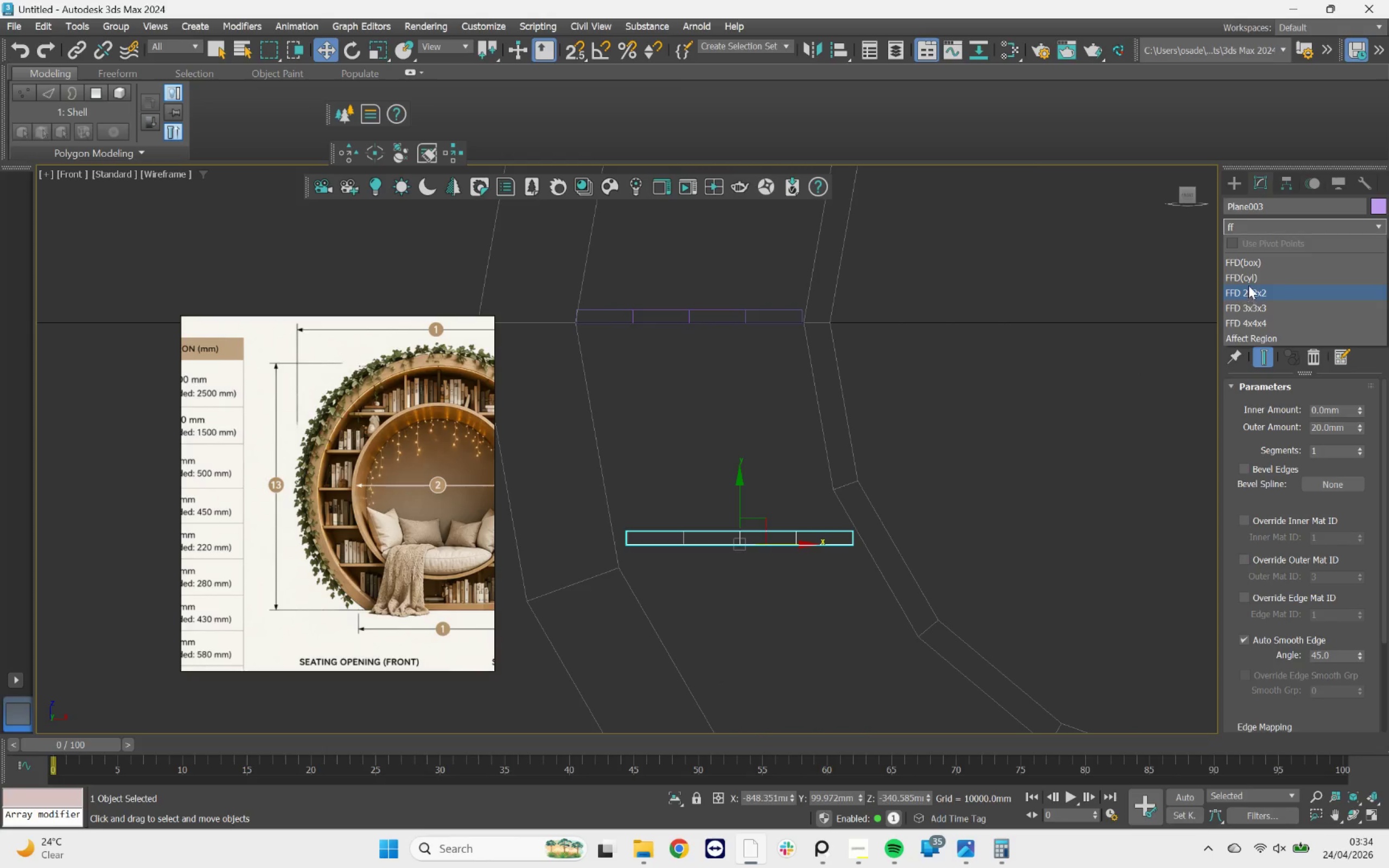 
left_click([1248, 292])
 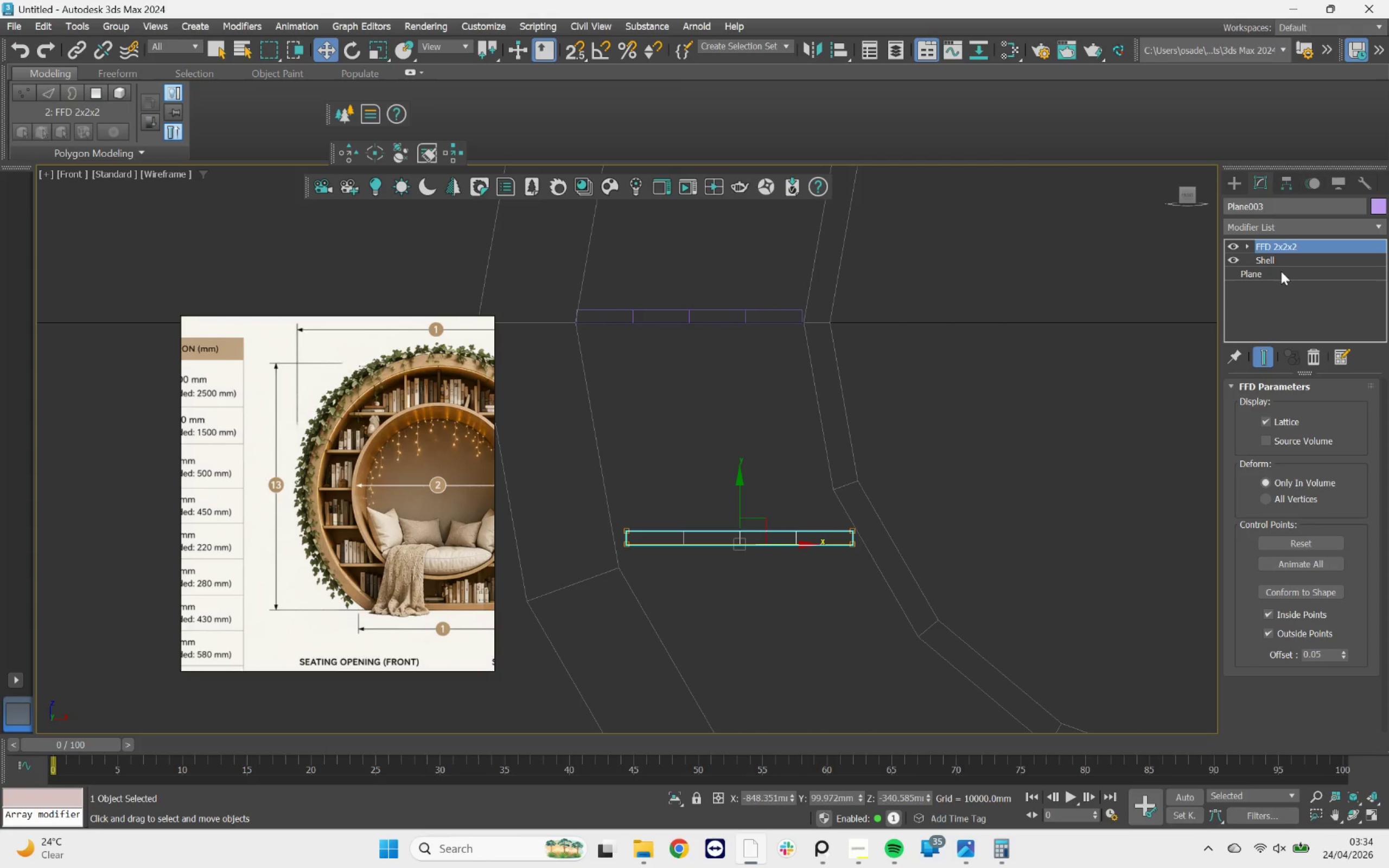 
left_click([1288, 247])
 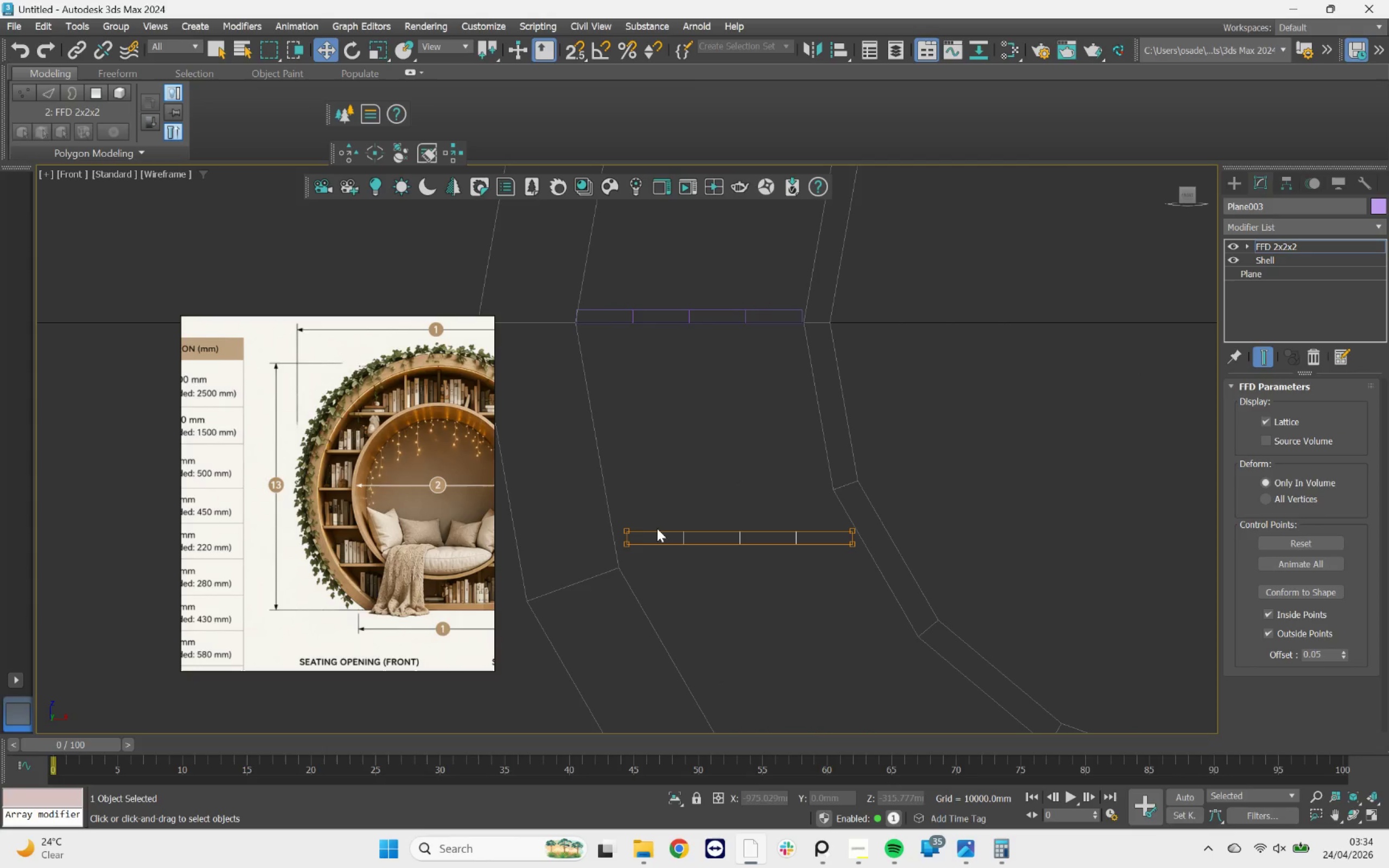 
scroll: coordinate [645, 522], scroll_direction: up, amount: 1.0
 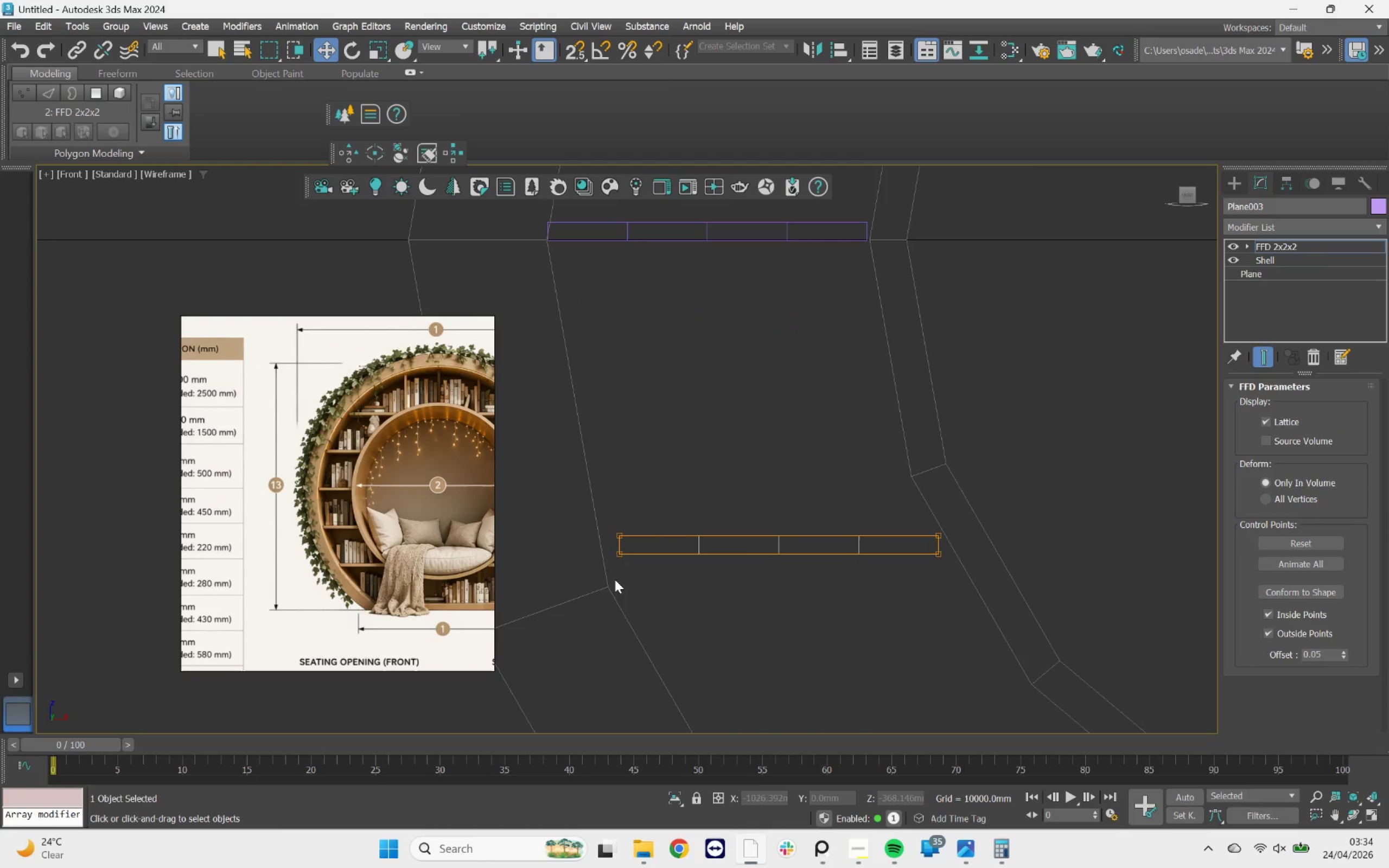 
left_click_drag(start_coordinate=[654, 491], to_coordinate=[615, 587])
 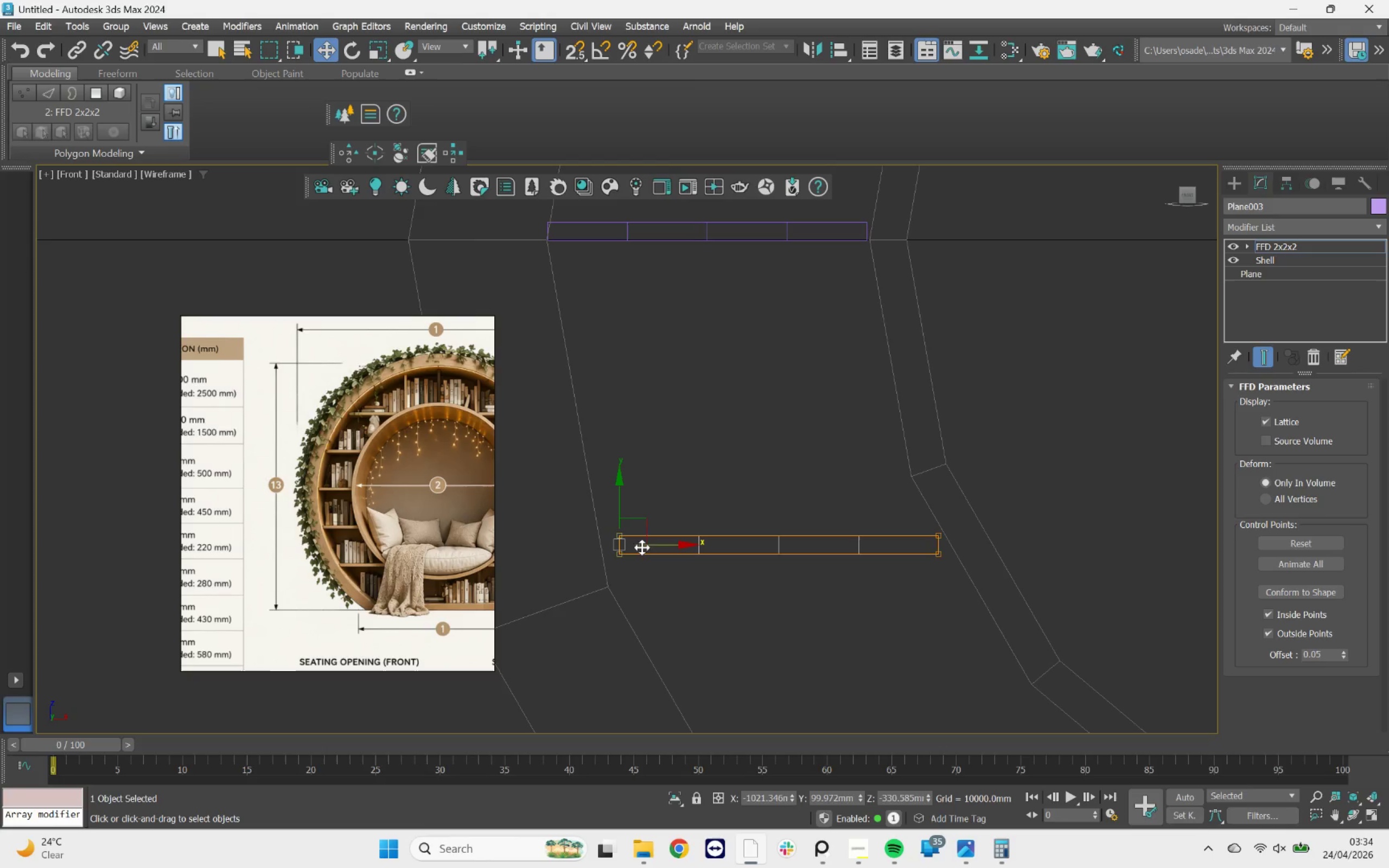 
left_click_drag(start_coordinate=[645, 542], to_coordinate=[603, 592])
 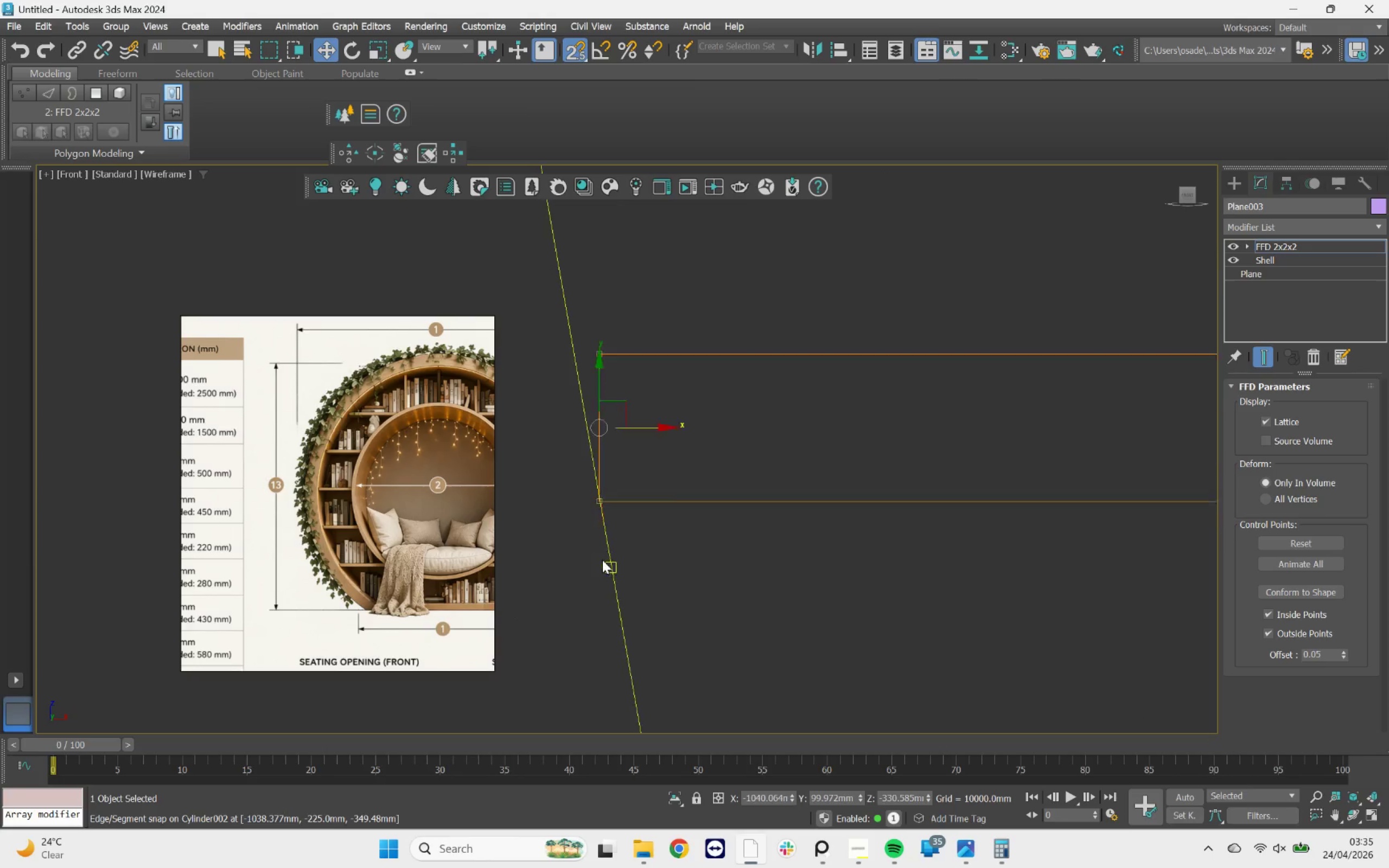 
key(S)
 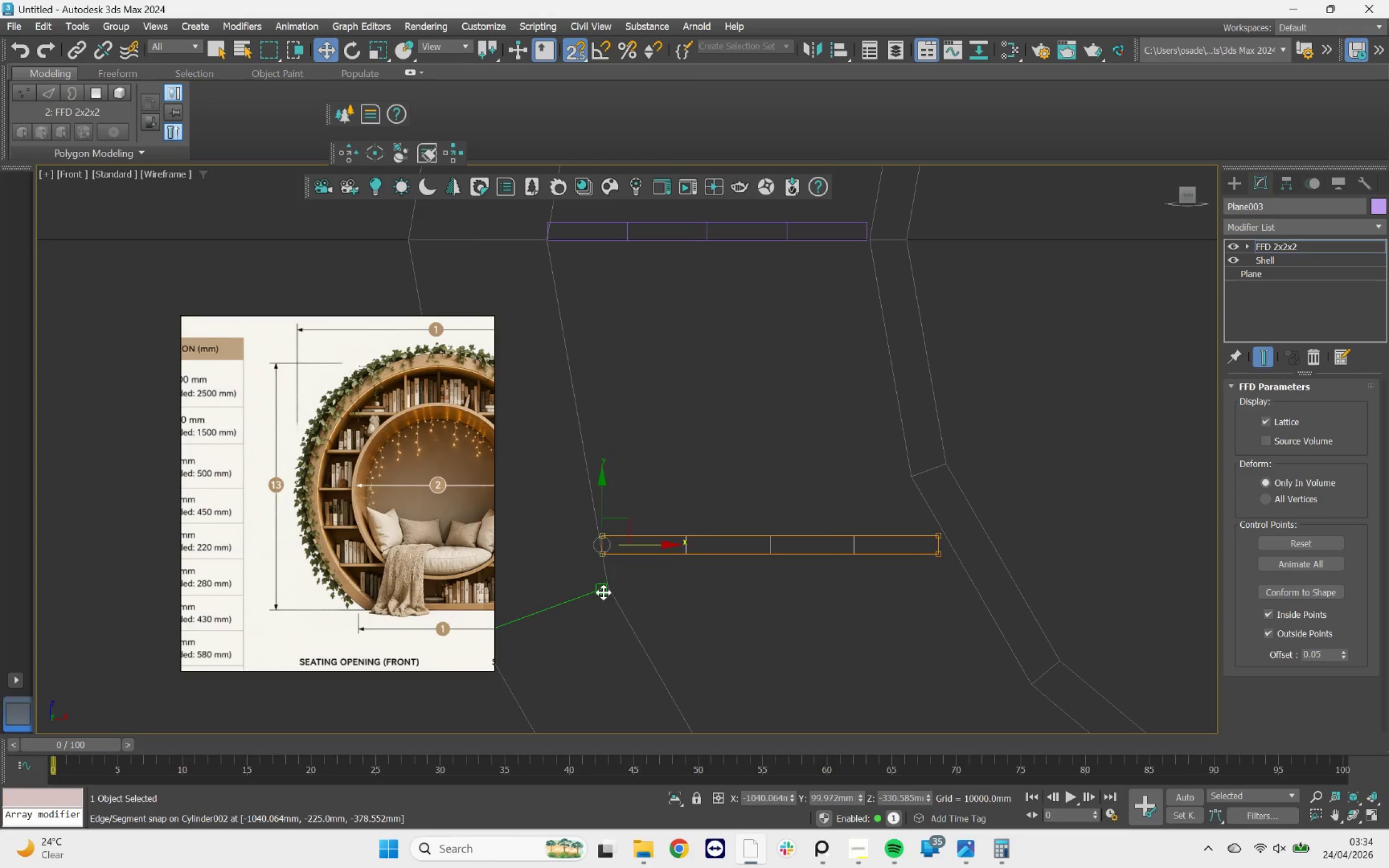 
scroll: coordinate [603, 558], scroll_direction: up, amount: 7.0
 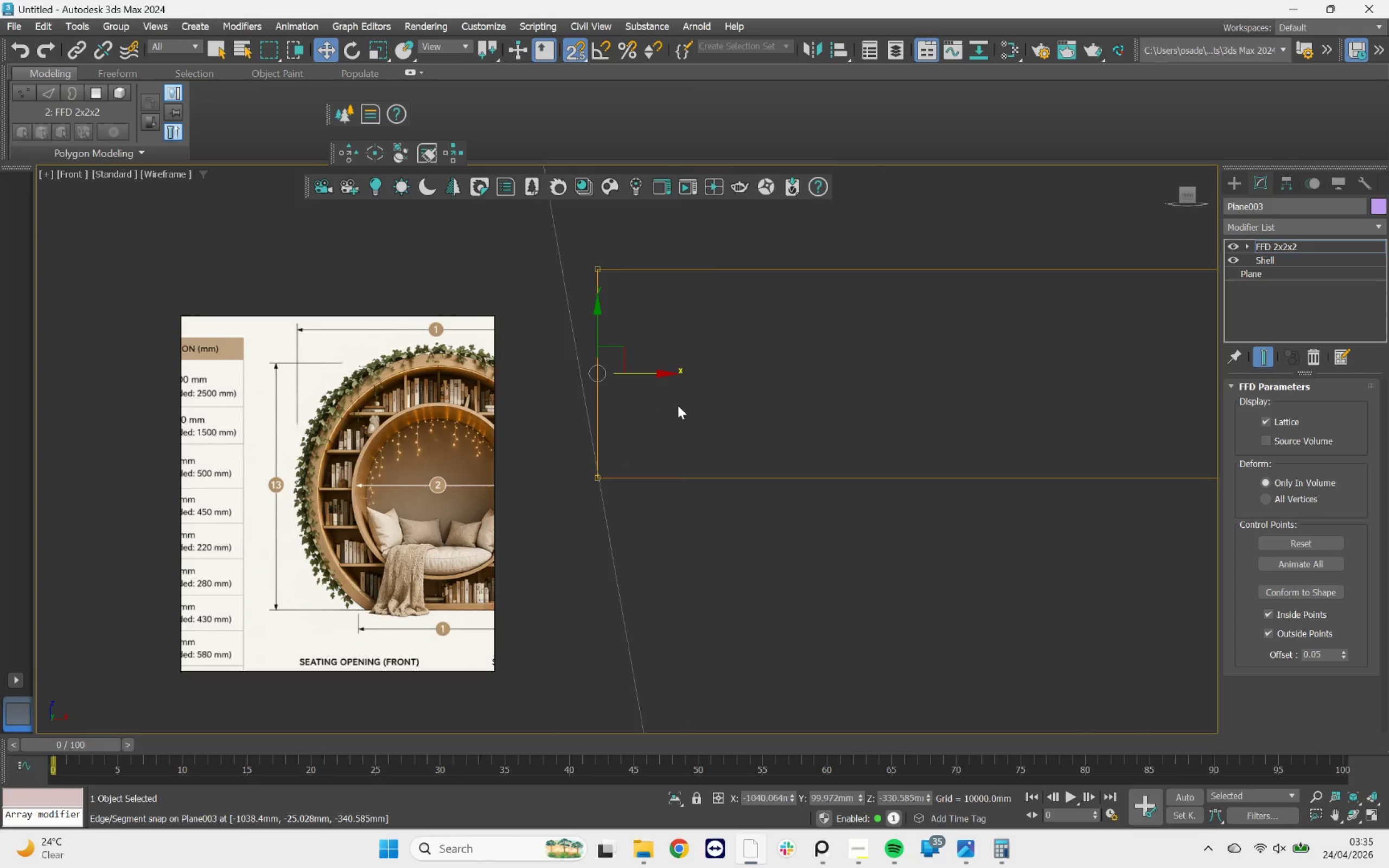 
scroll: coordinate [678, 405], scroll_direction: down, amount: 1.0
 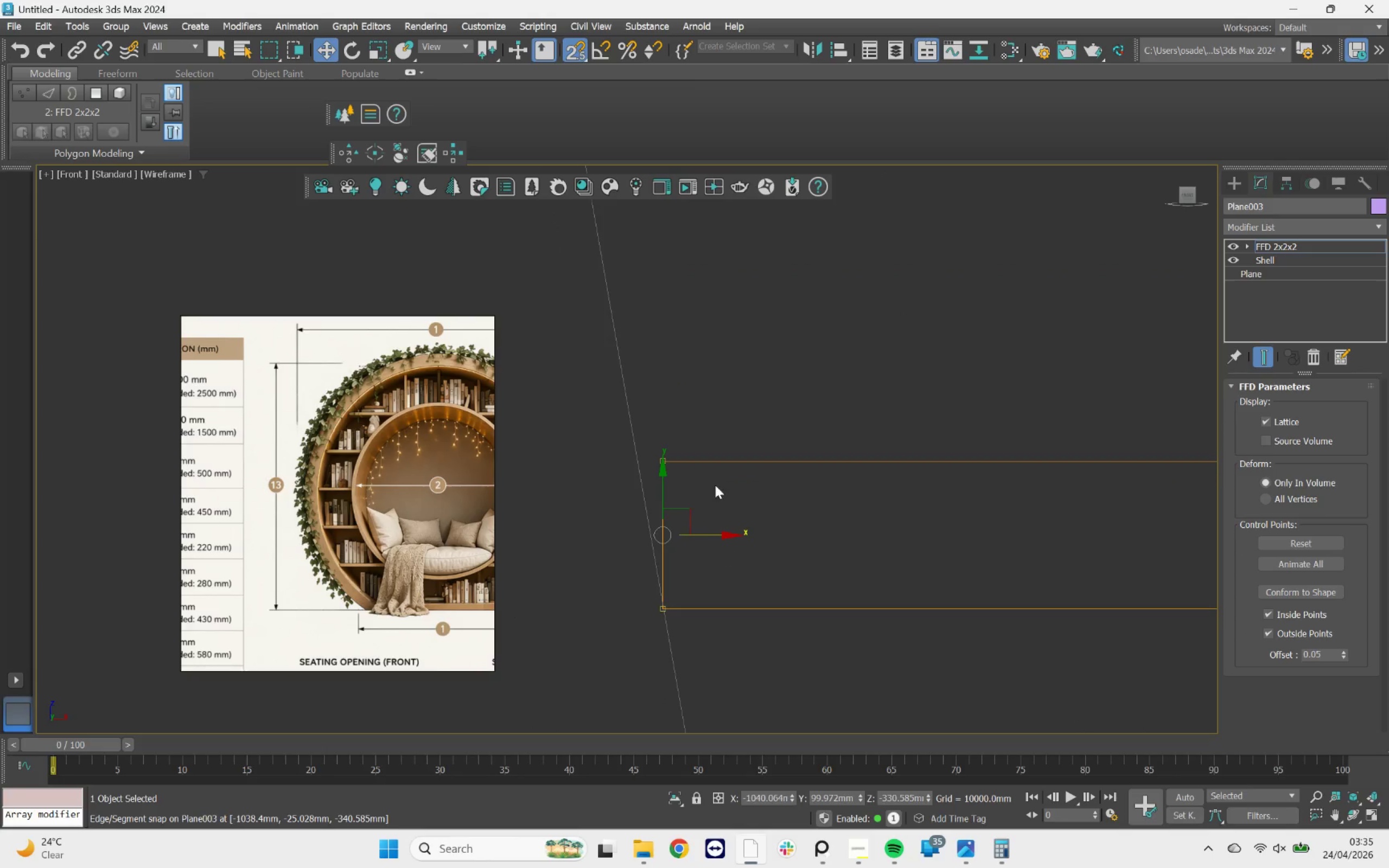 
left_click_drag(start_coordinate=[709, 452], to_coordinate=[649, 484])
 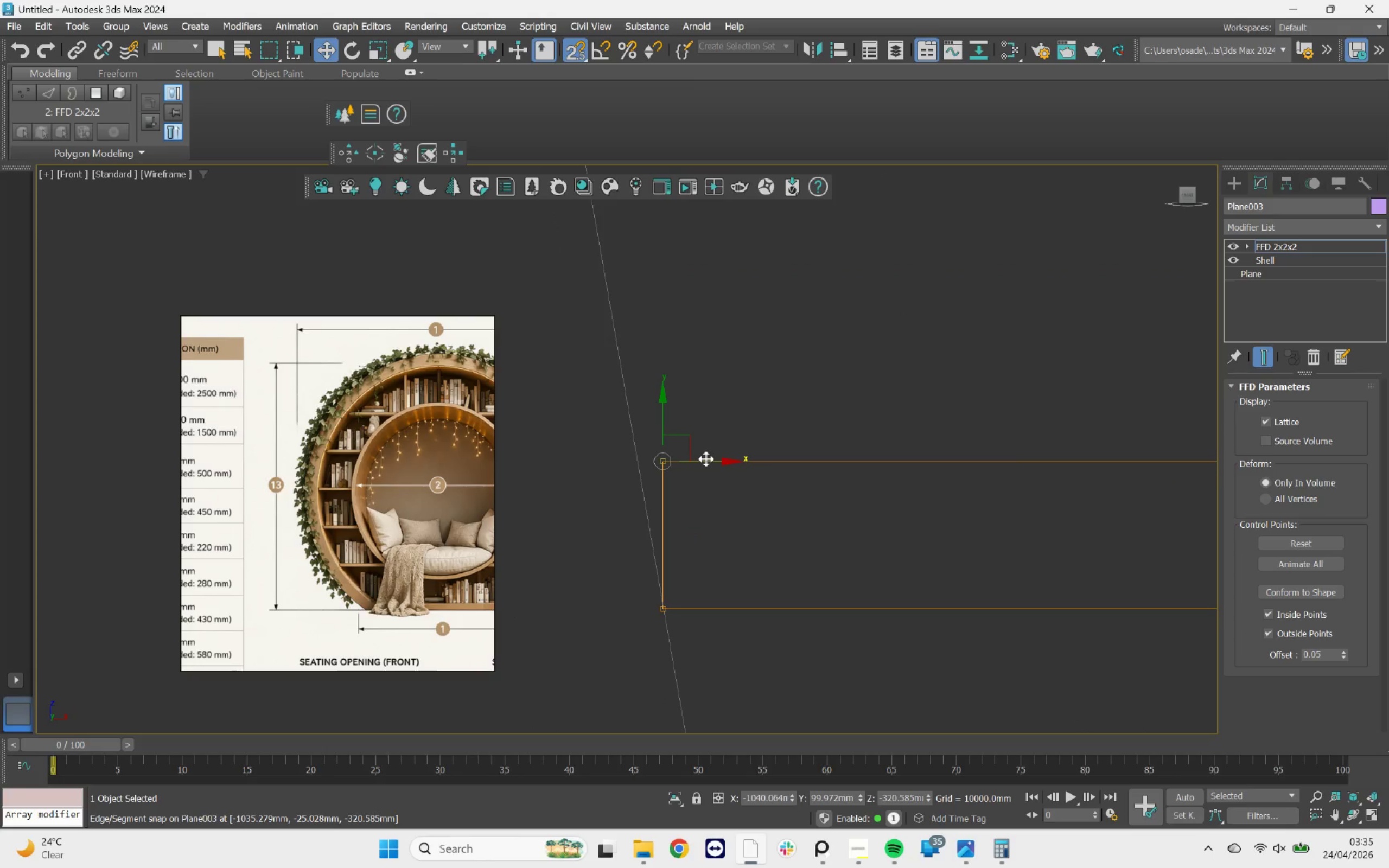 
key(S)
 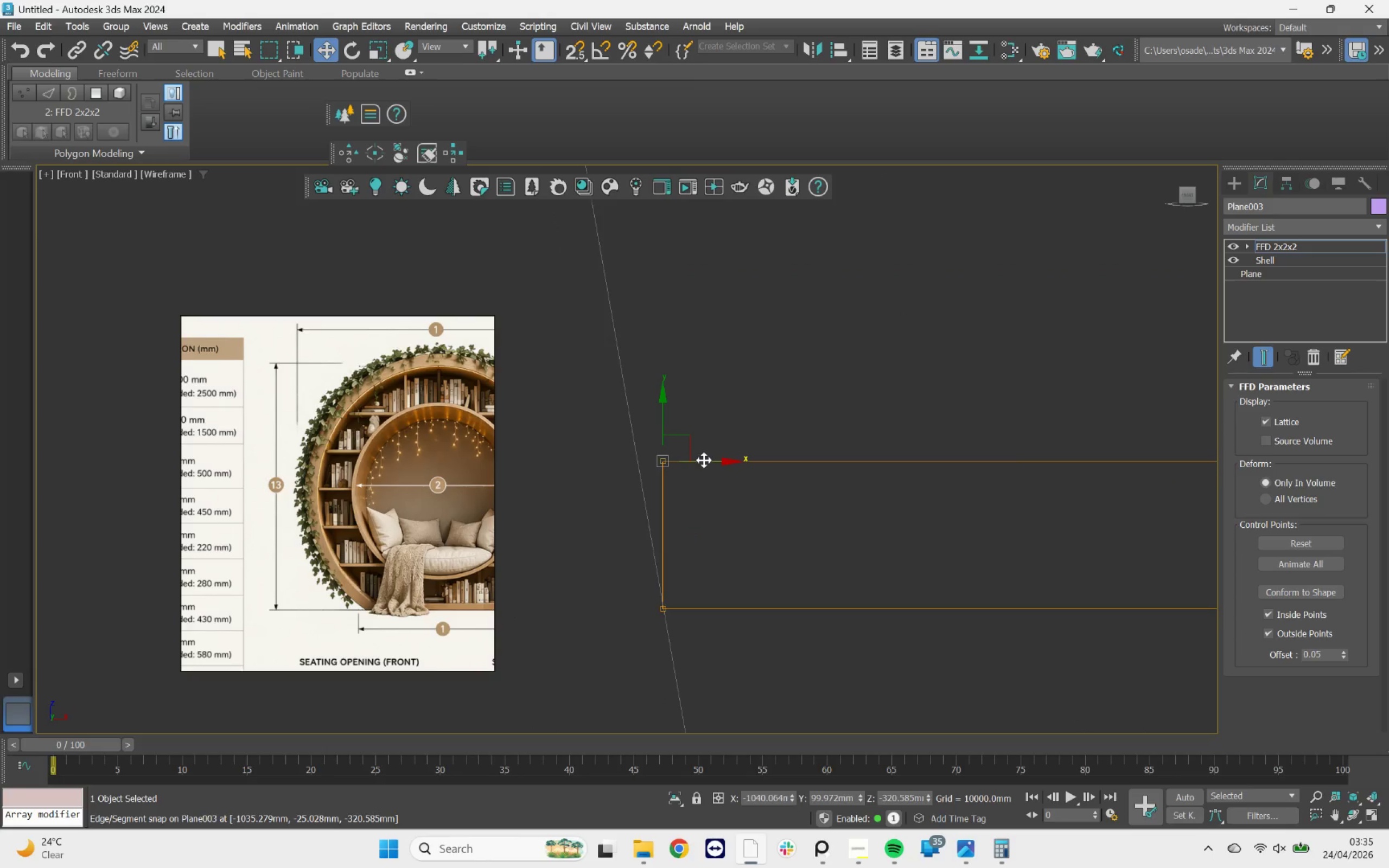 
left_click_drag(start_coordinate=[703, 461], to_coordinate=[678, 449])
 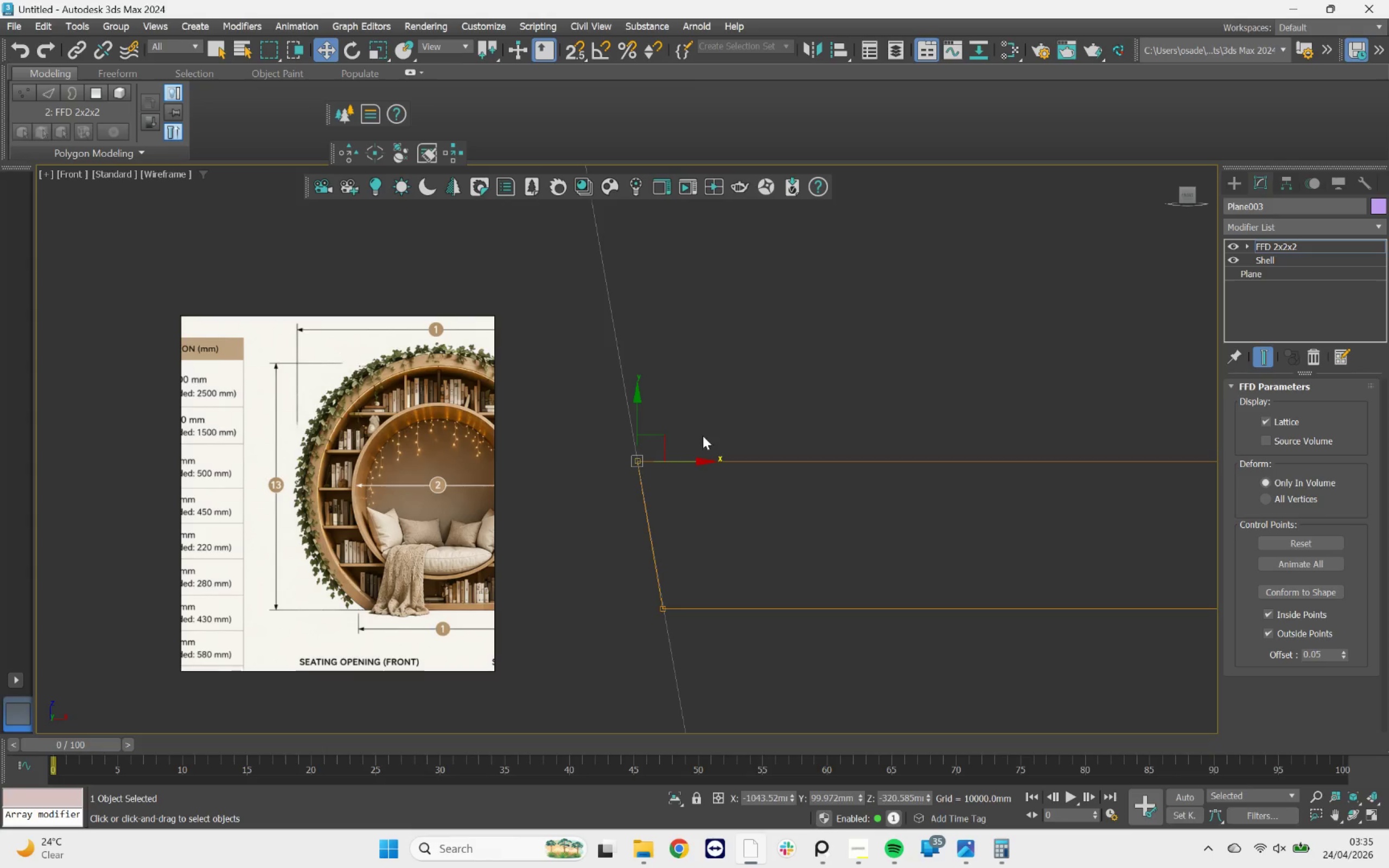 
left_click_drag(start_coordinate=[699, 428], to_coordinate=[628, 629])
 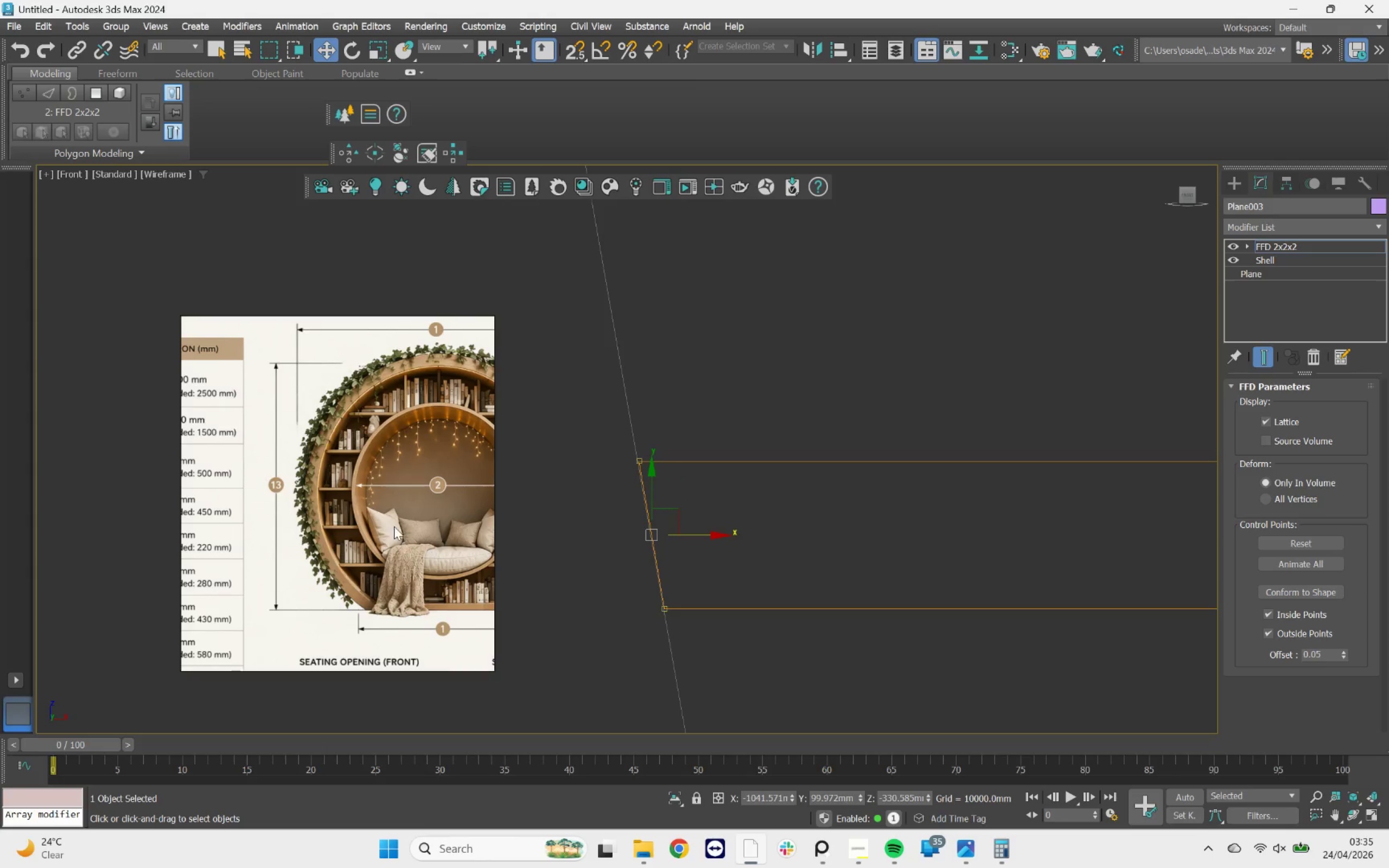 
scroll: coordinate [645, 455], scroll_direction: up, amount: 4.0
 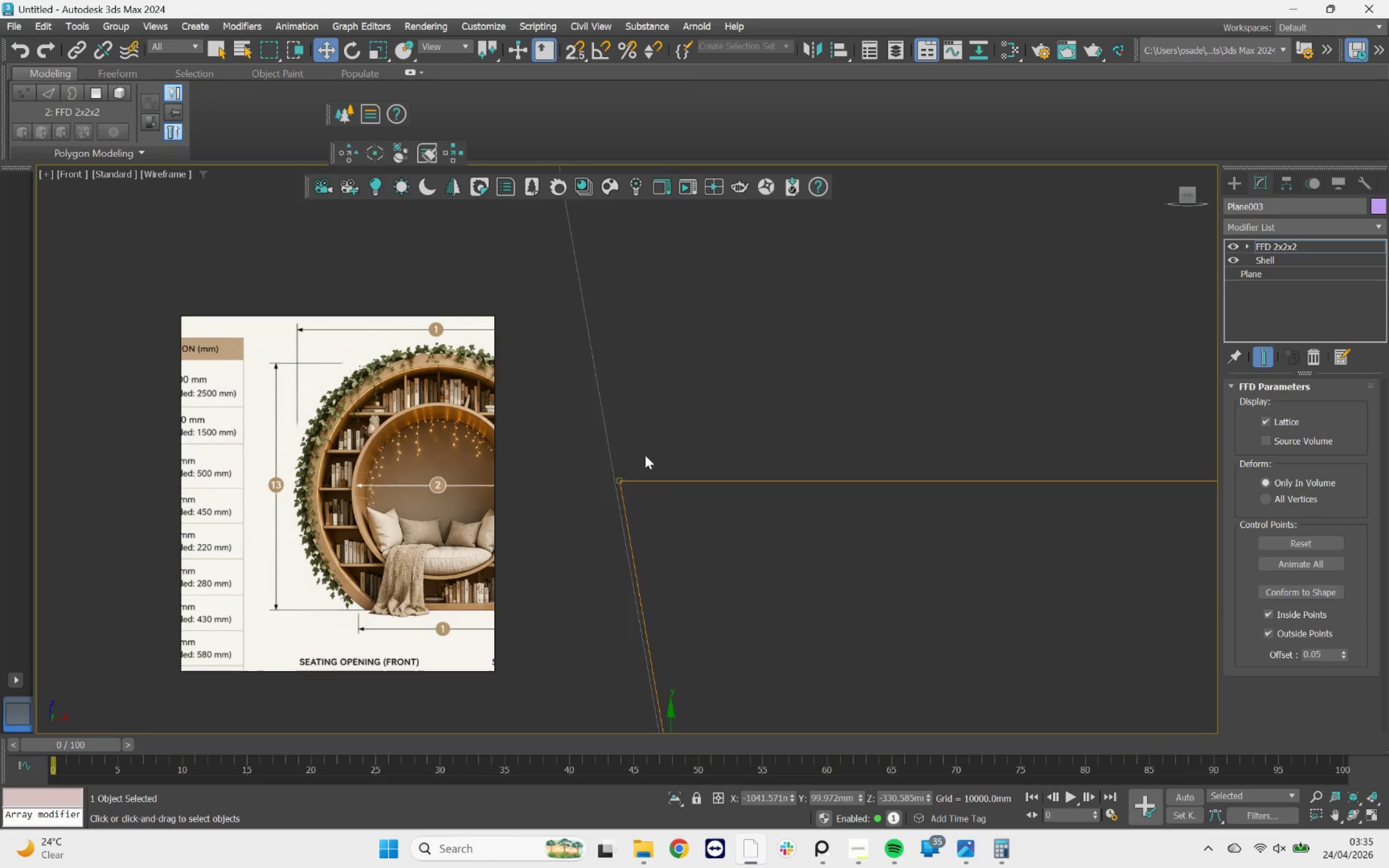 
scroll: coordinate [645, 455], scroll_direction: down, amount: 4.0
 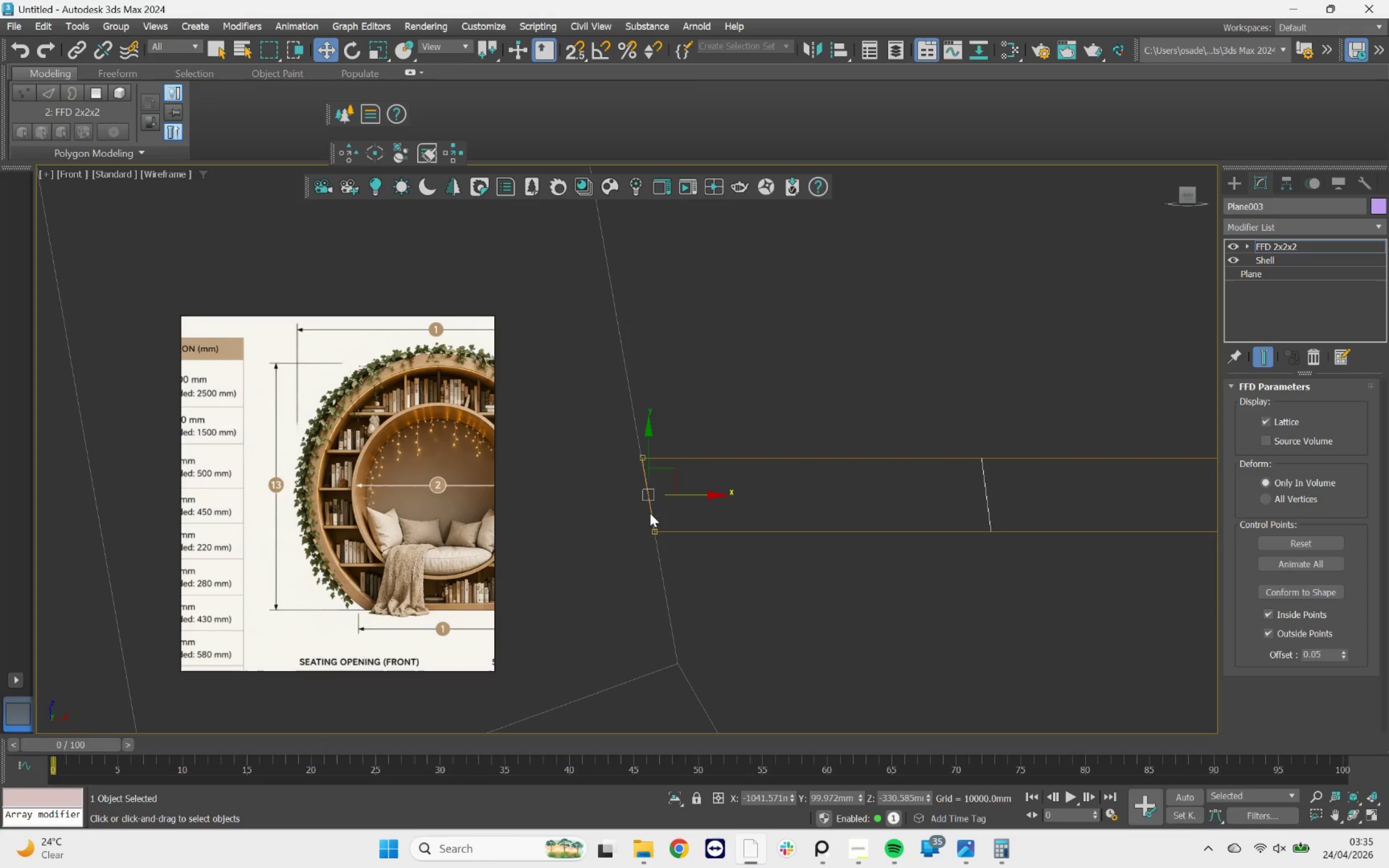 
scroll: coordinate [647, 485], scroll_direction: up, amount: 5.0
 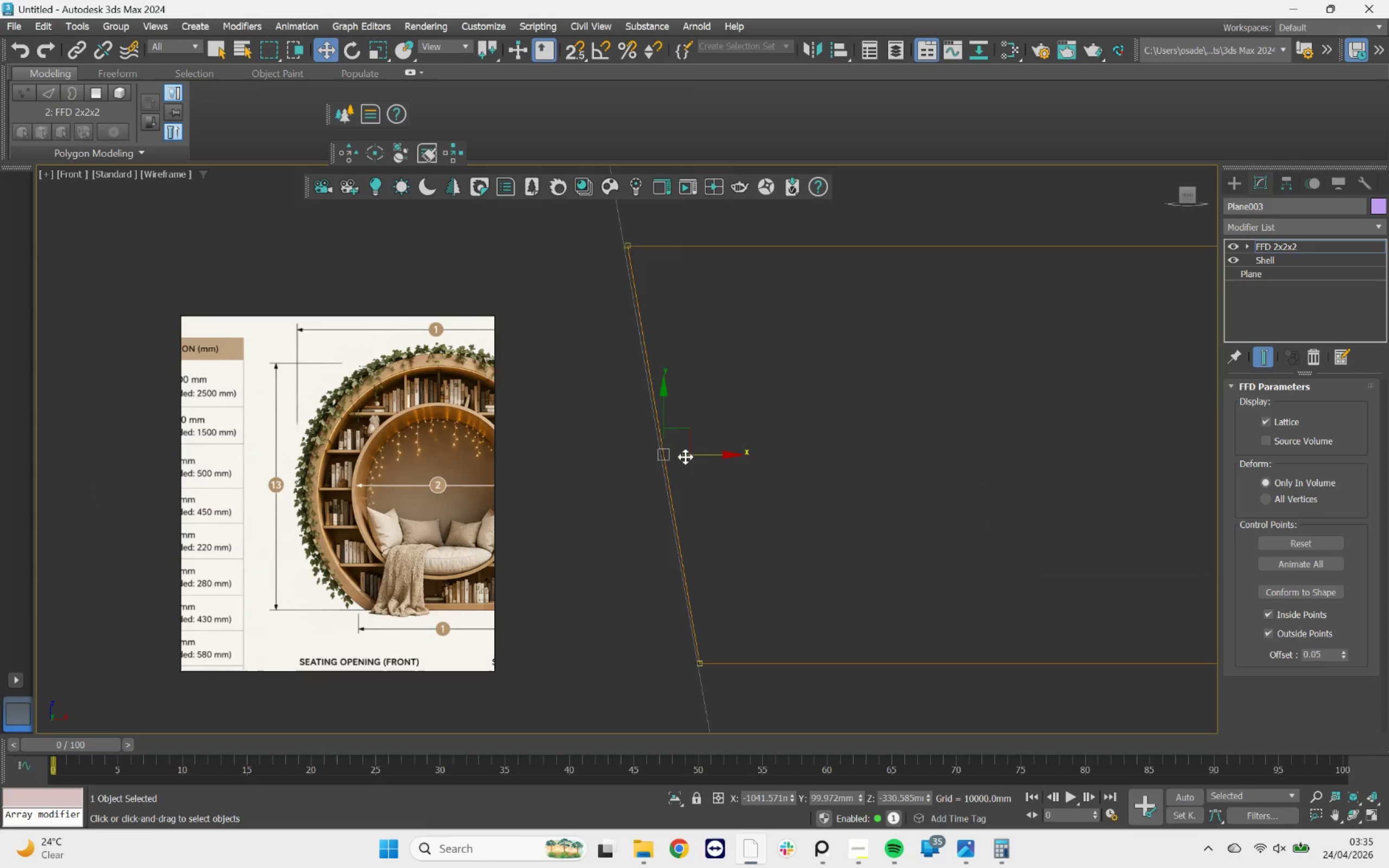 
left_click_drag(start_coordinate=[686, 456], to_coordinate=[683, 455])
 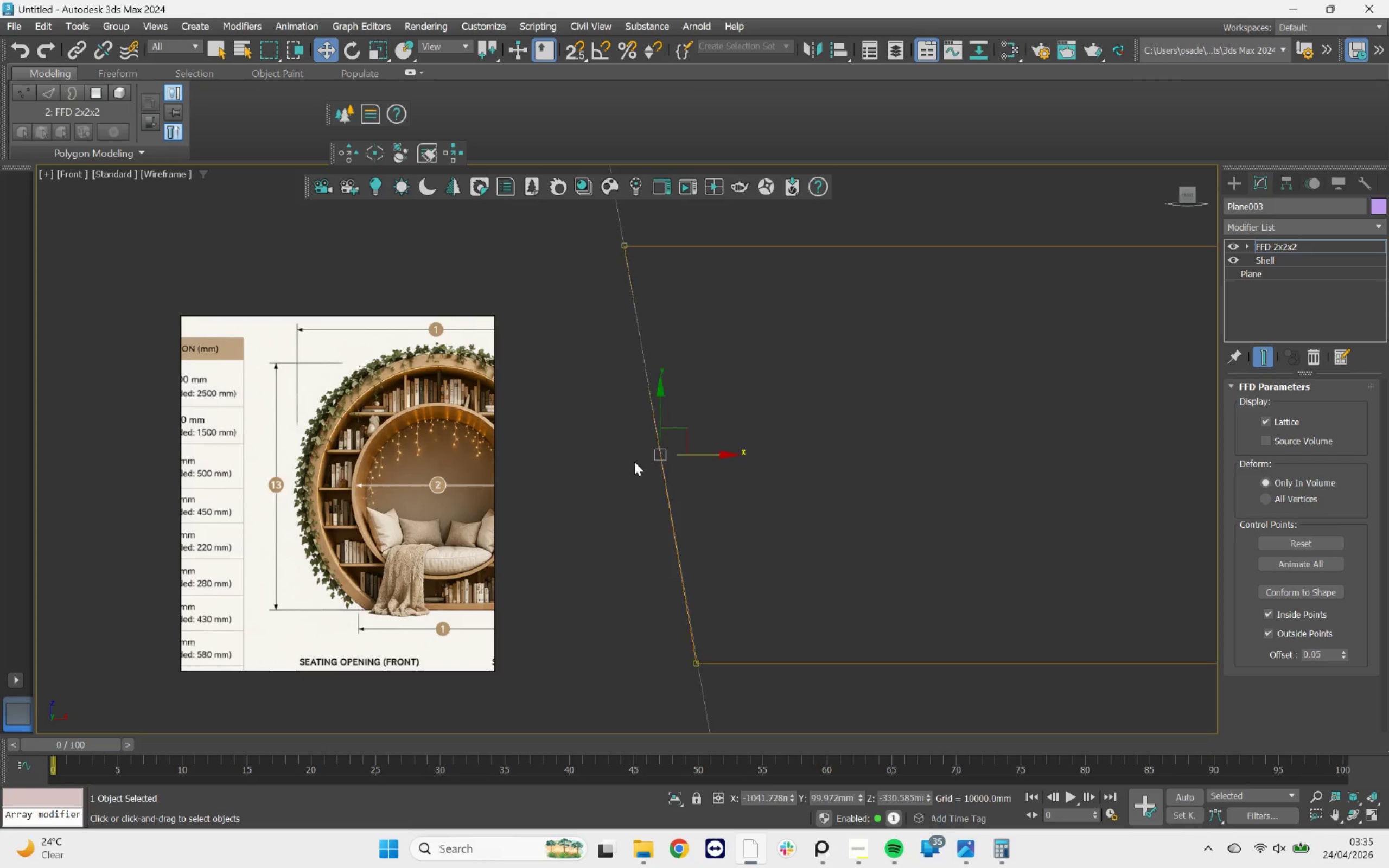 
scroll: coordinate [660, 458], scroll_direction: down, amount: 7.0
 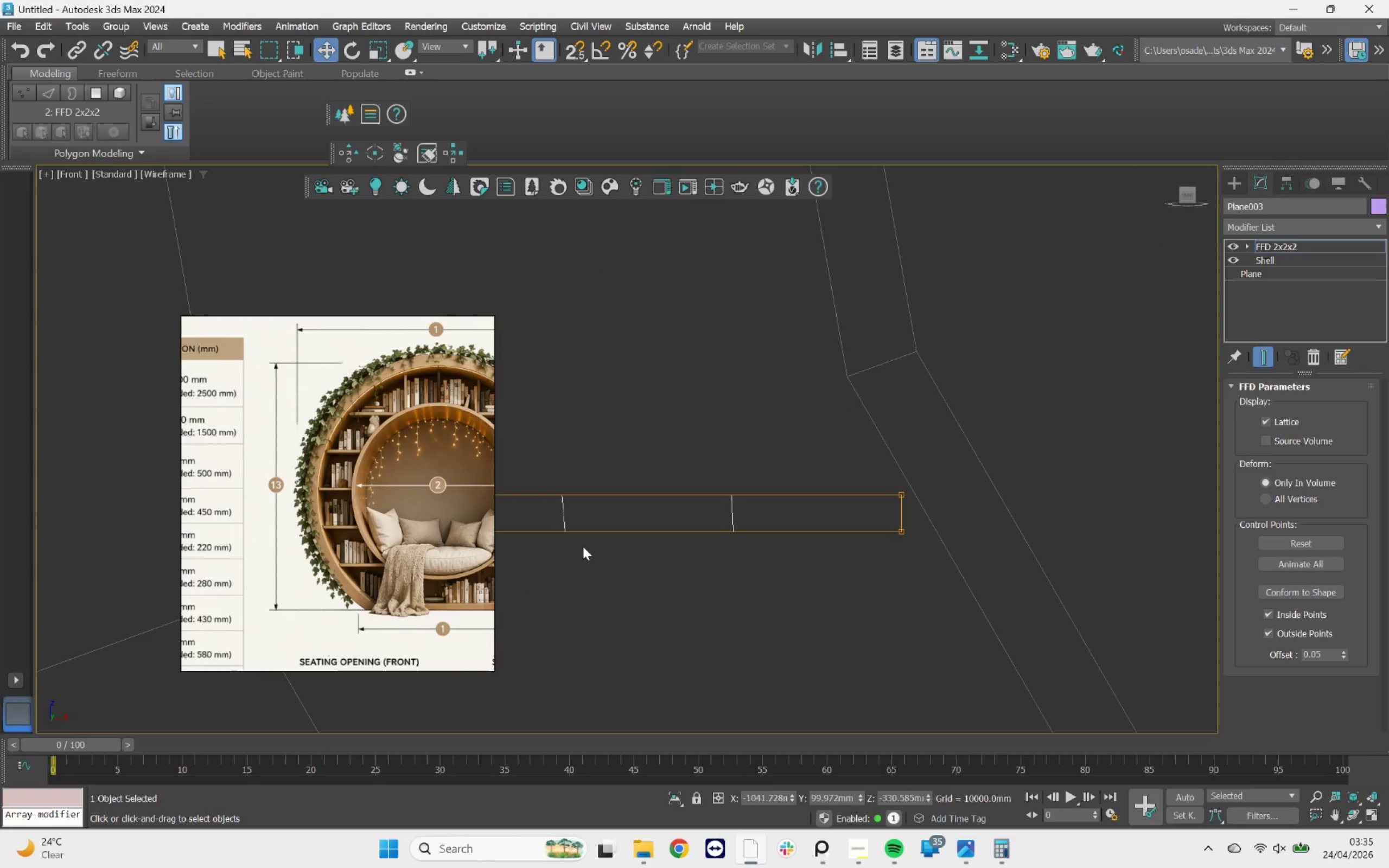 
left_click_drag(start_coordinate=[942, 434], to_coordinate=[877, 586])
 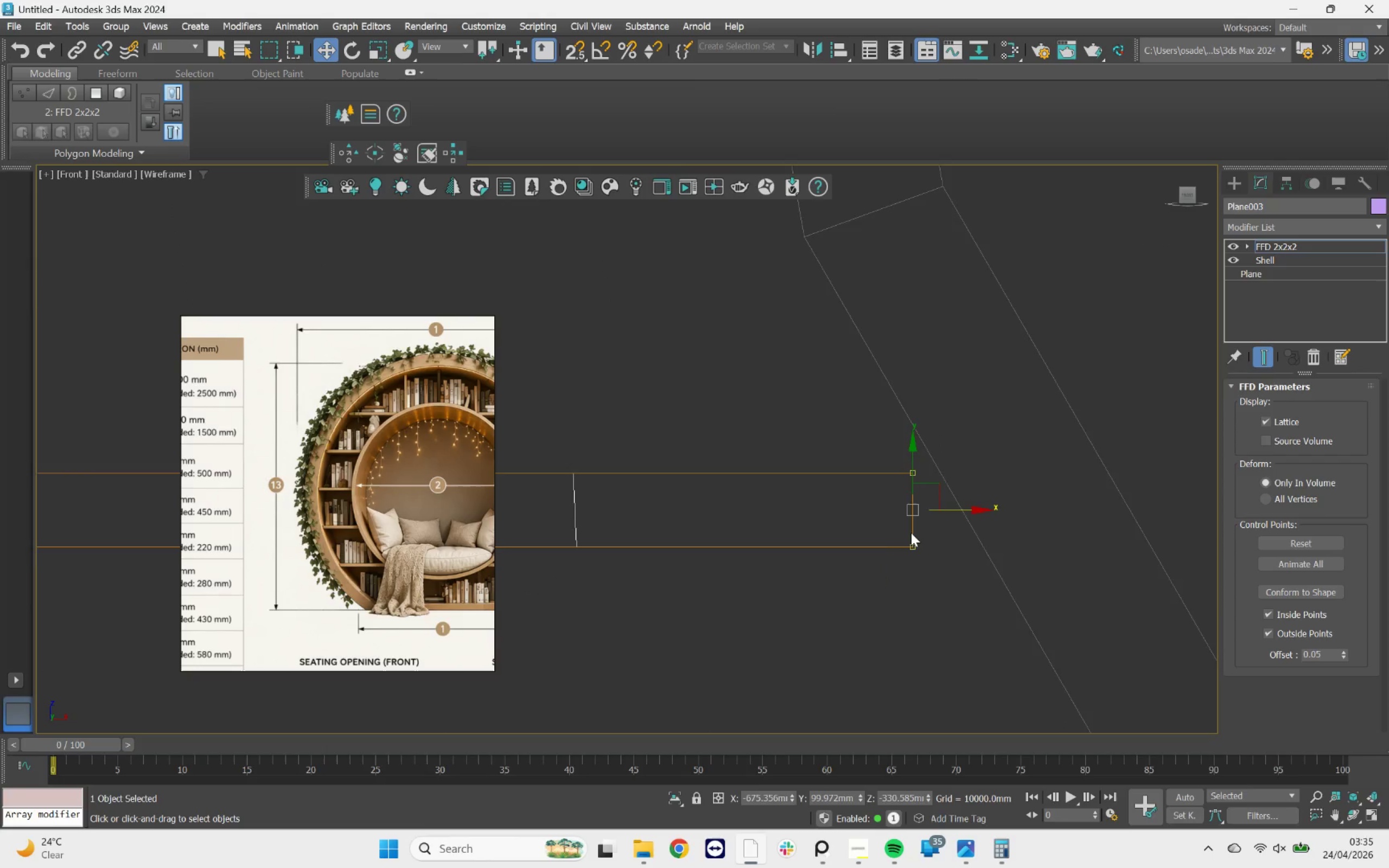 
scroll: coordinate [915, 528], scroll_direction: up, amount: 6.0
 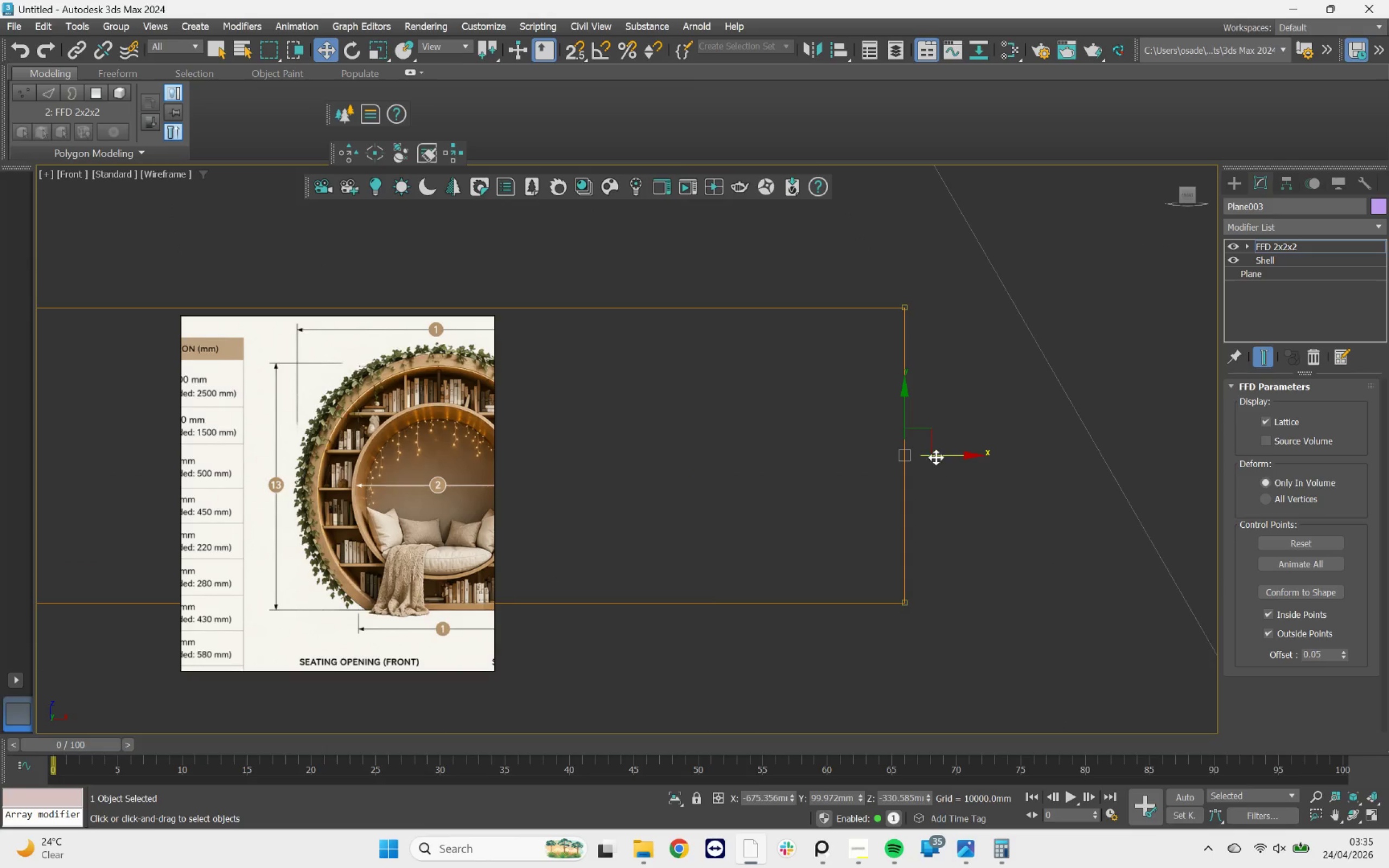 
left_click_drag(start_coordinate=[936, 454], to_coordinate=[1048, 435])
 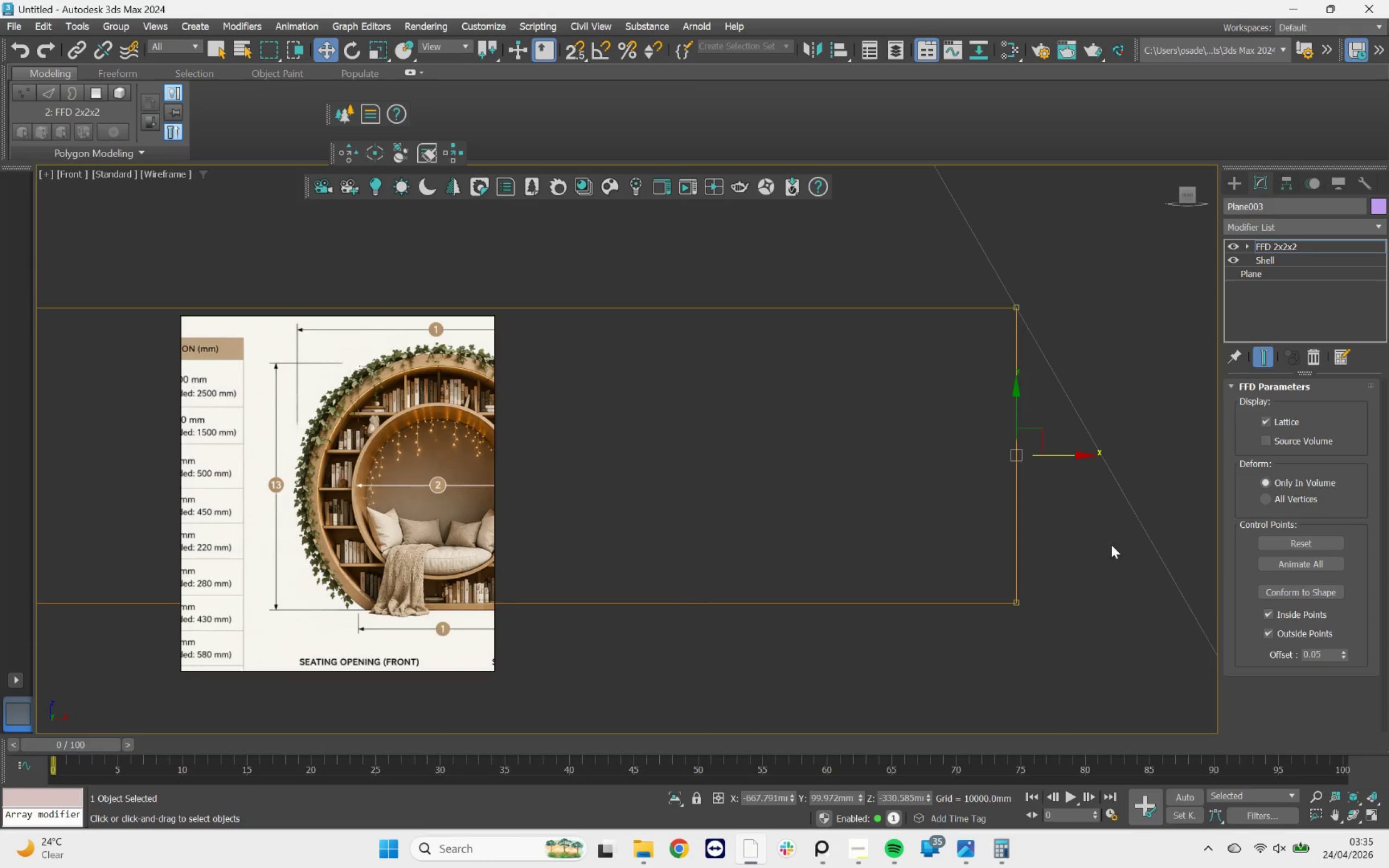 
left_click_drag(start_coordinate=[1111, 545], to_coordinate=[998, 658])
 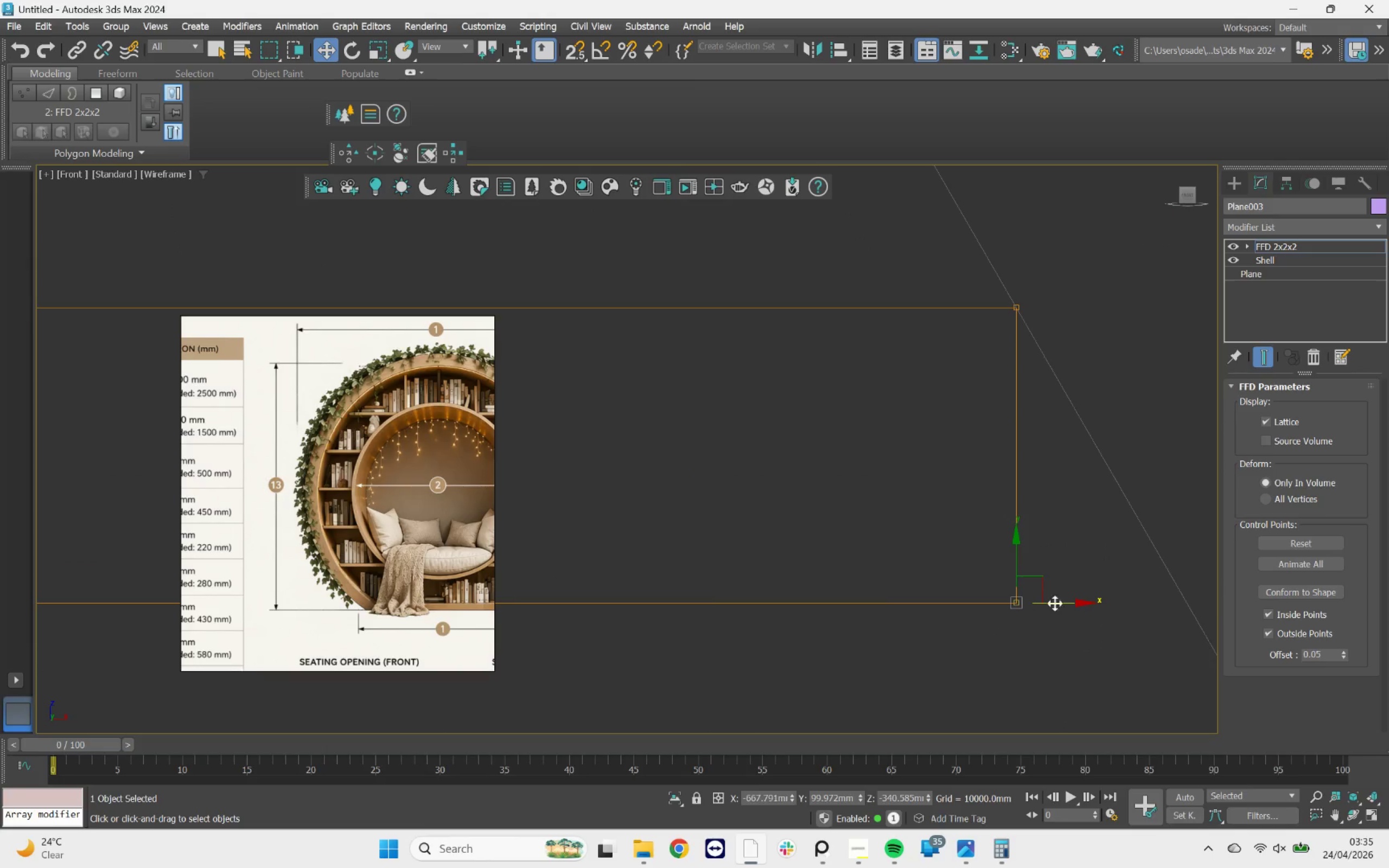 
left_click_drag(start_coordinate=[1055, 597], to_coordinate=[1068, 592])
 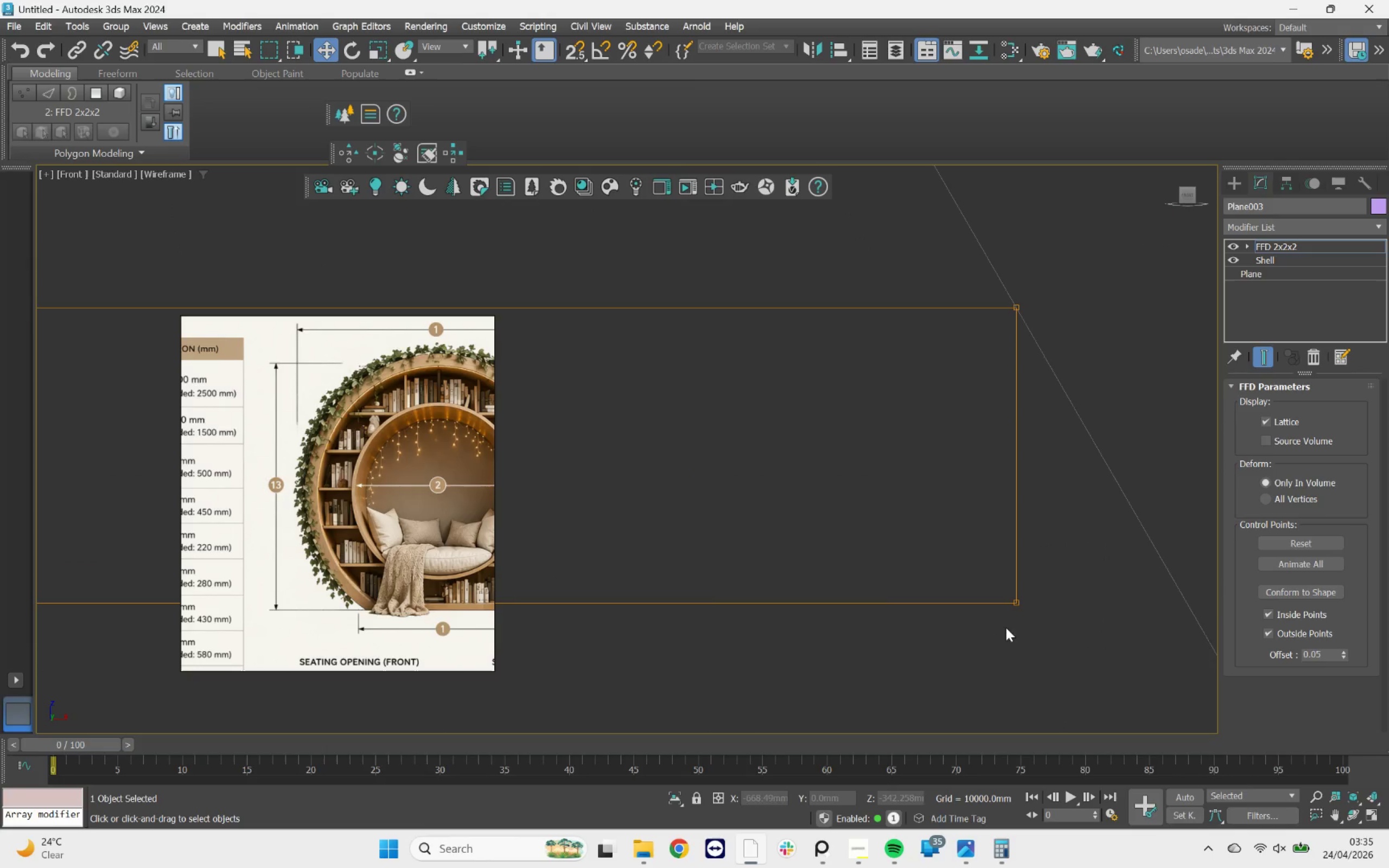 
left_click_drag(start_coordinate=[1071, 581], to_coordinate=[1010, 619])
 